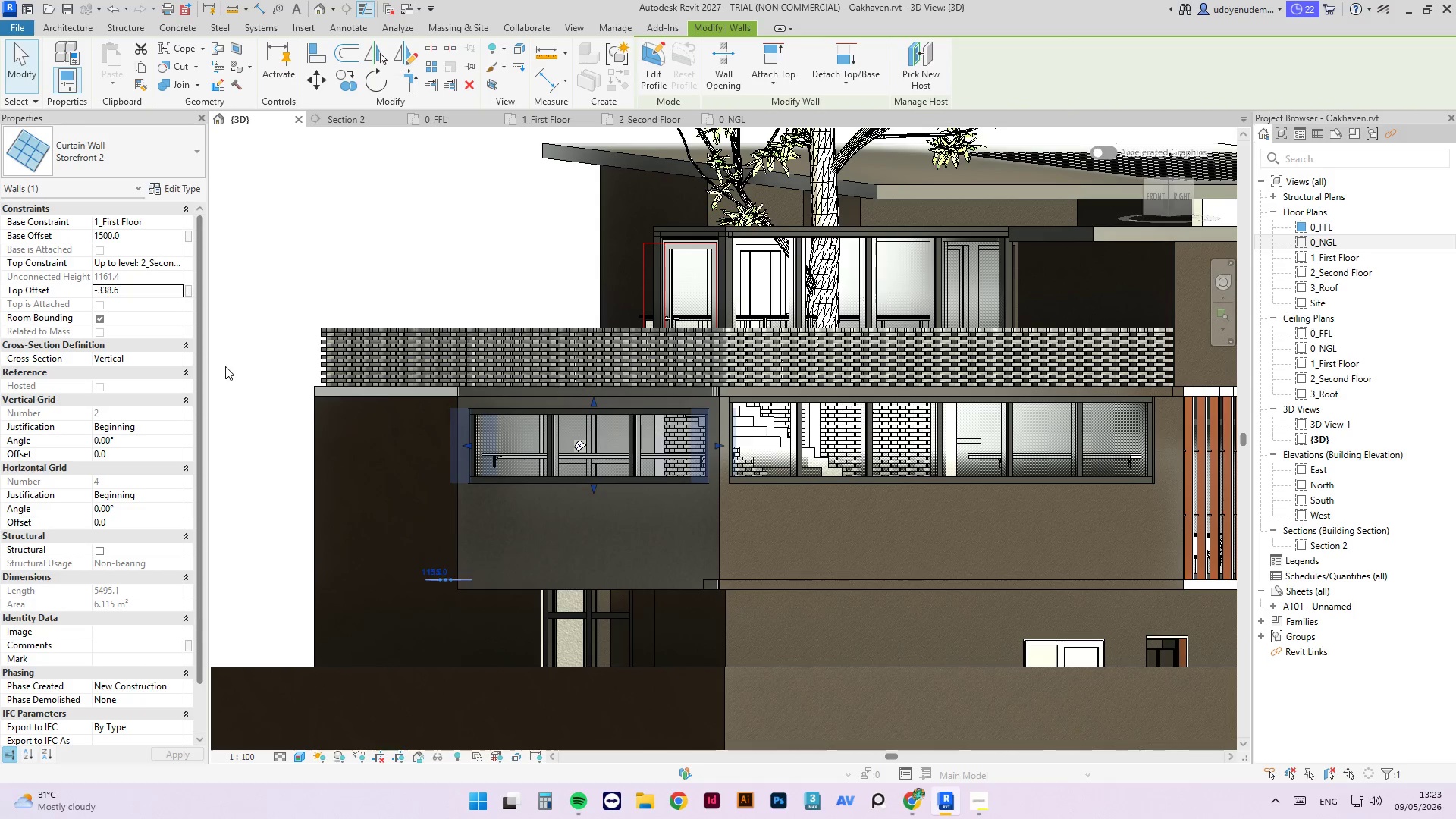 
key(Numpad0)
 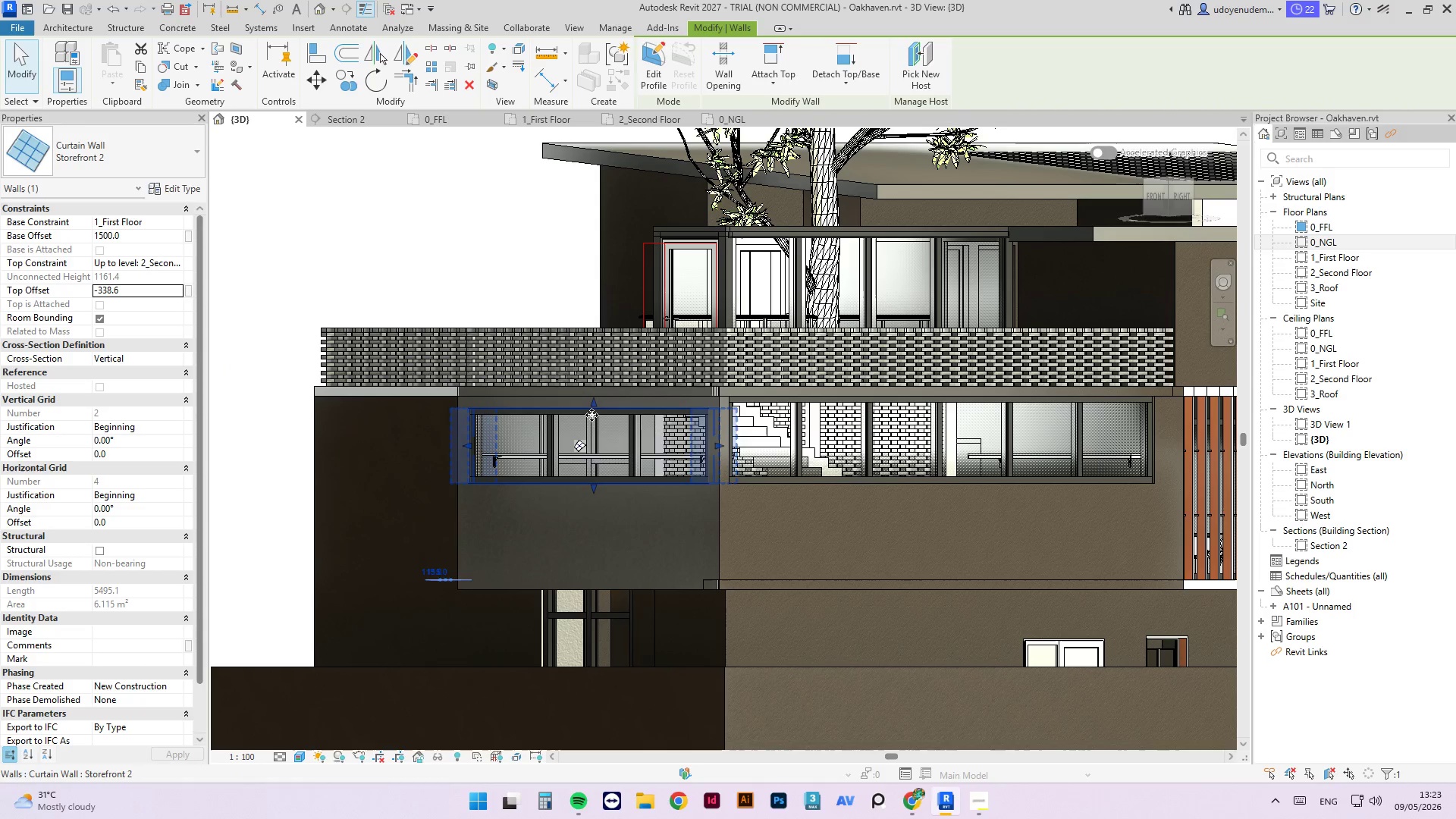 
scroll: coordinate [695, 422], scroll_direction: up, amount: 4.0
 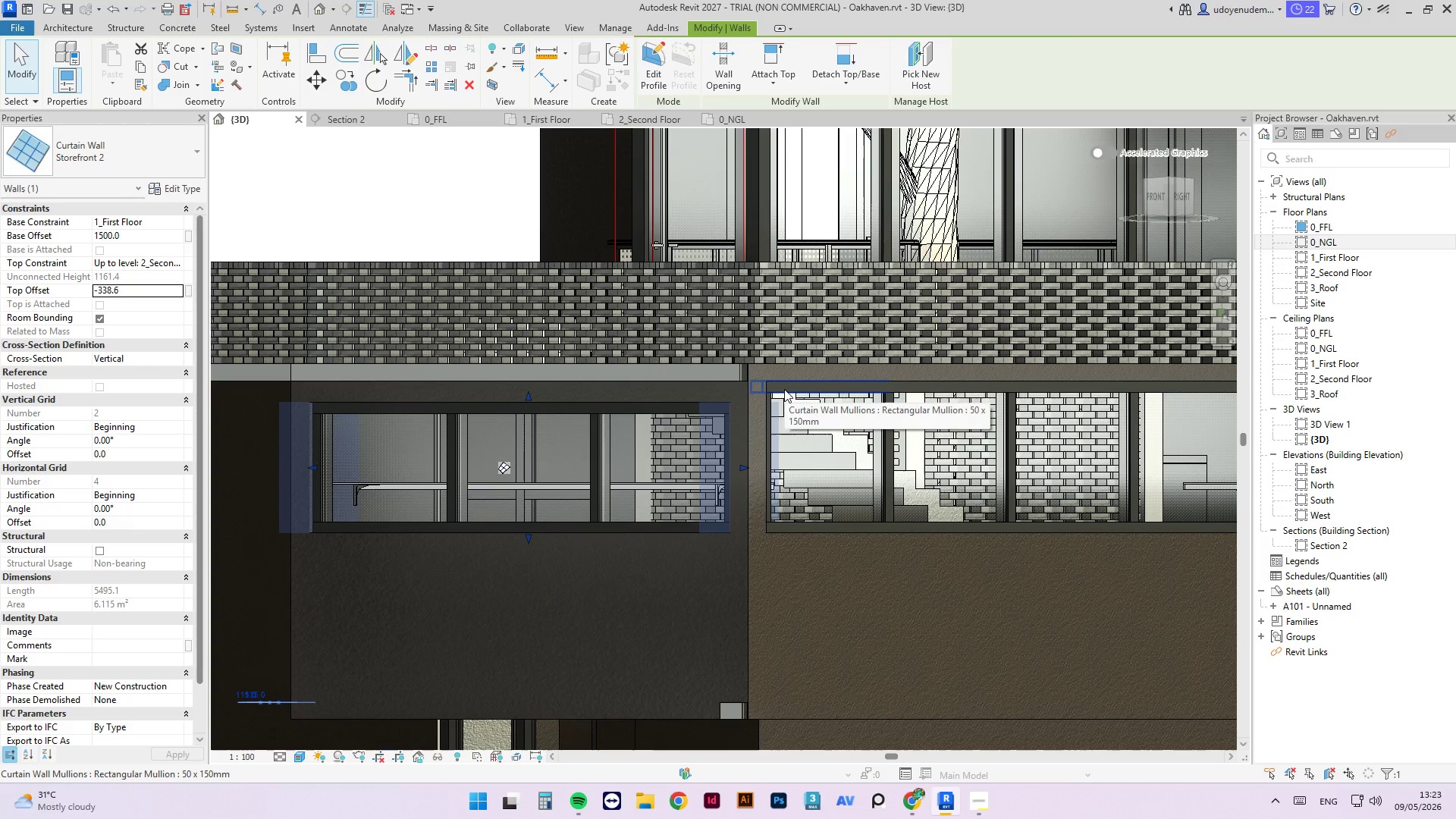 
type(ma)
 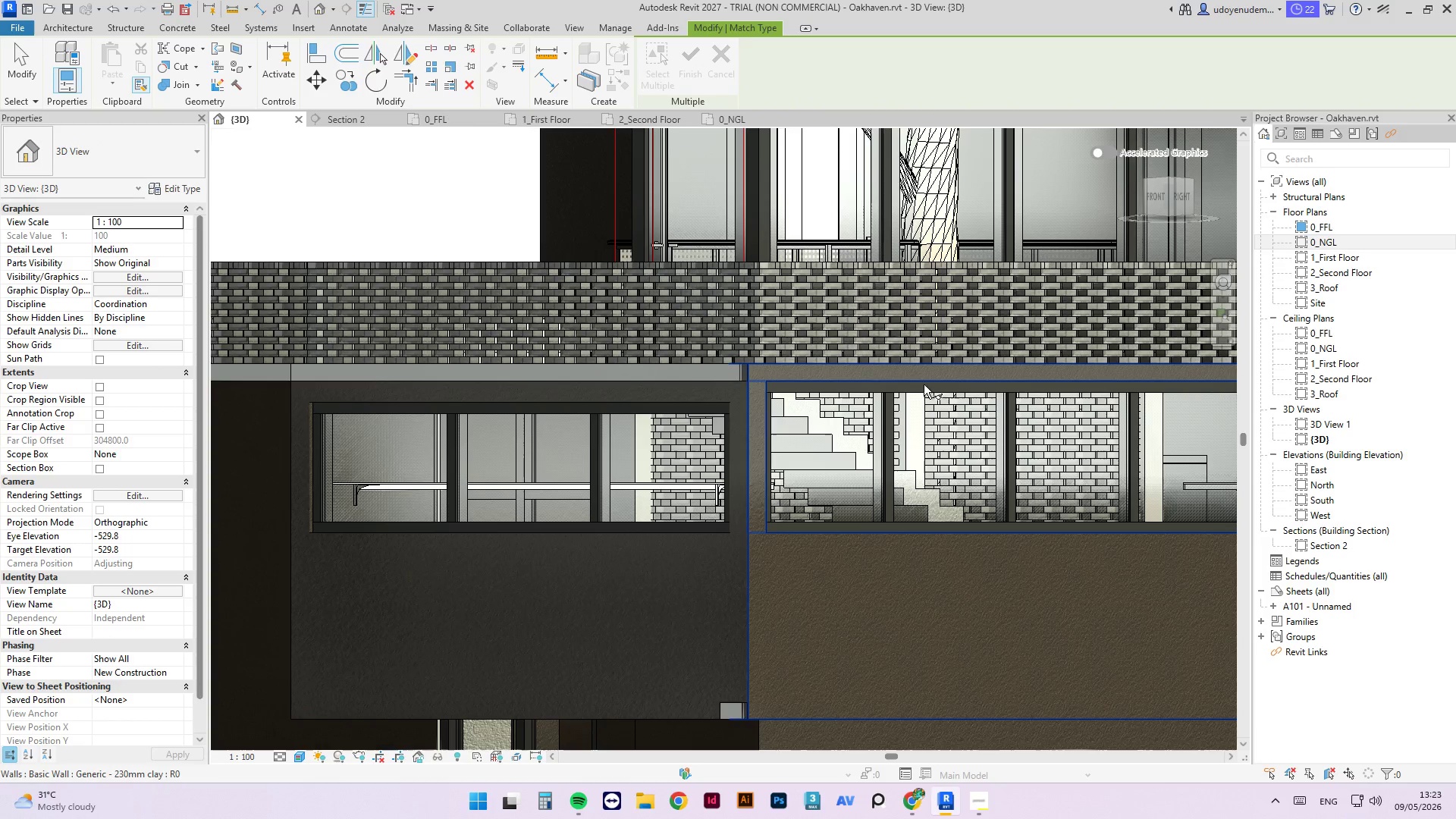 
scroll: coordinate [767, 450], scroll_direction: up, amount: 2.0
 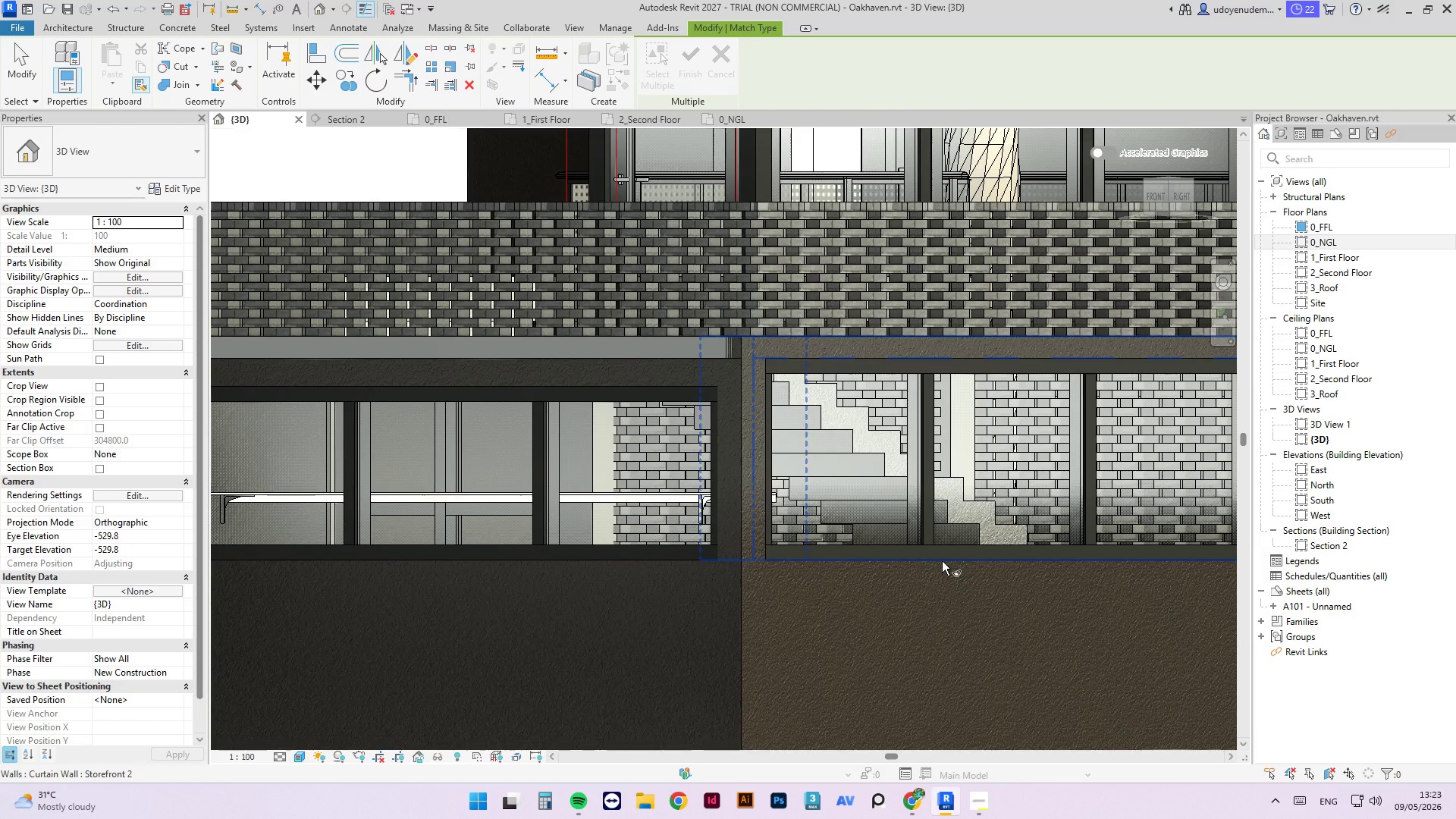 
wait(5.37)
 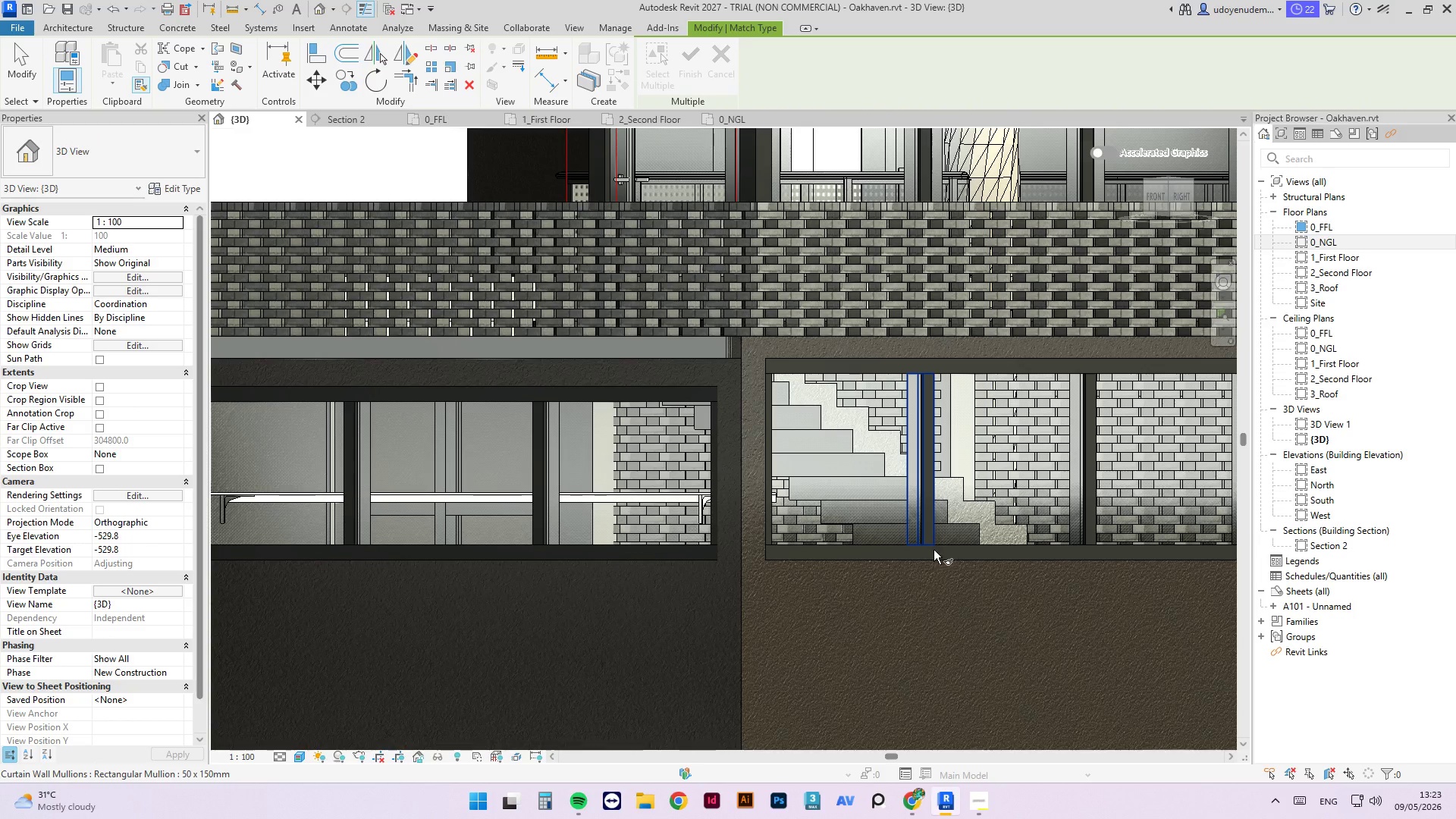 
left_click([938, 563])
 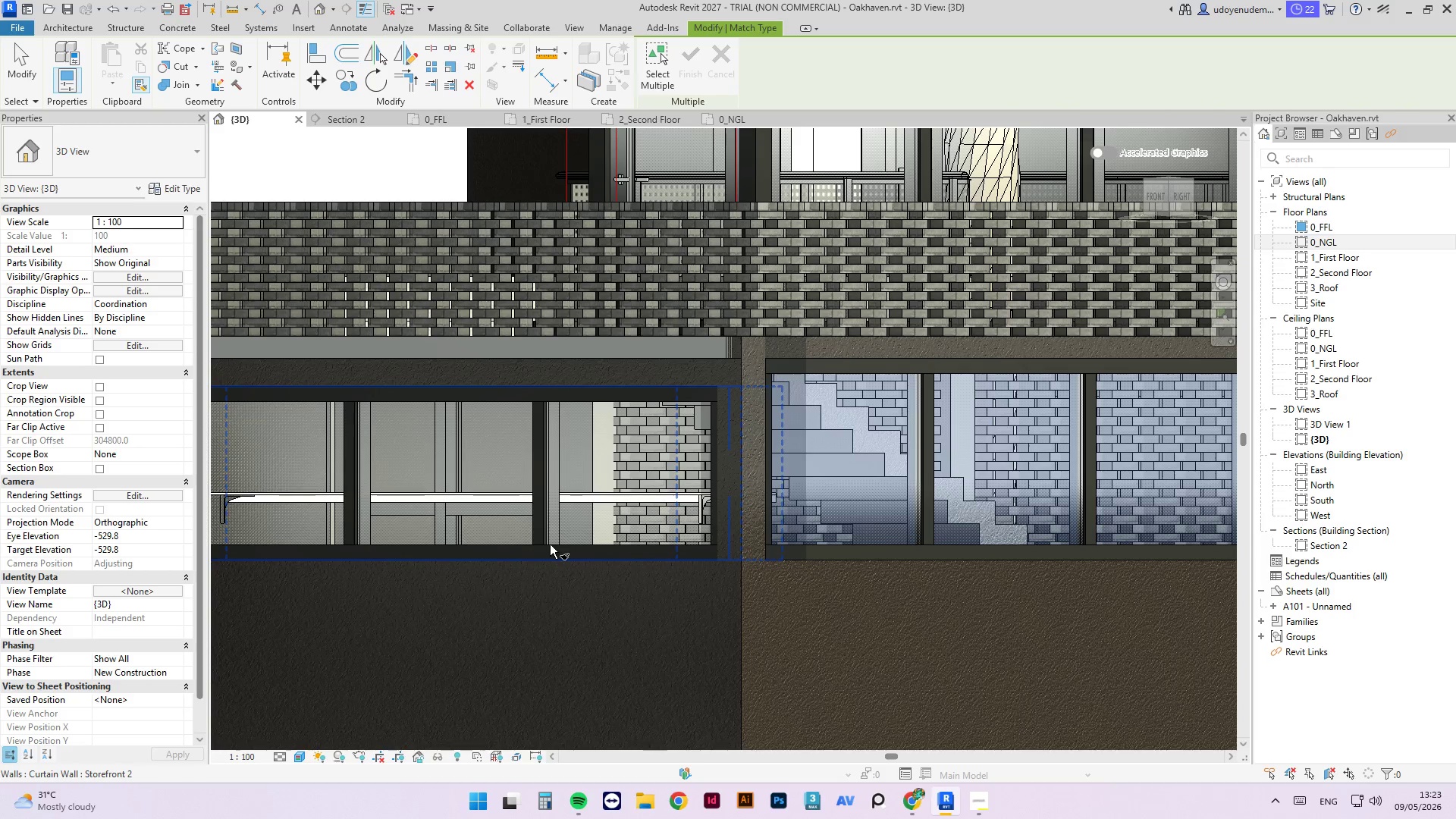 
left_click([550, 544])
 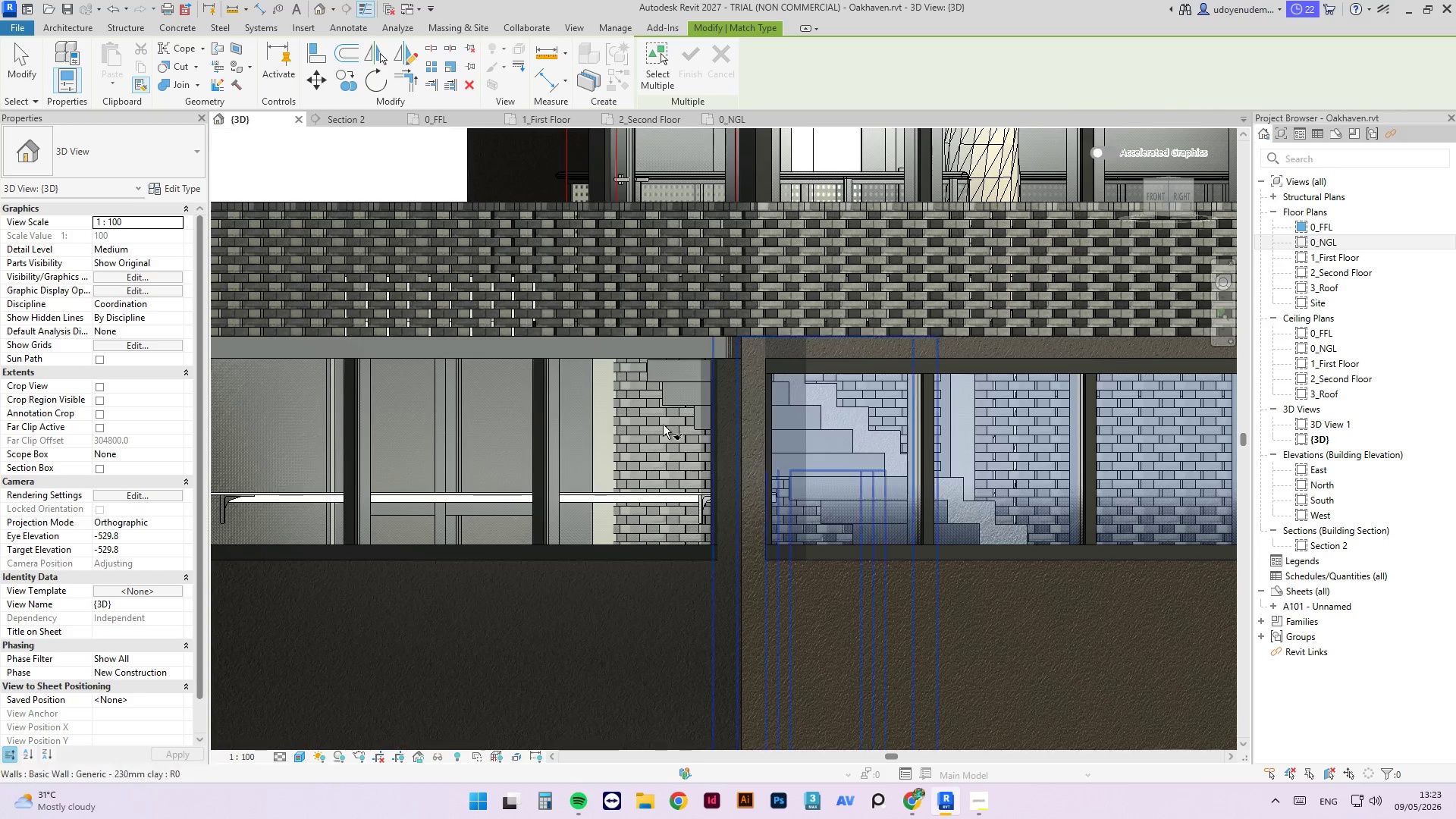 
scroll: coordinate [704, 400], scroll_direction: down, amount: 11.0
 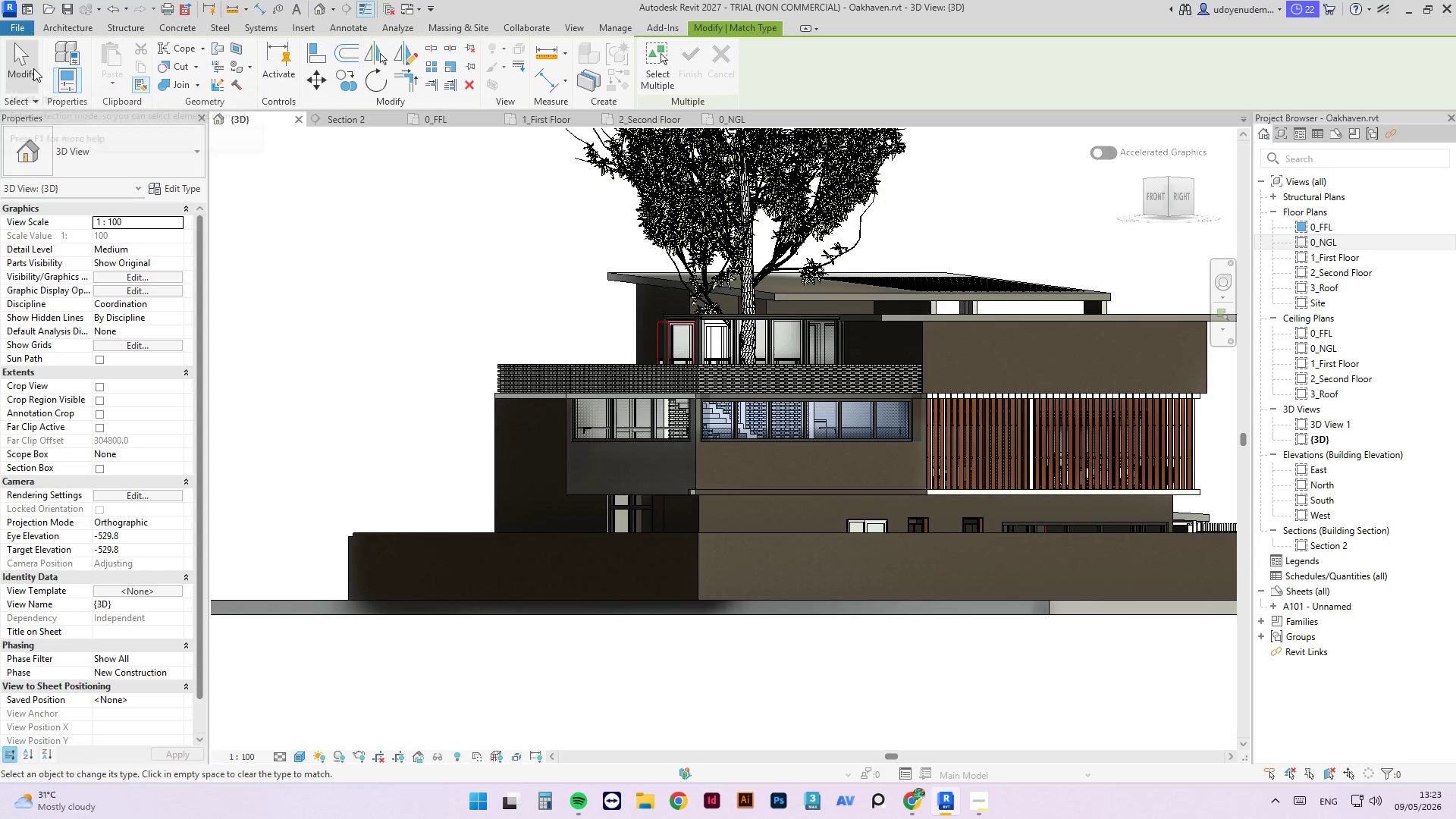 
double_click([418, 256])
 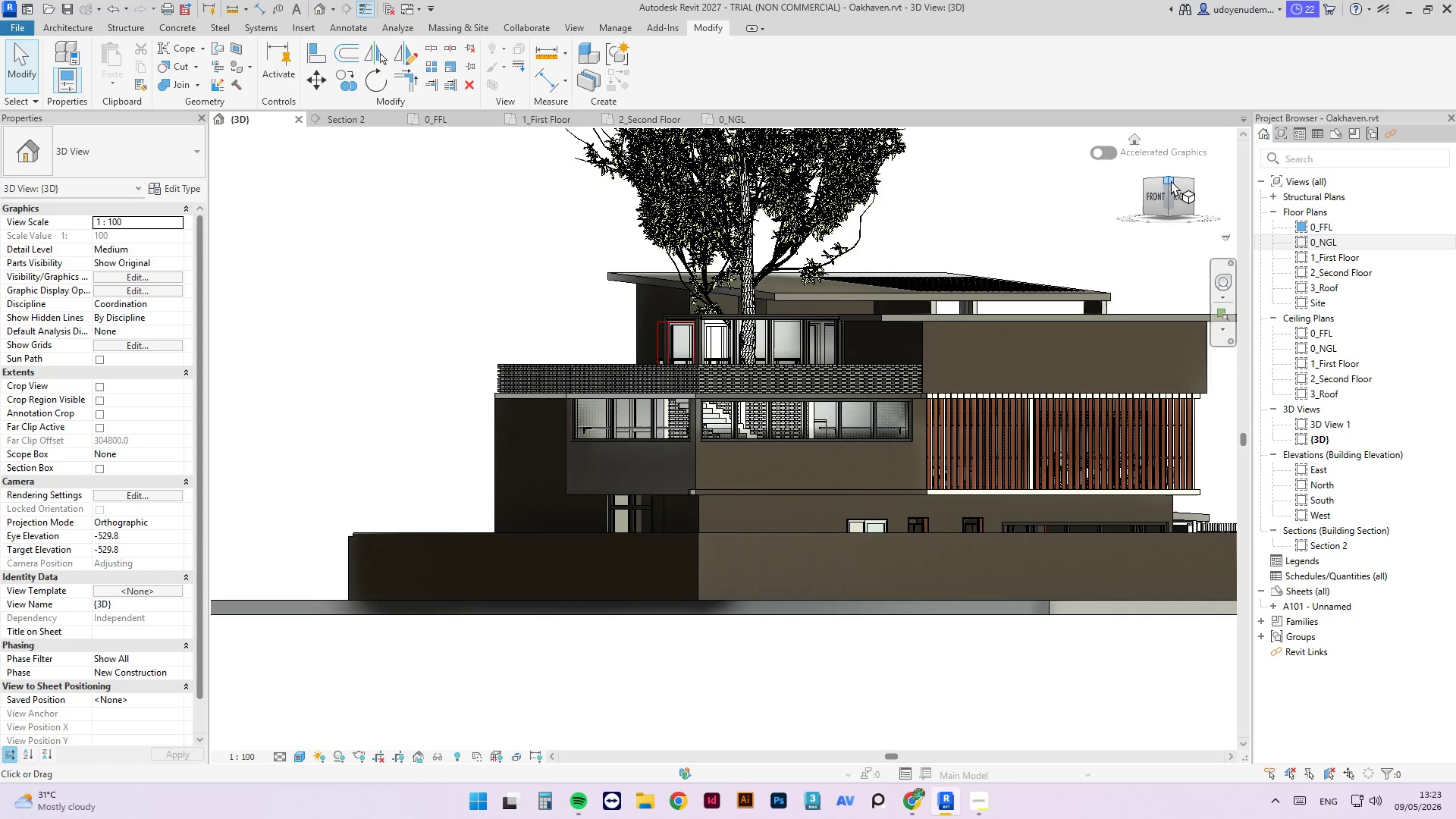 
left_click_drag(start_coordinate=[1168, 181], to_coordinate=[1231, 387])
 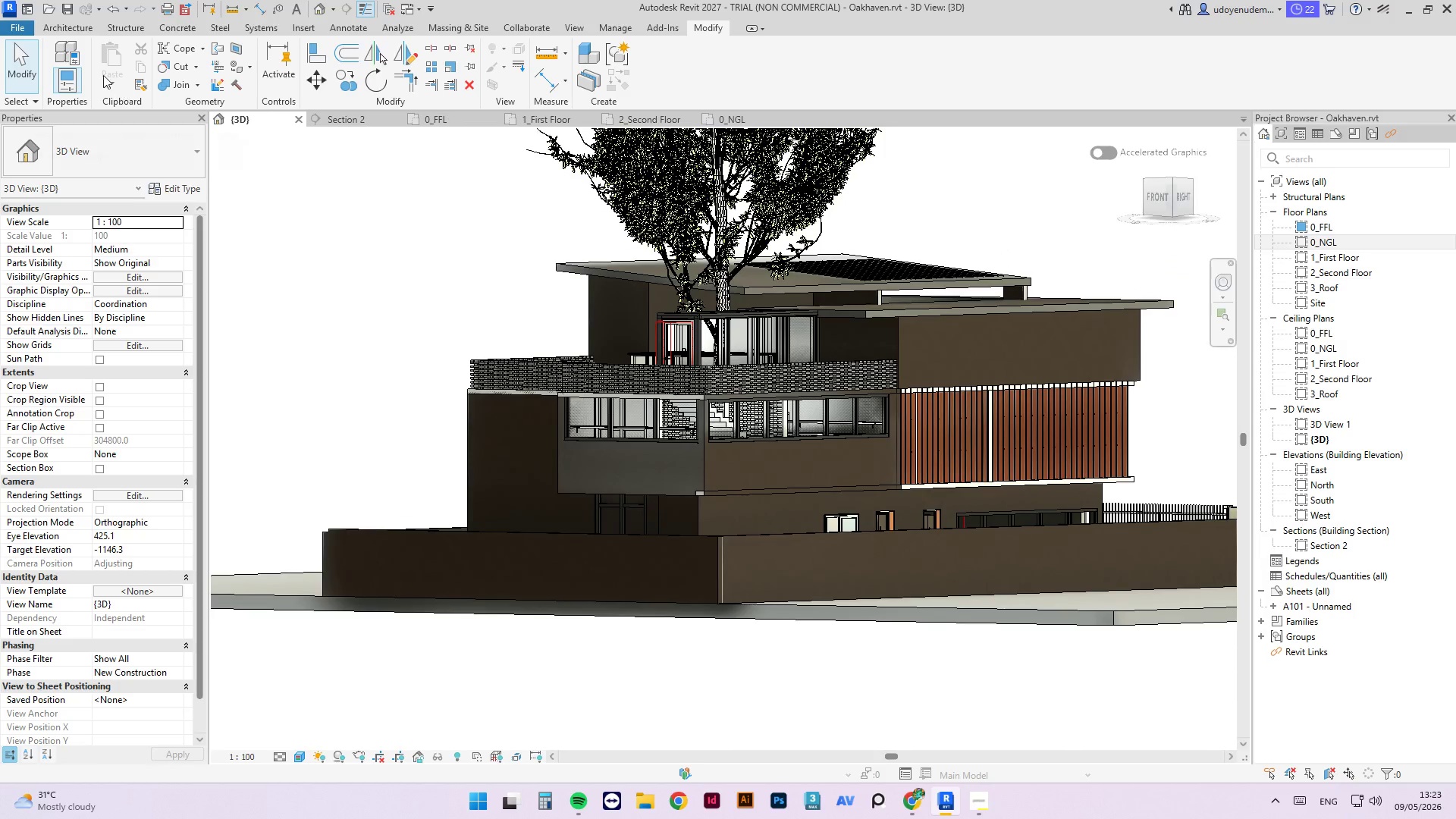 
left_click([40, 73])
 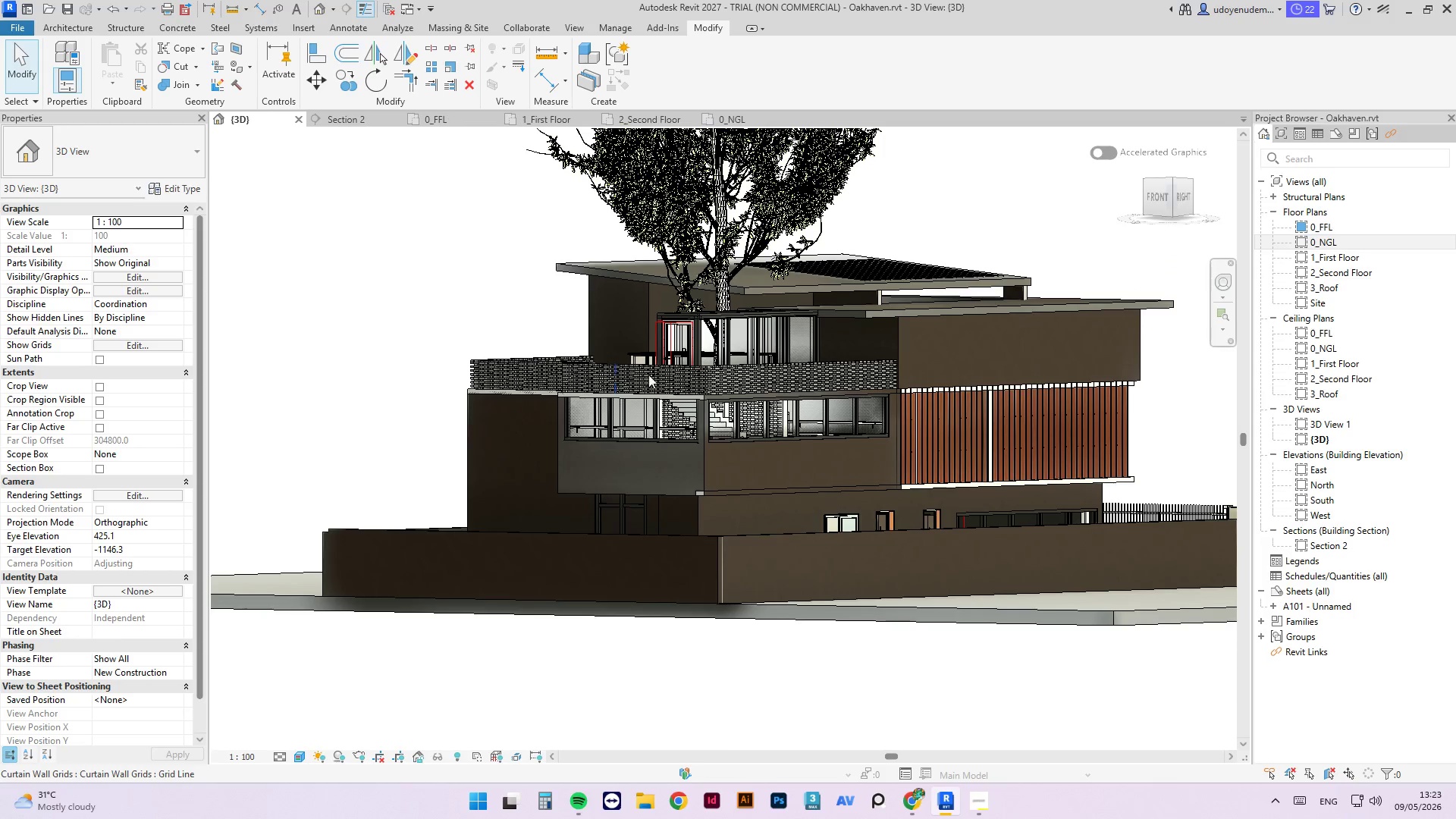 
scroll: coordinate [642, 405], scroll_direction: up, amount: 6.0
 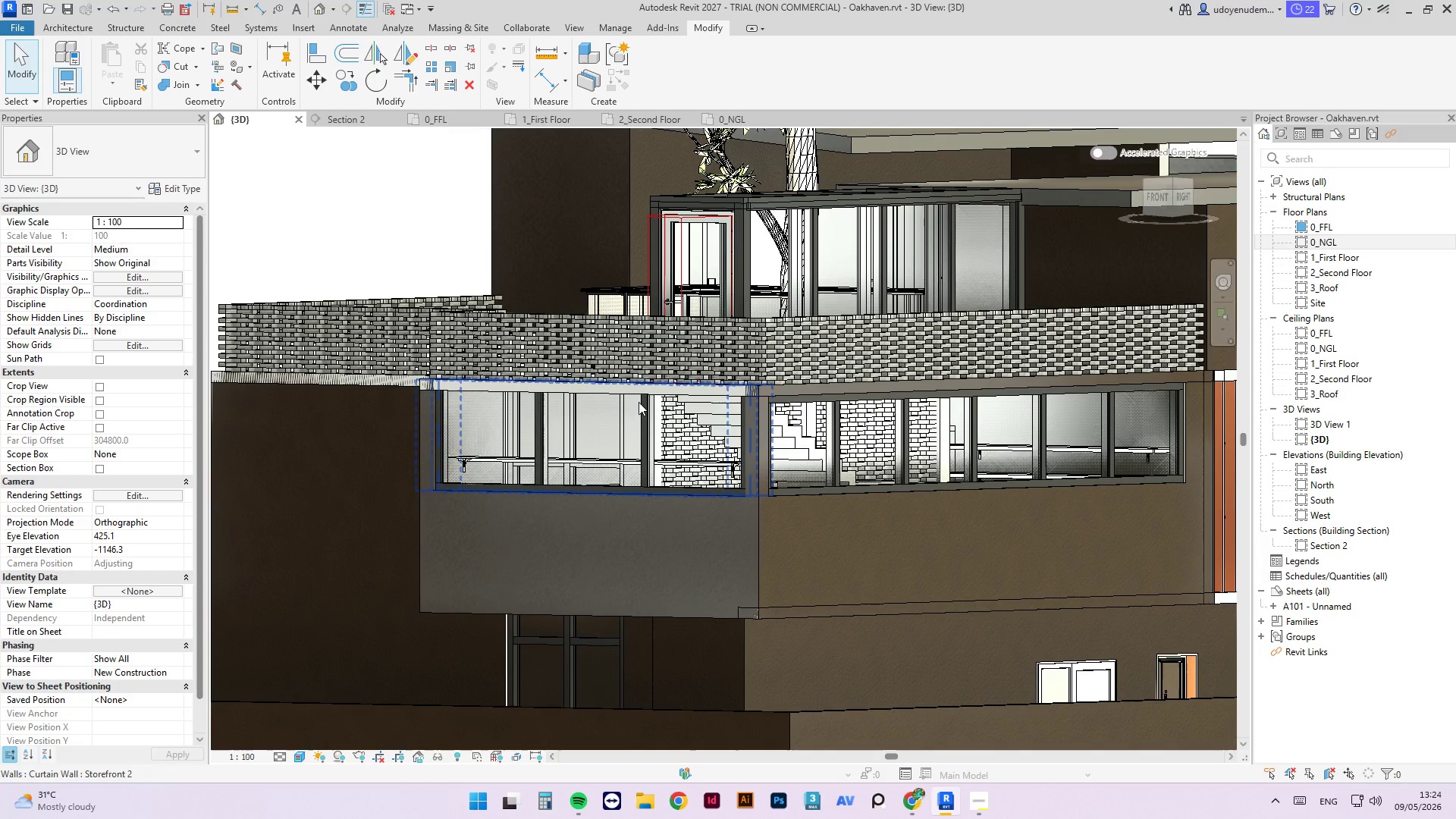 
left_click([639, 403])
 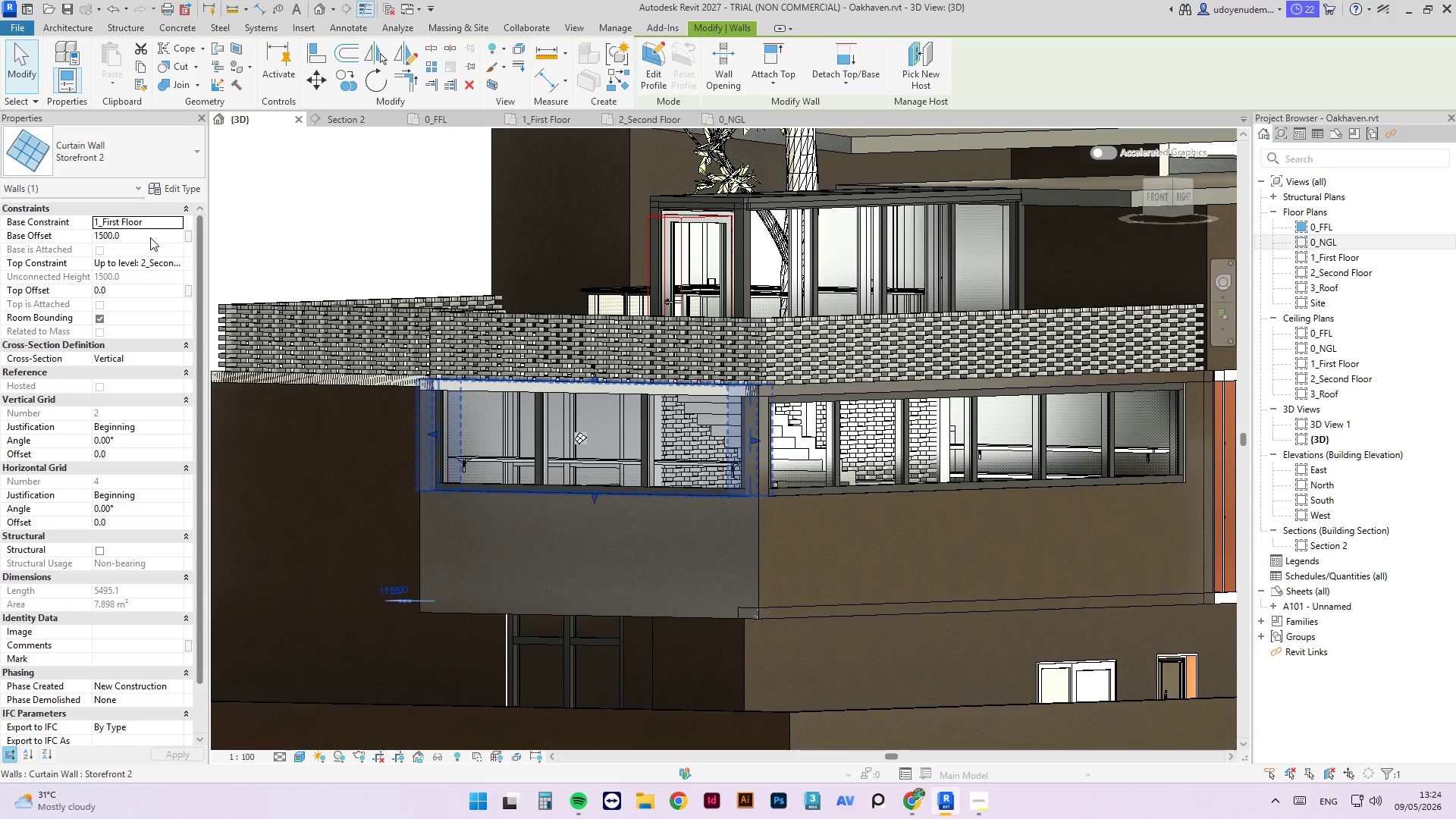 
left_click([179, 265])
 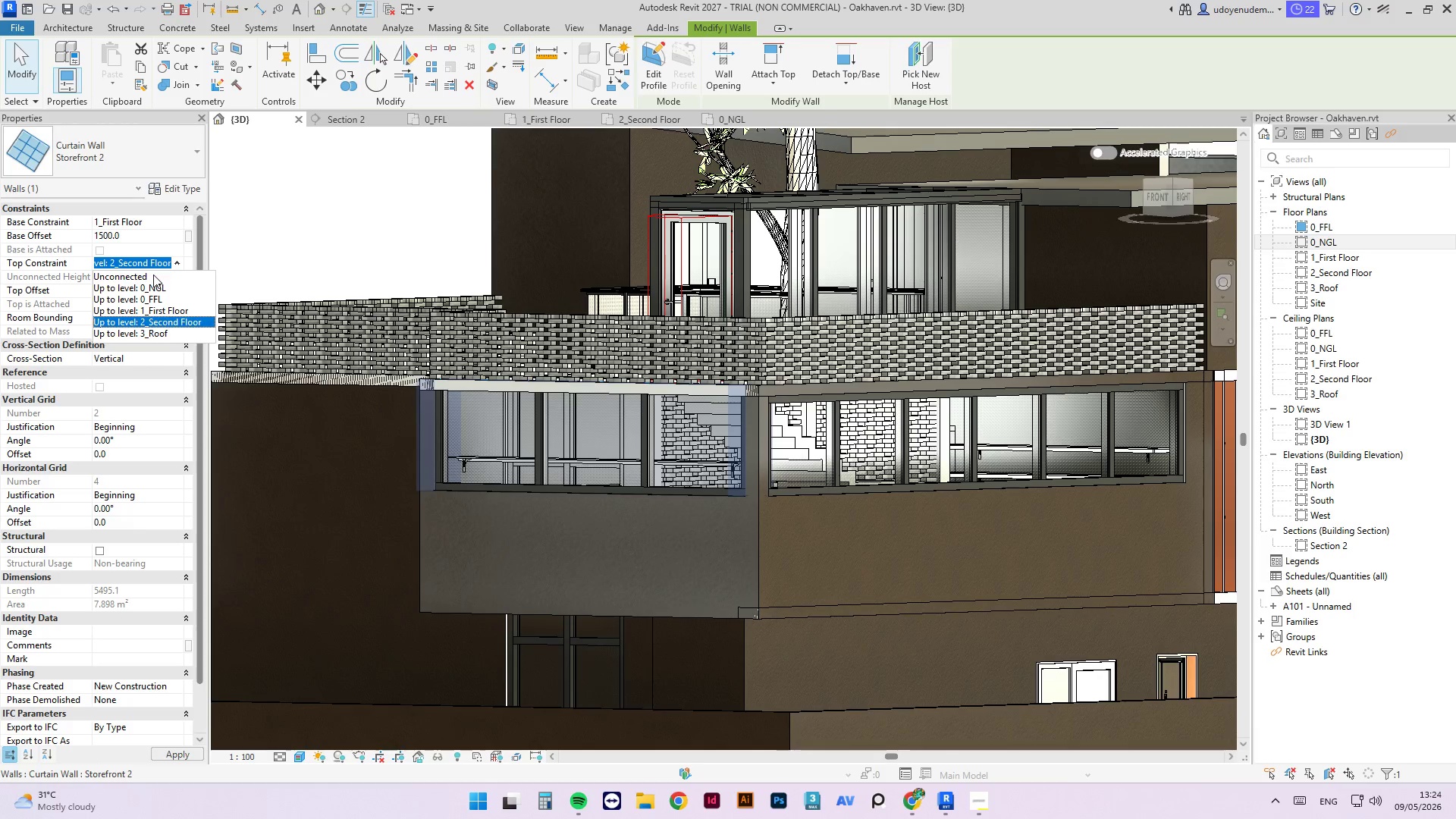 
left_click([153, 275])
 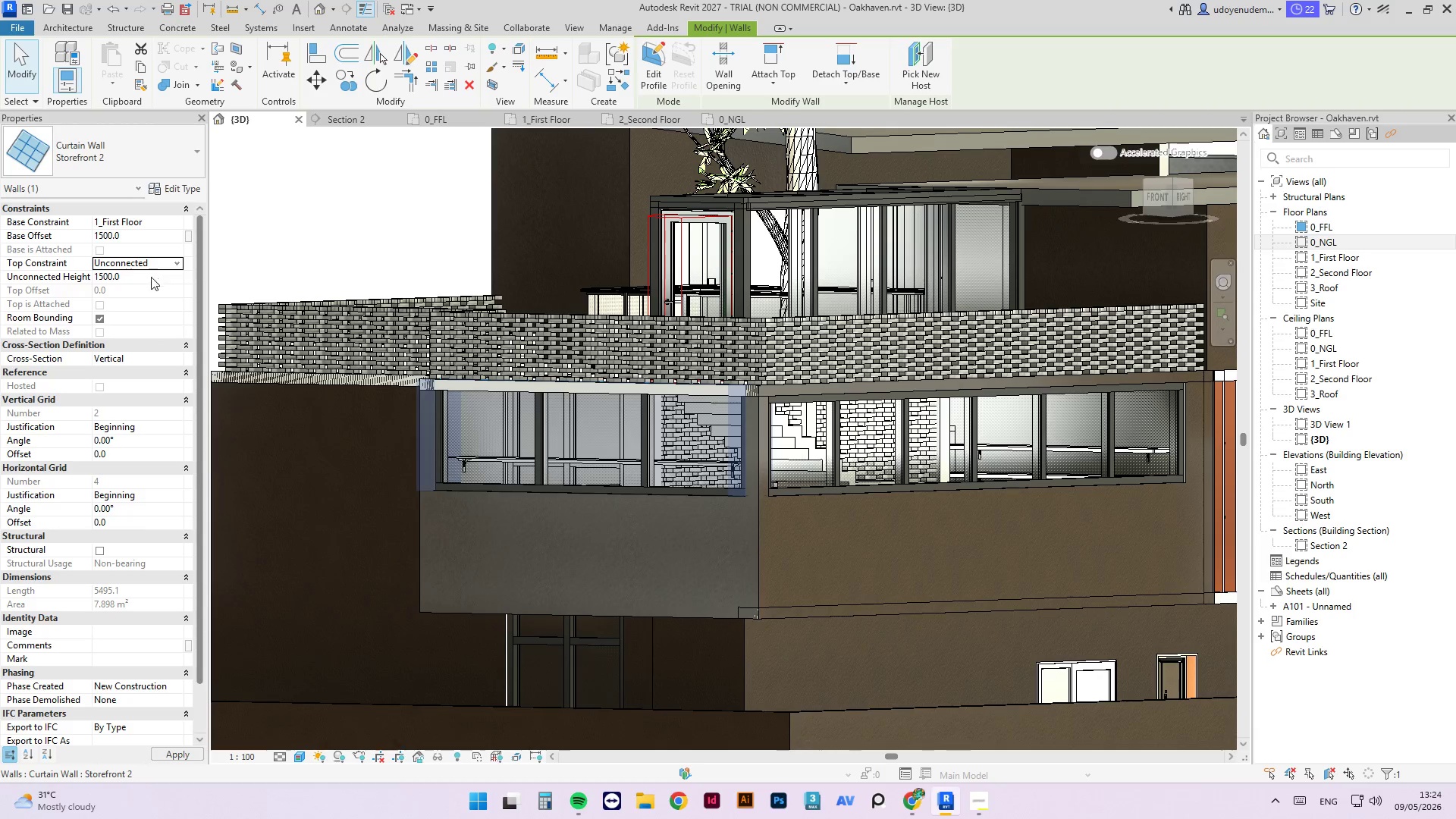 
left_click([151, 277])
 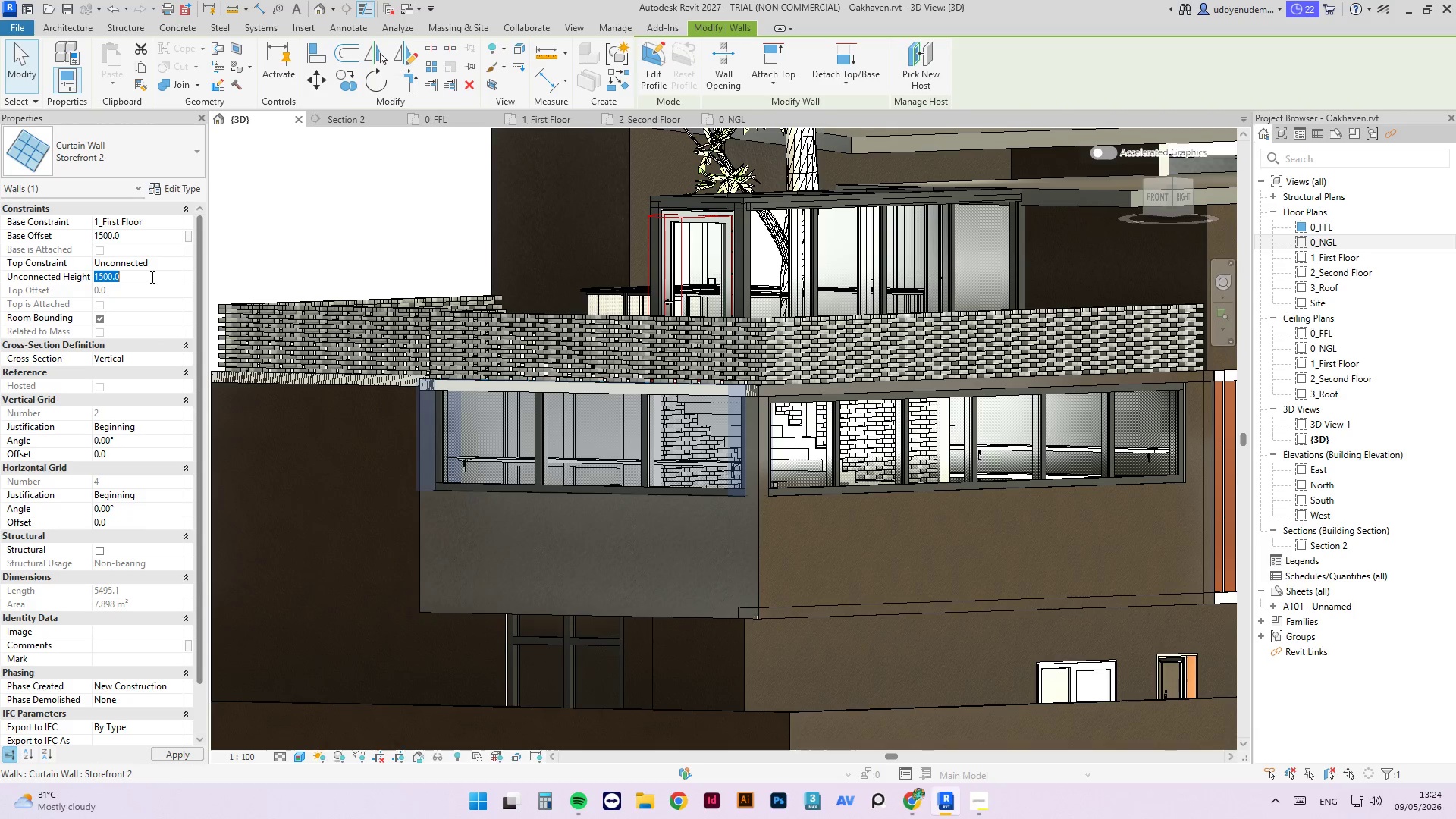 
key(Numpad1)
 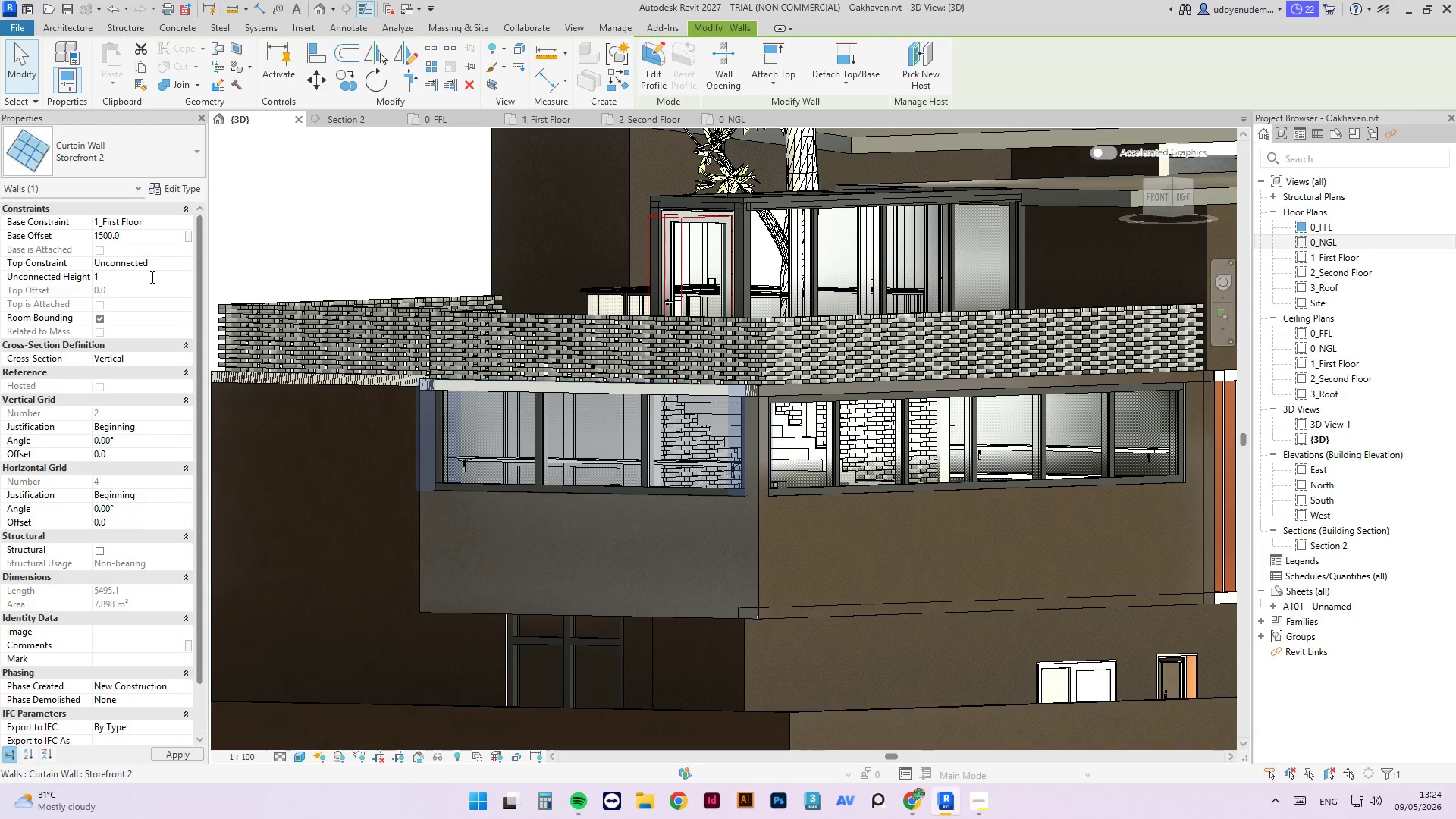 
key(Numpad2)
 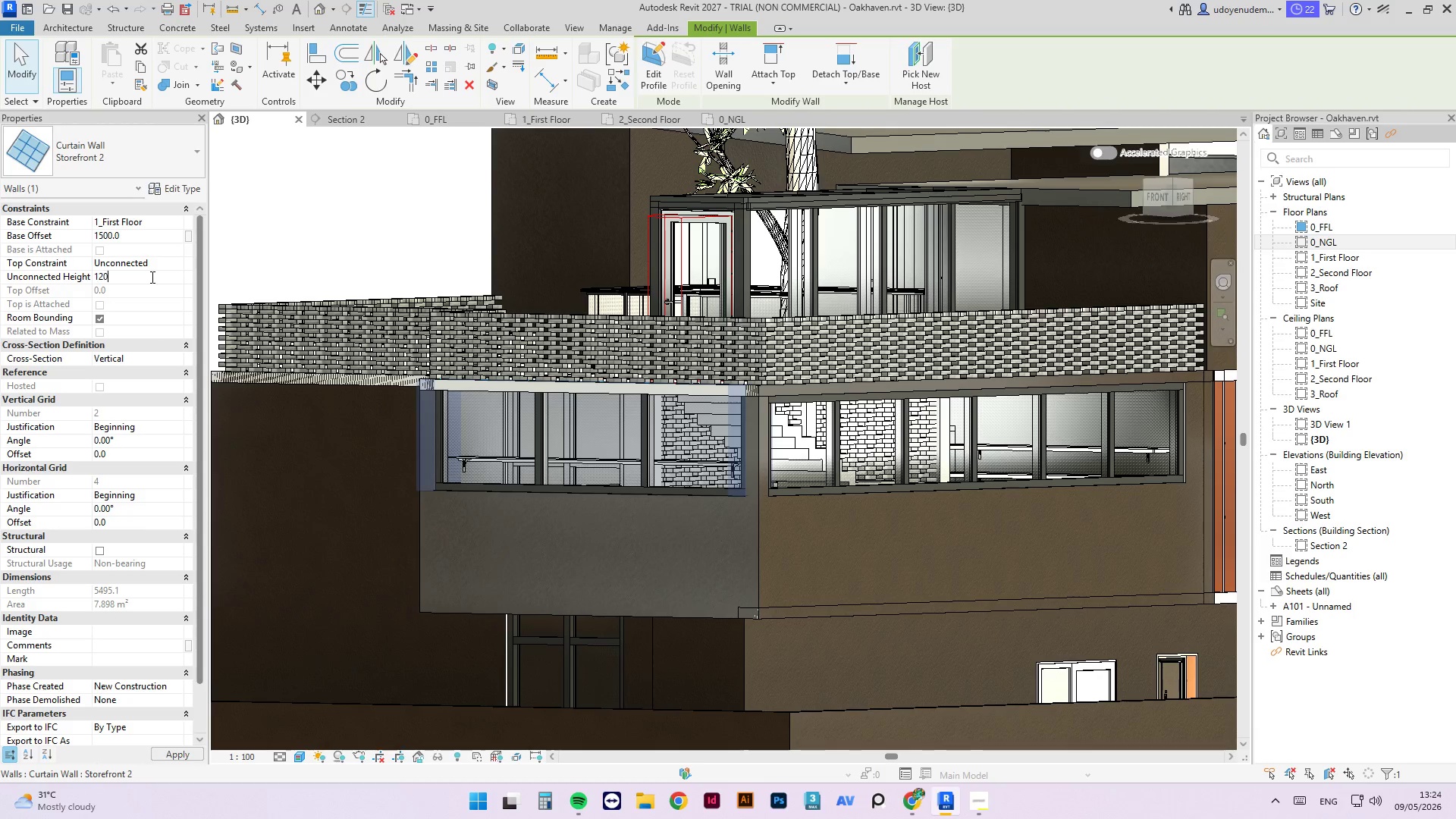 
key(Numpad0)
 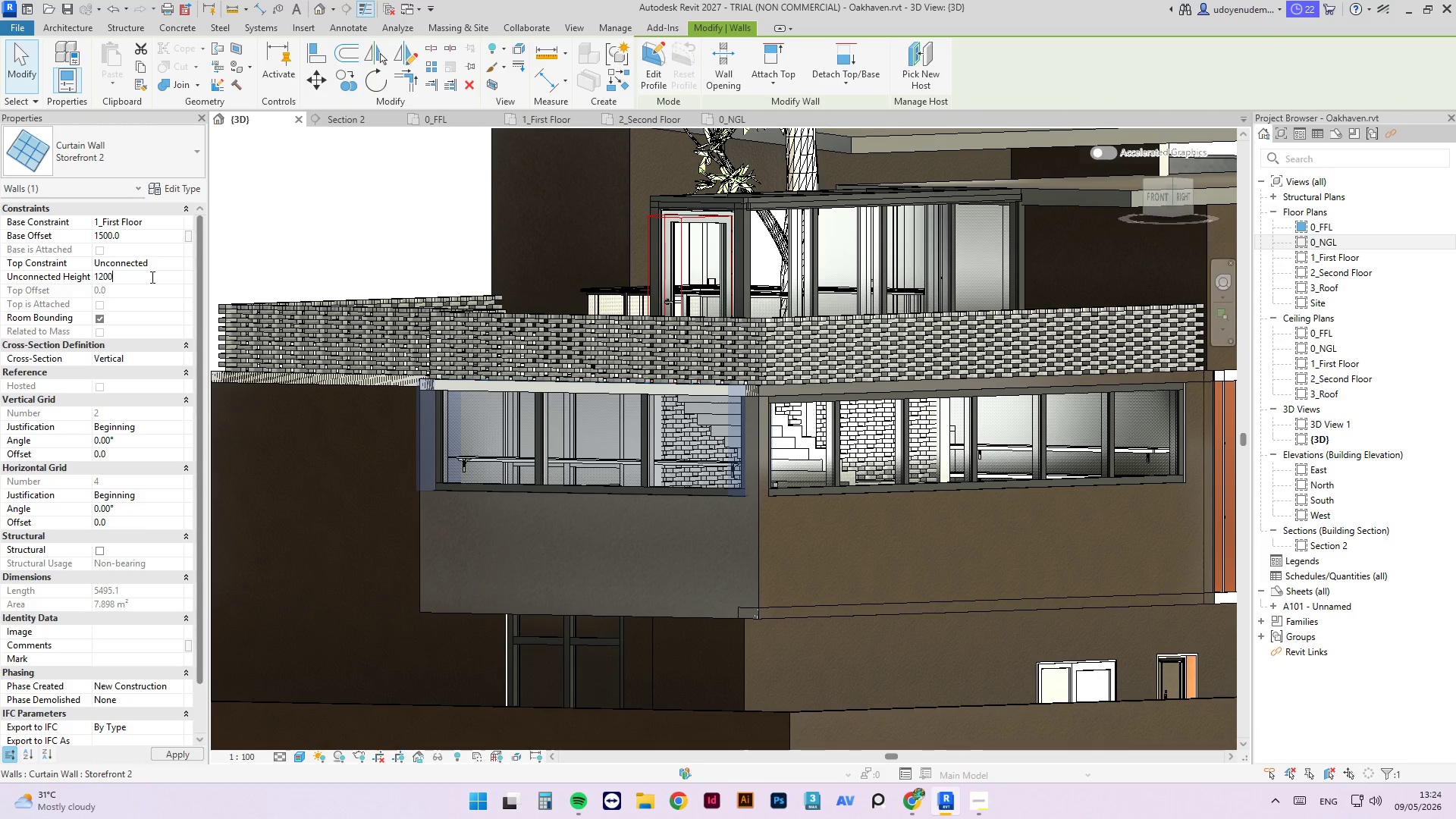 
key(Numpad0)
 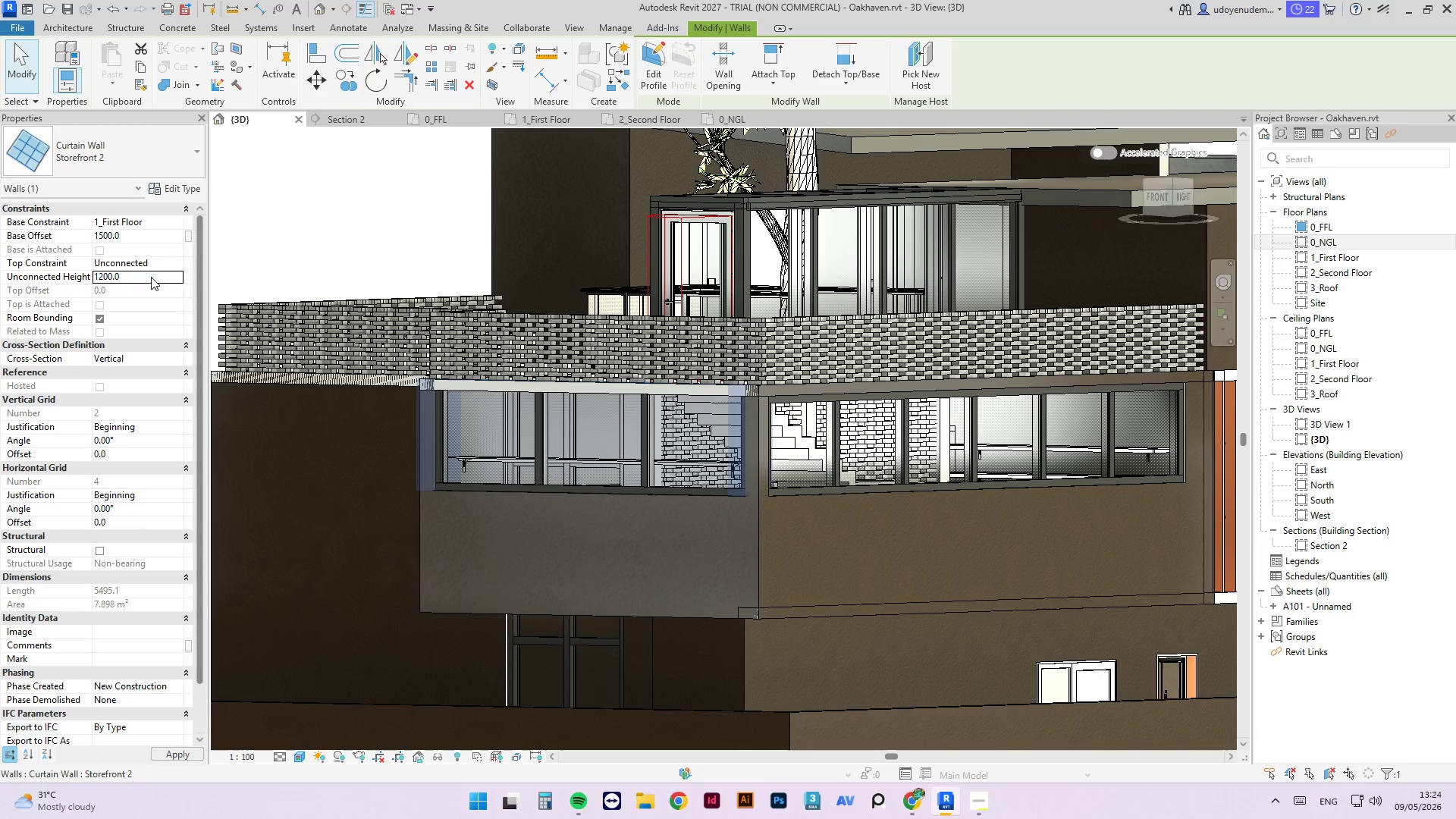 
key(NumpadEnter)
 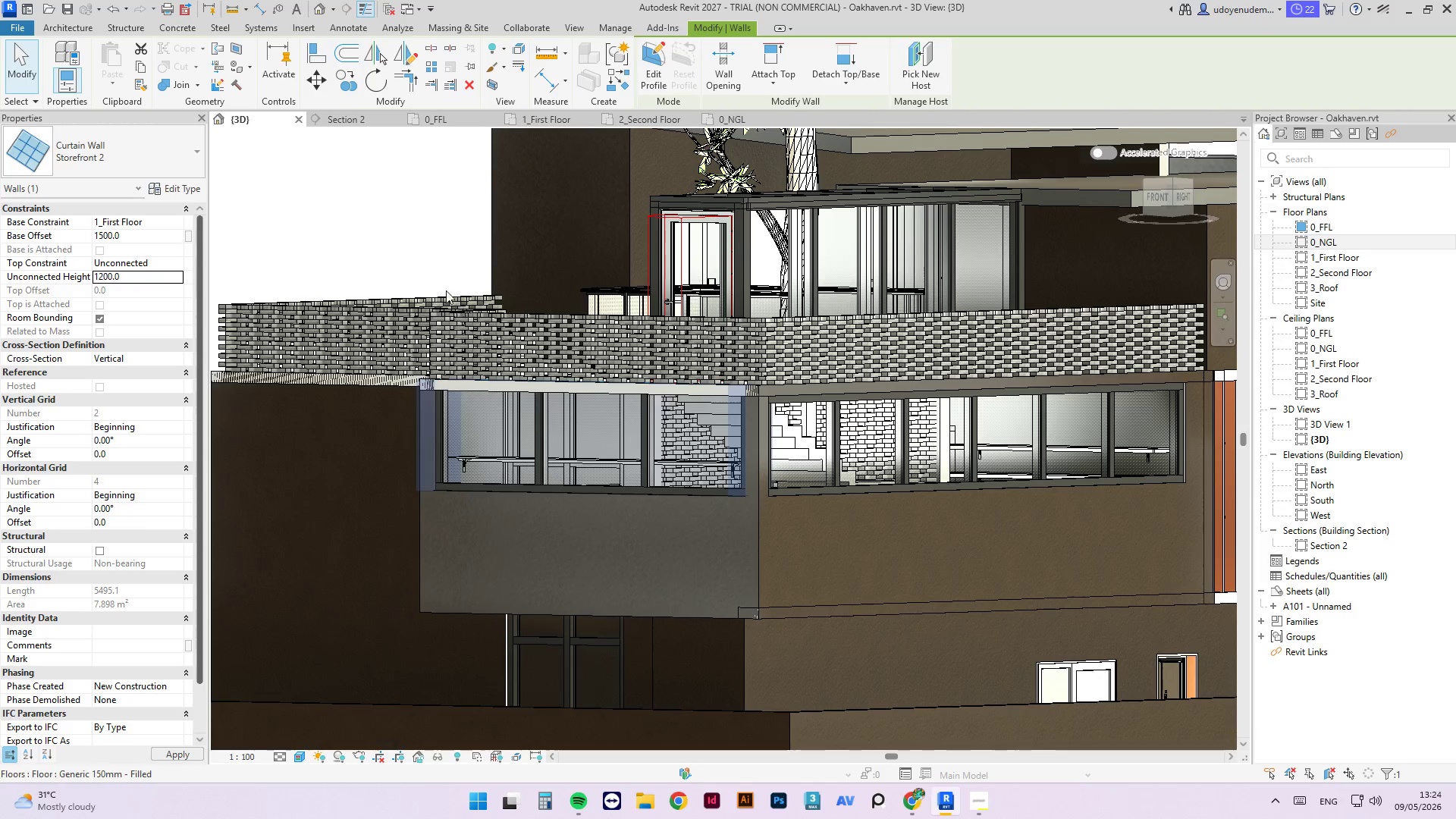 
left_click([410, 224])
 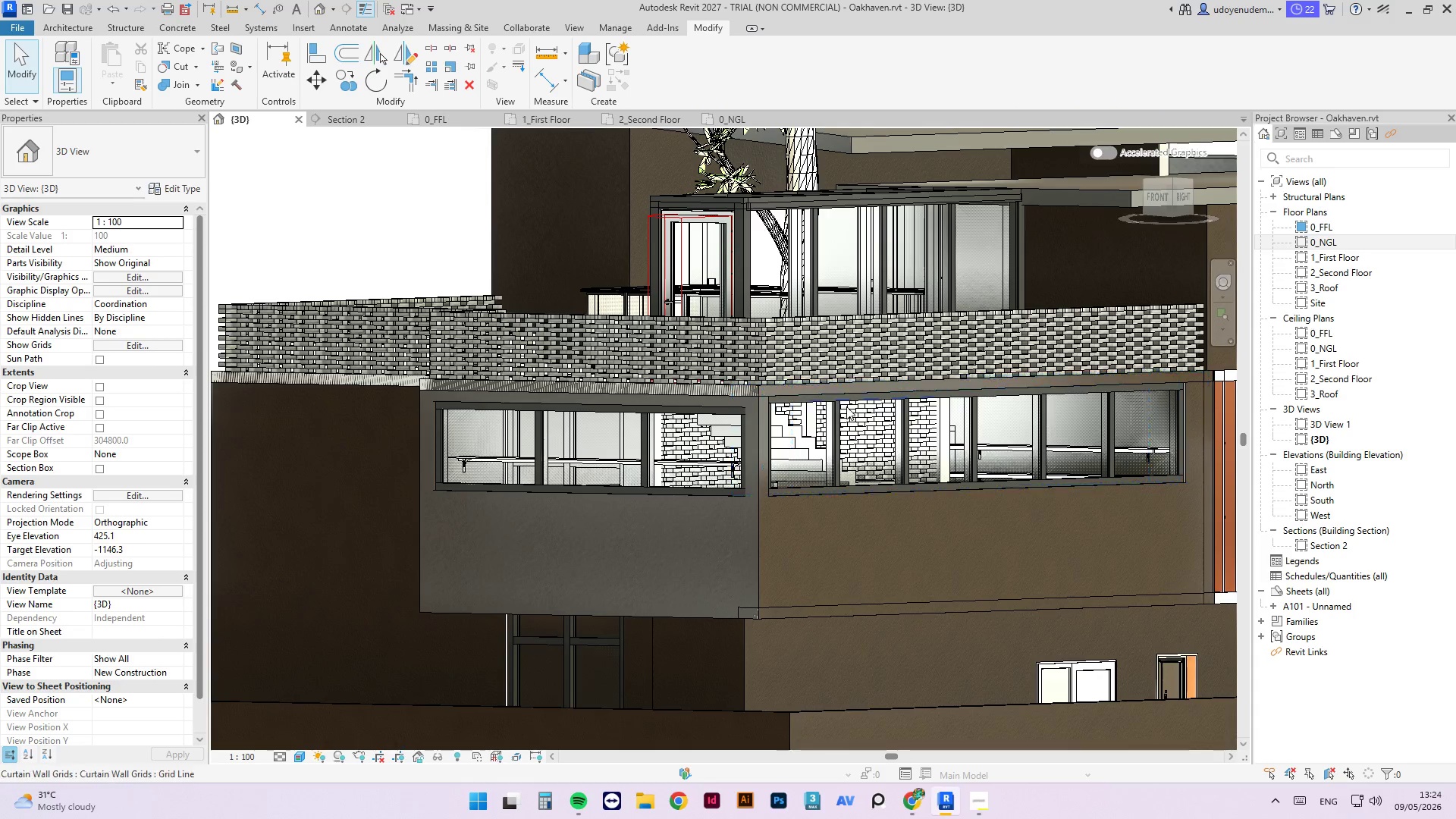 
type(ma)
 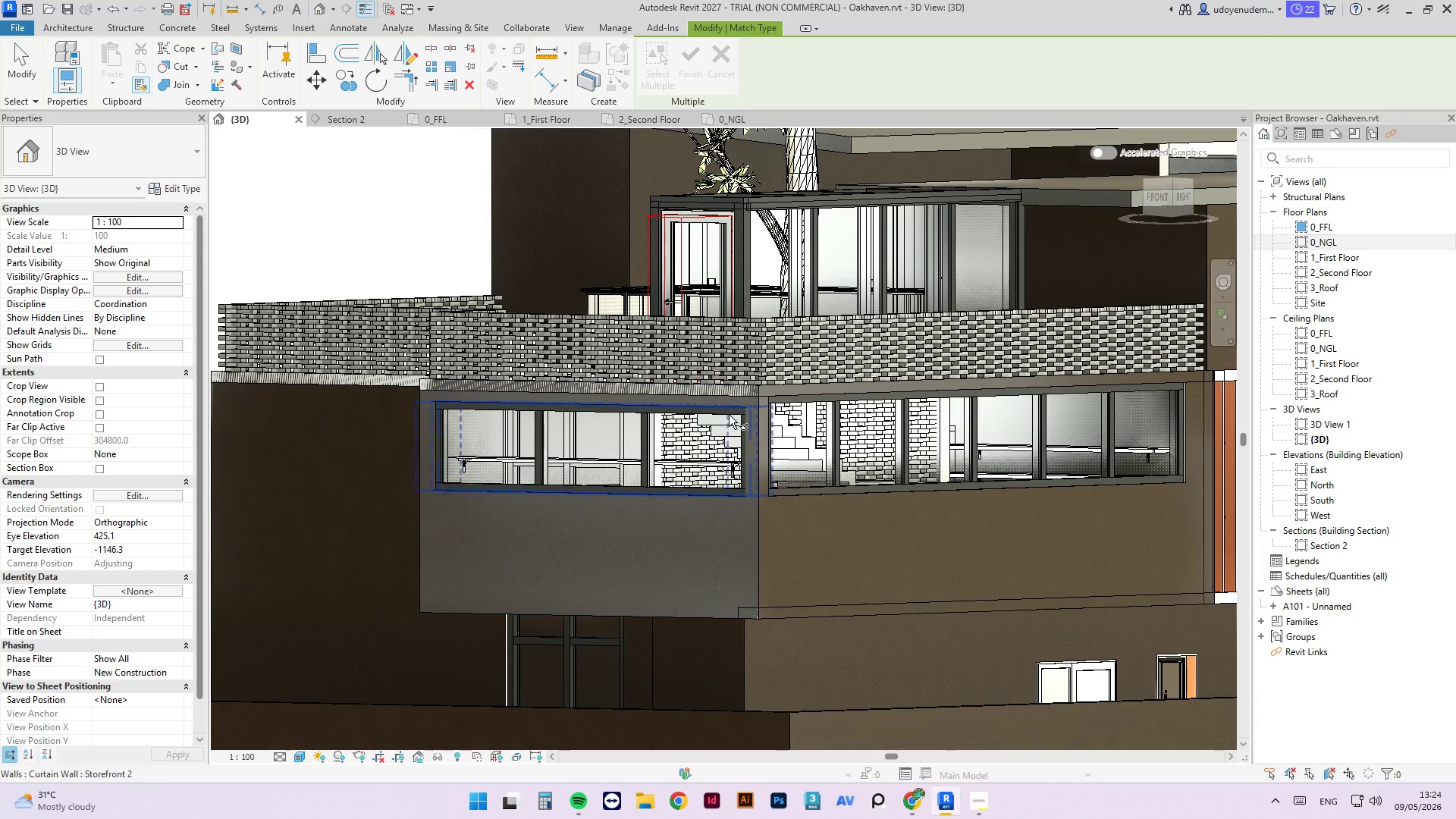 
left_click([726, 416])
 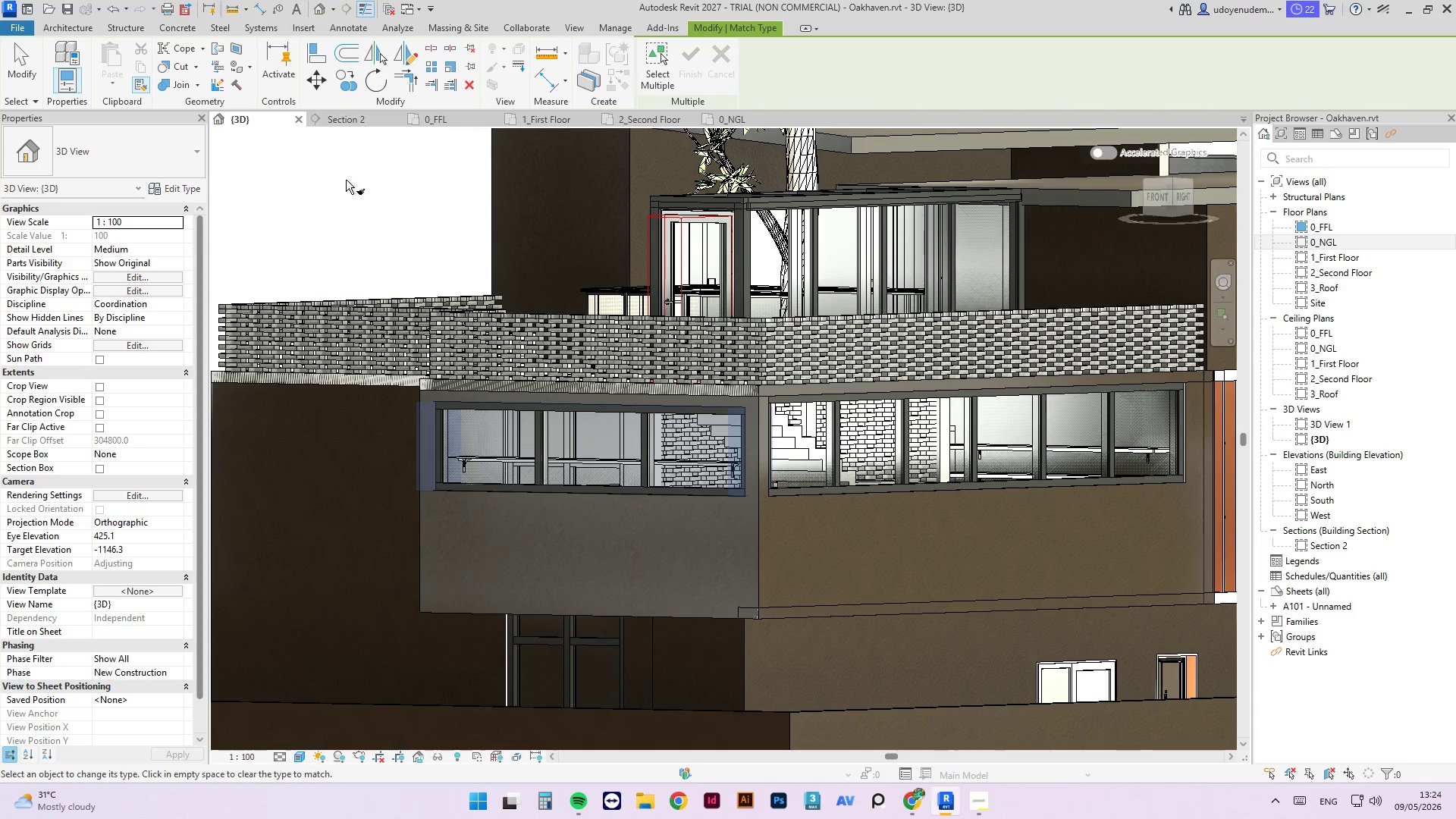 
type(md)
 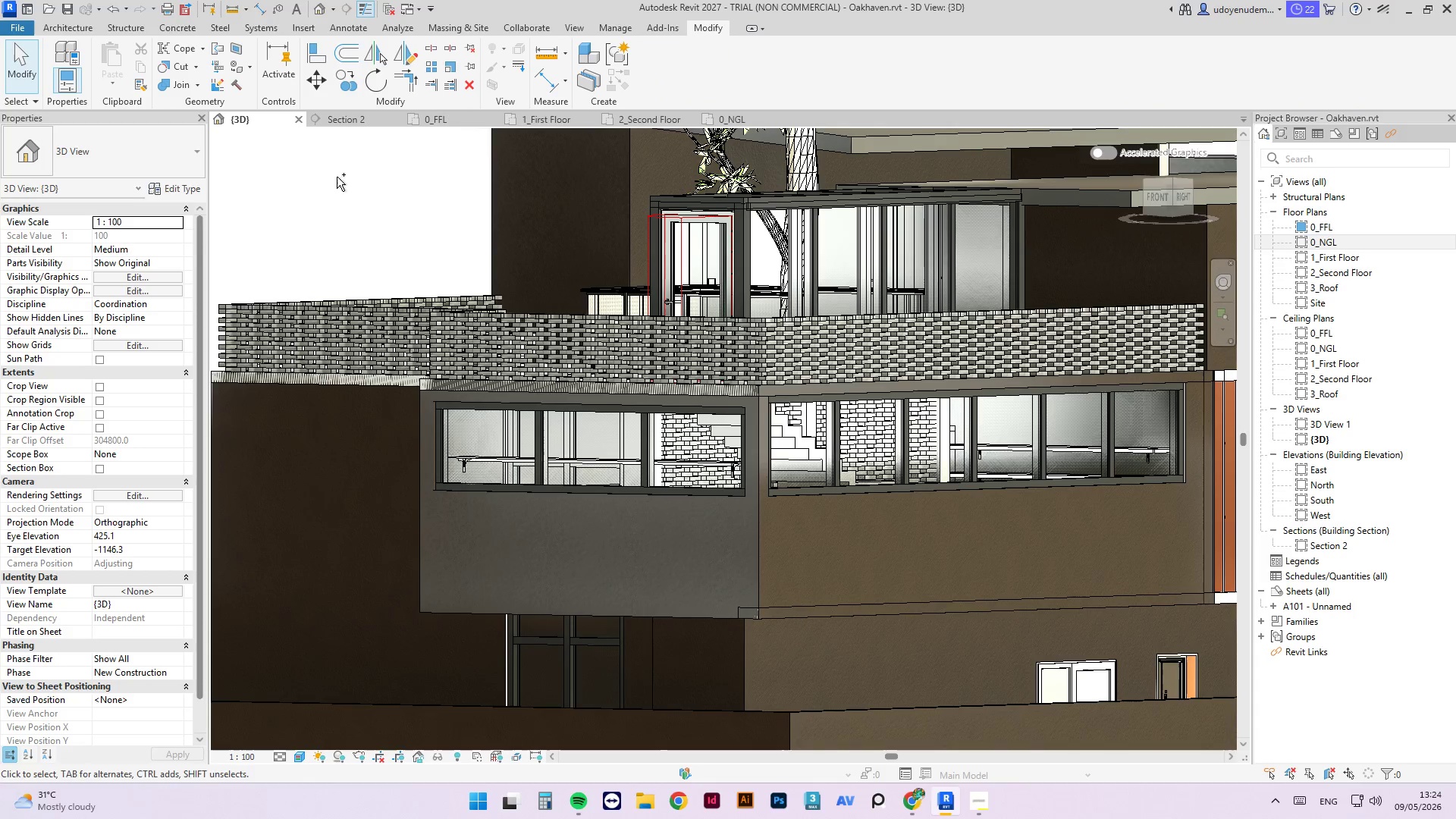 
key(Control+Z)
 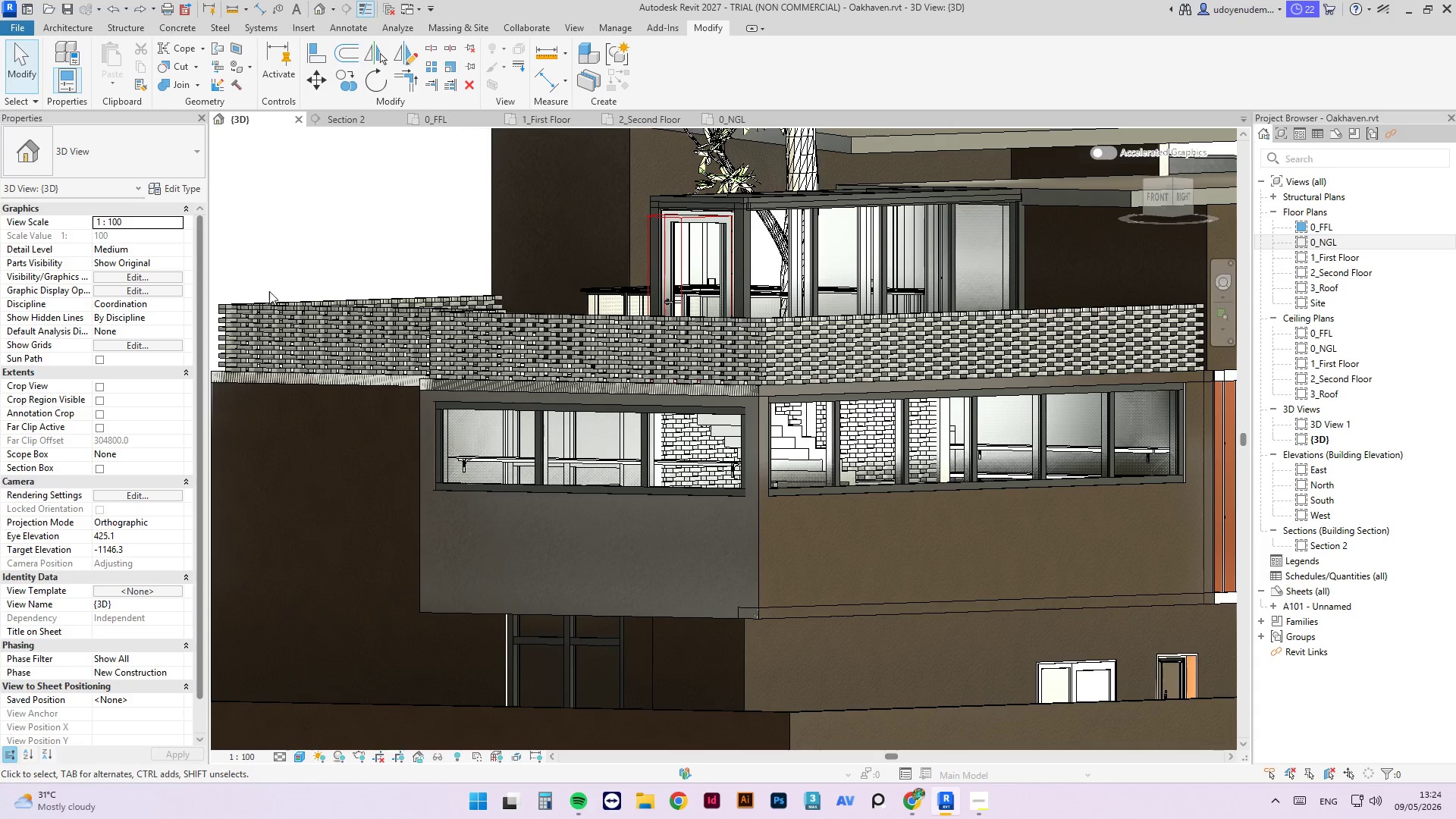 
left_click([322, 213])
 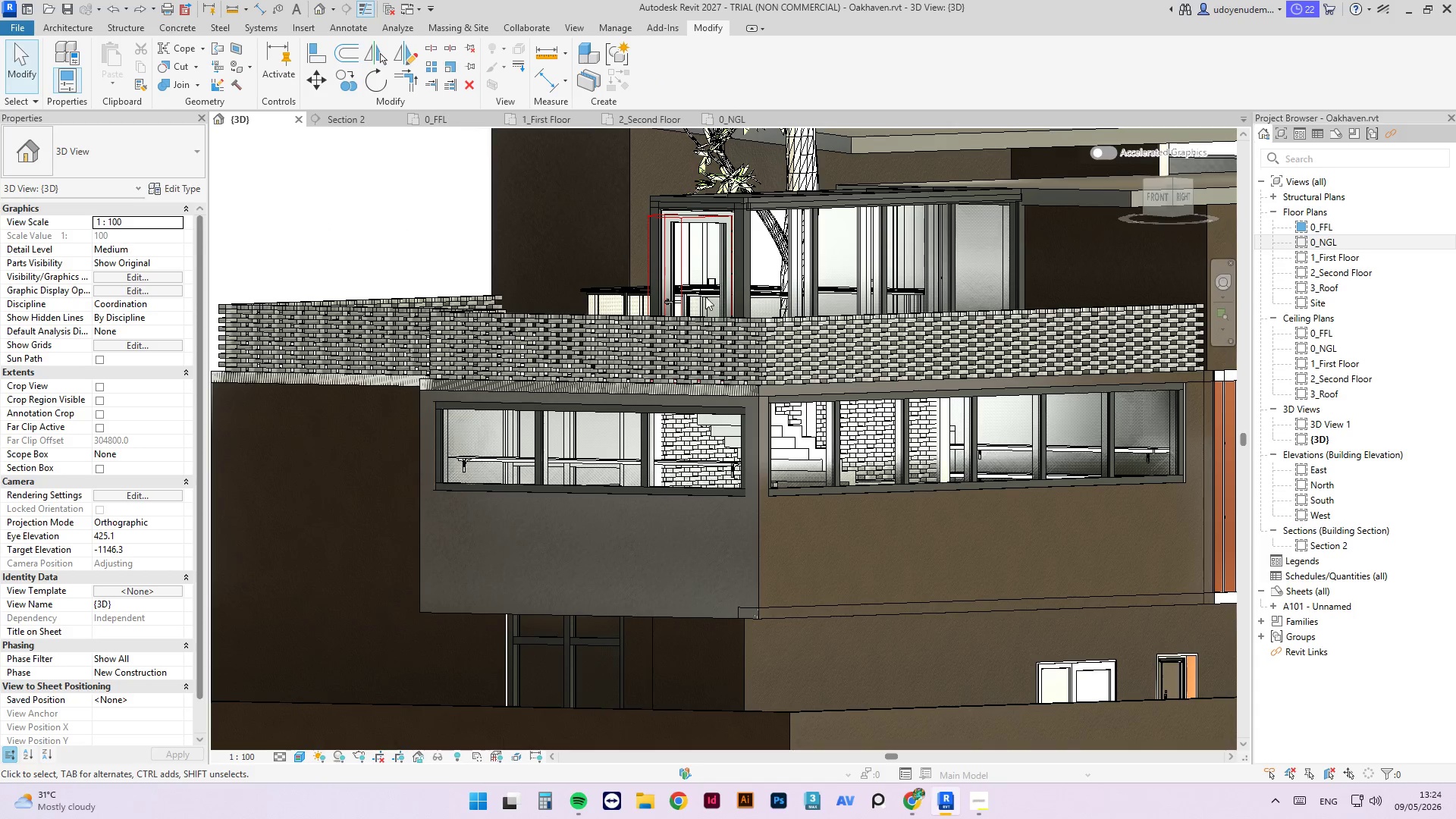 
scroll: coordinate [753, 312], scroll_direction: down, amount: 2.0
 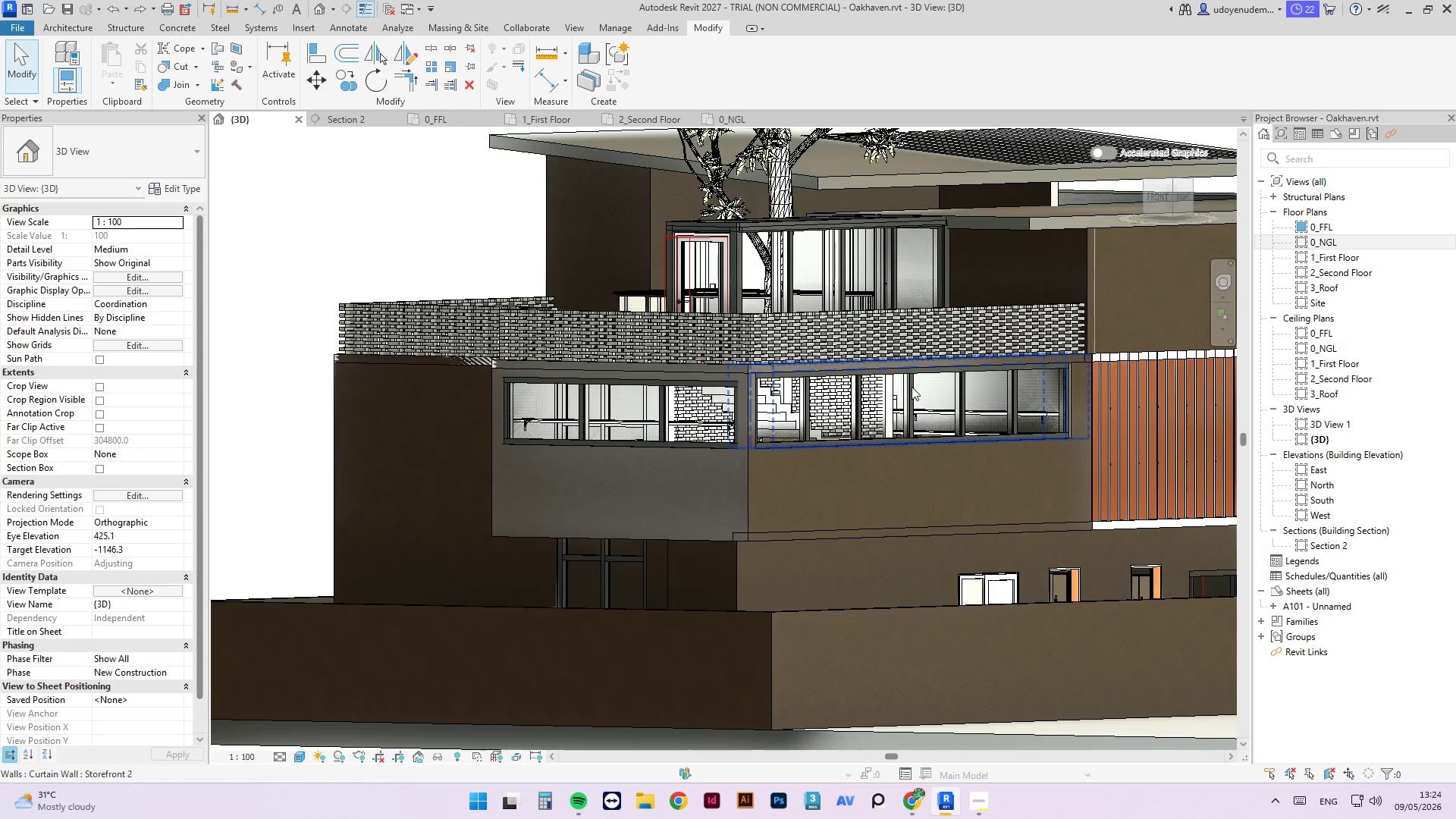 
left_click([914, 377])
 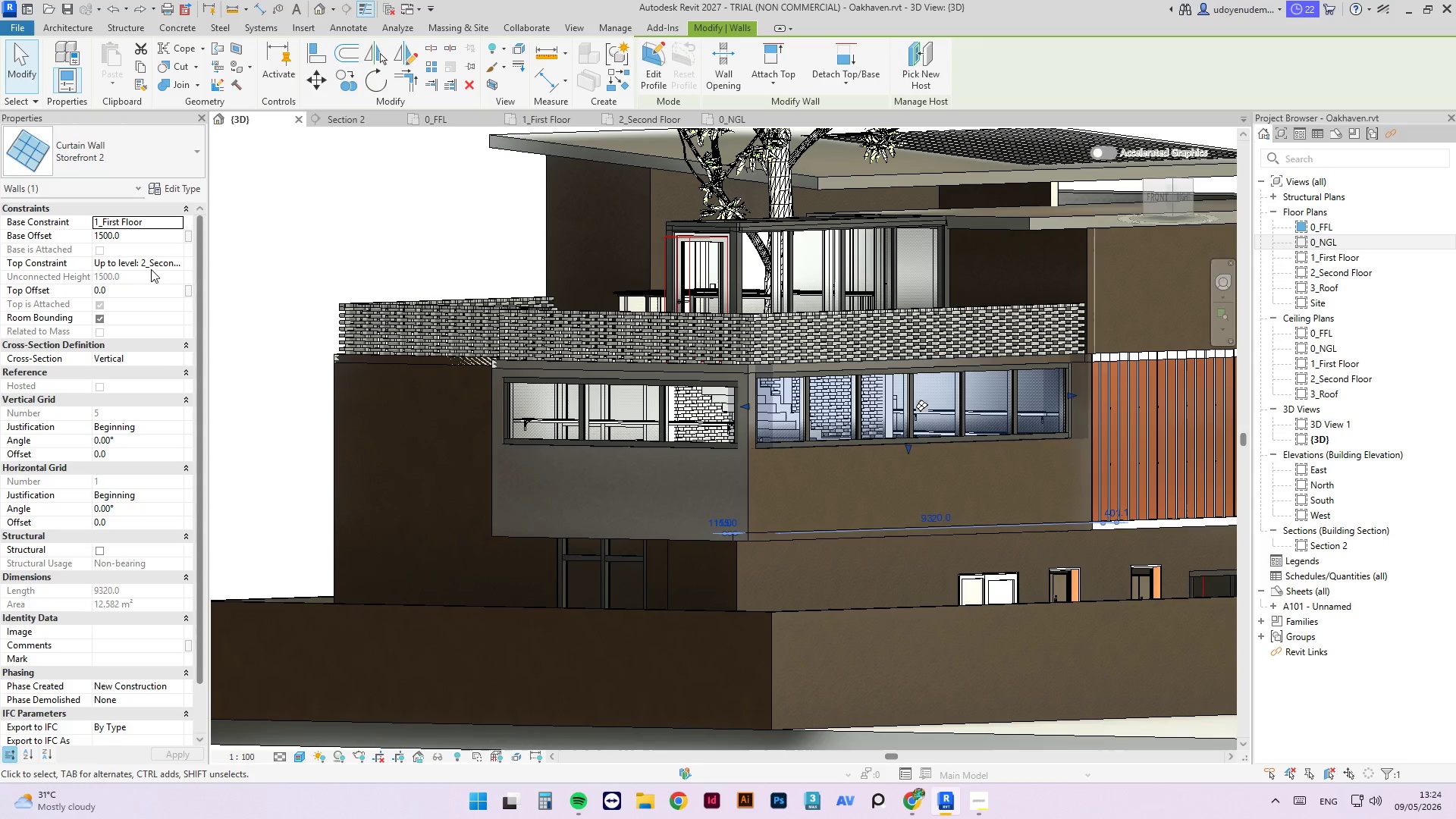 
left_click([180, 264])
 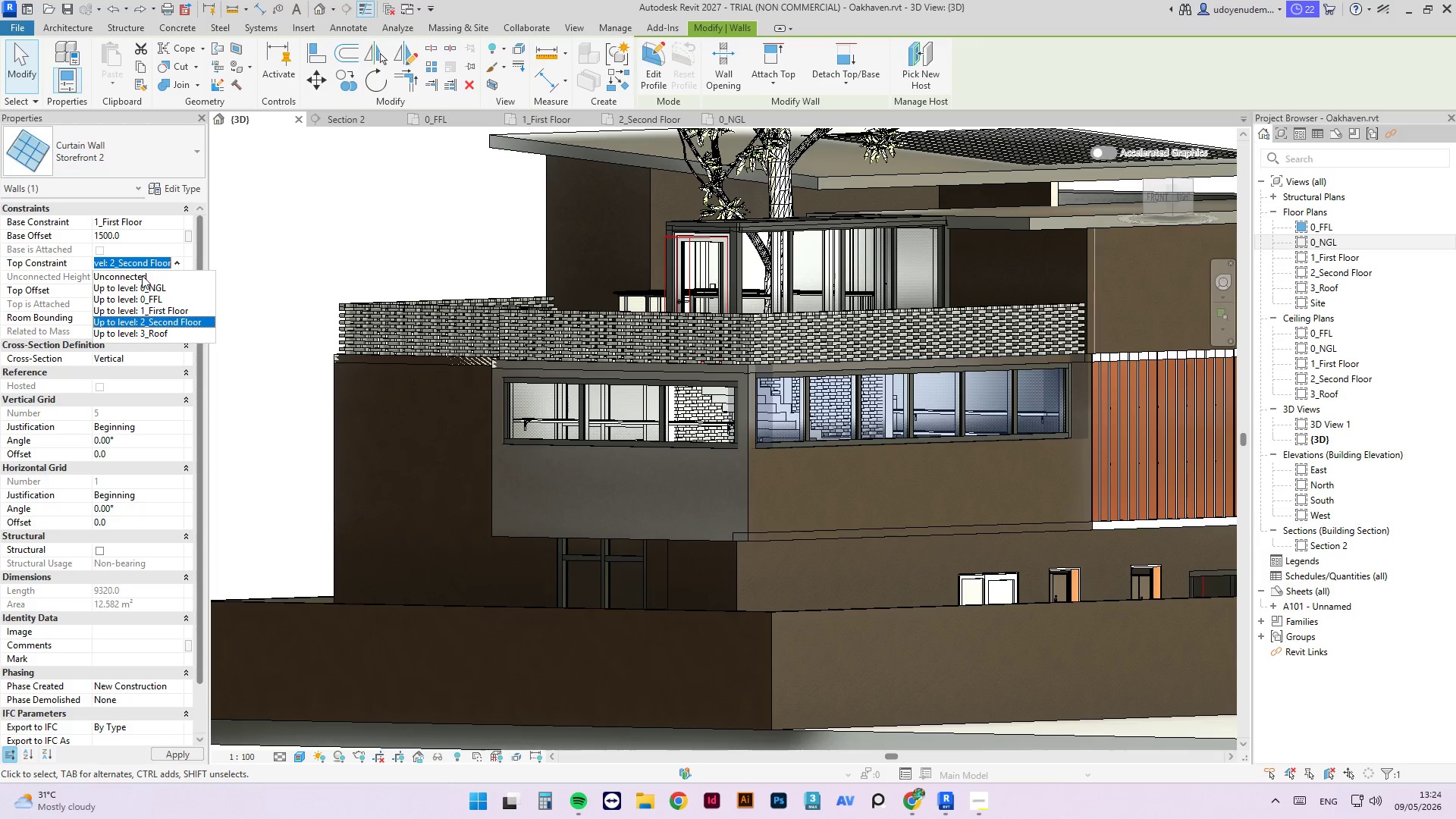 
left_click([142, 277])
 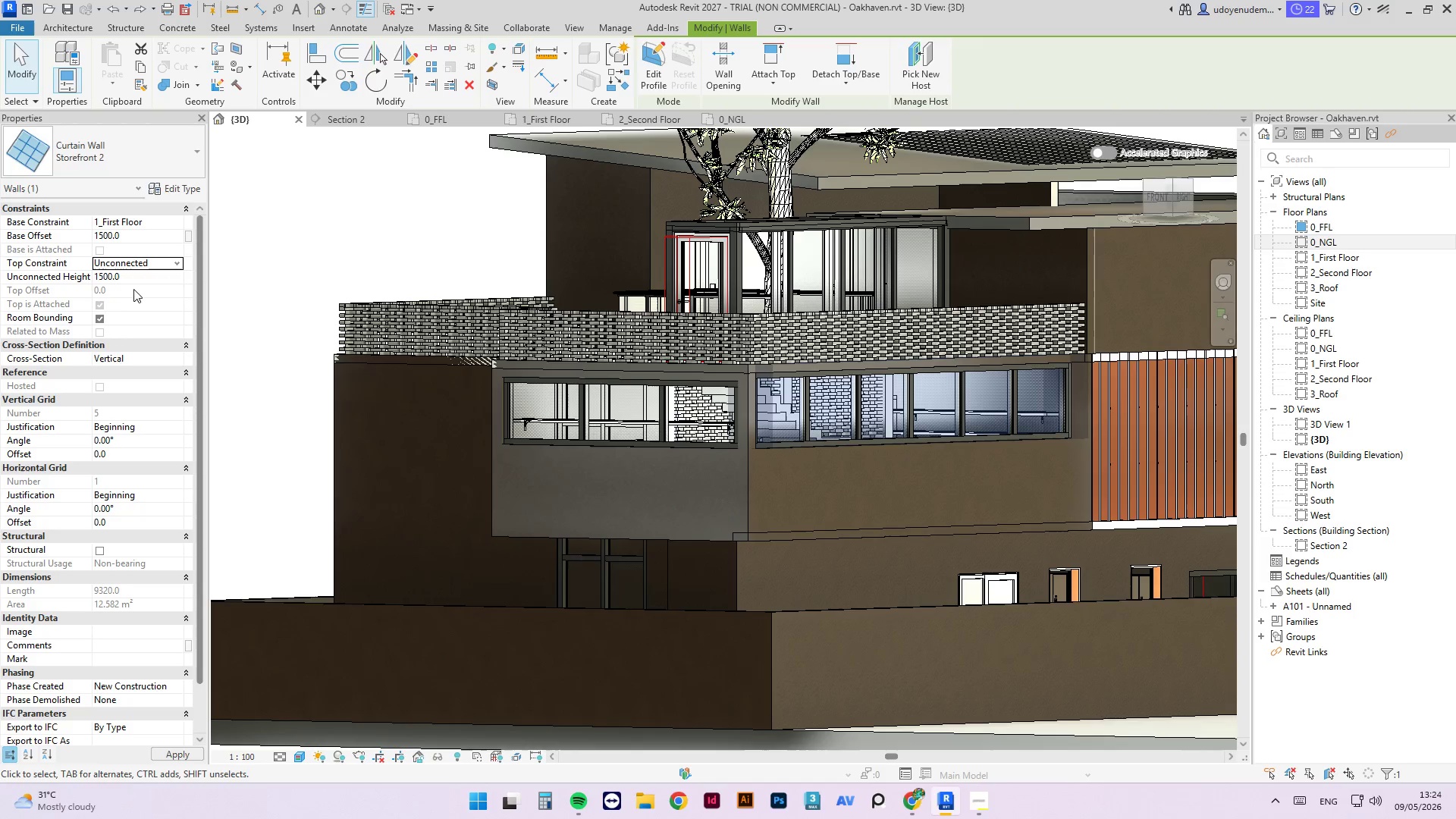 
left_click([133, 281])
 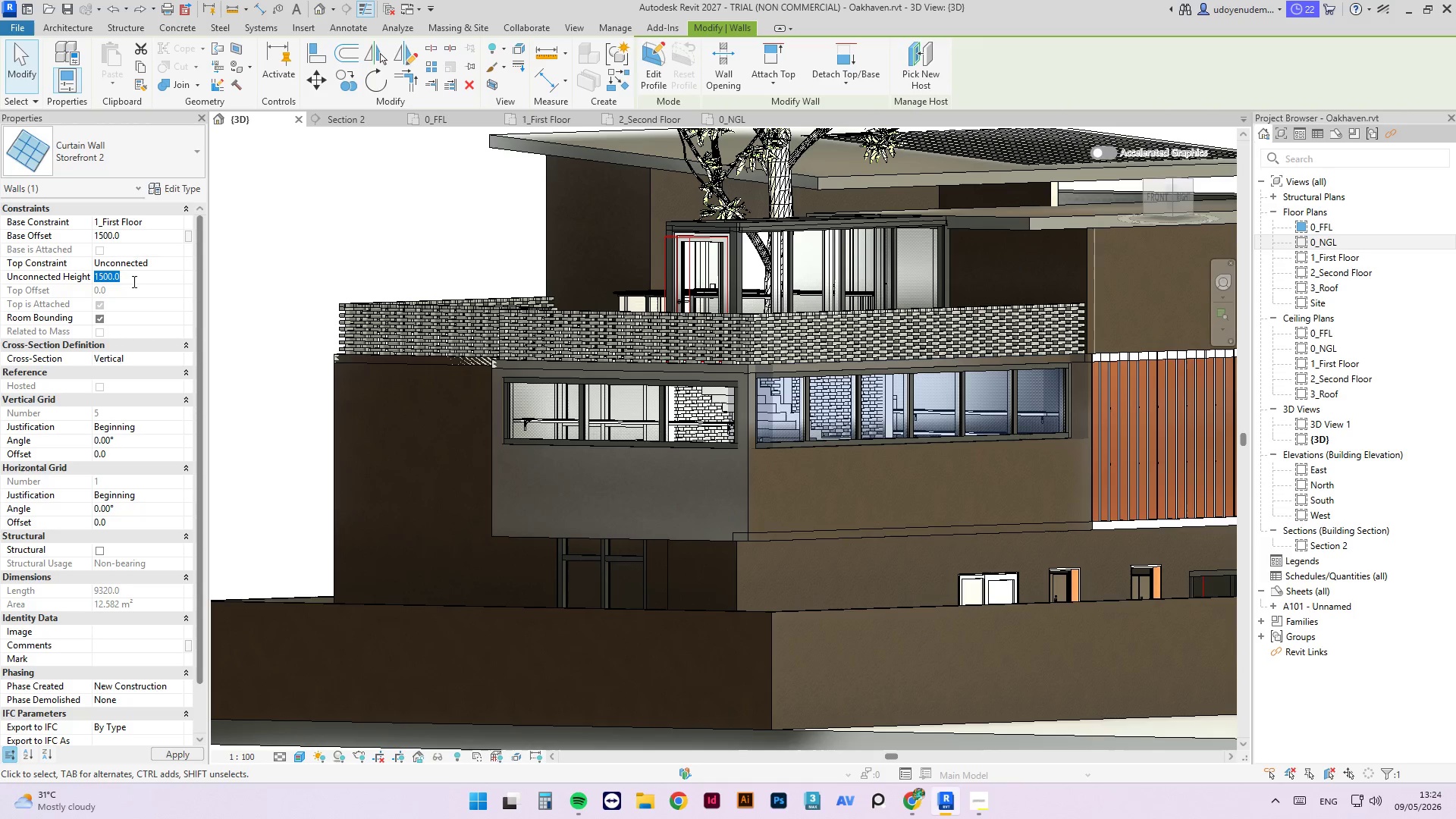 
key(Numpad1)
 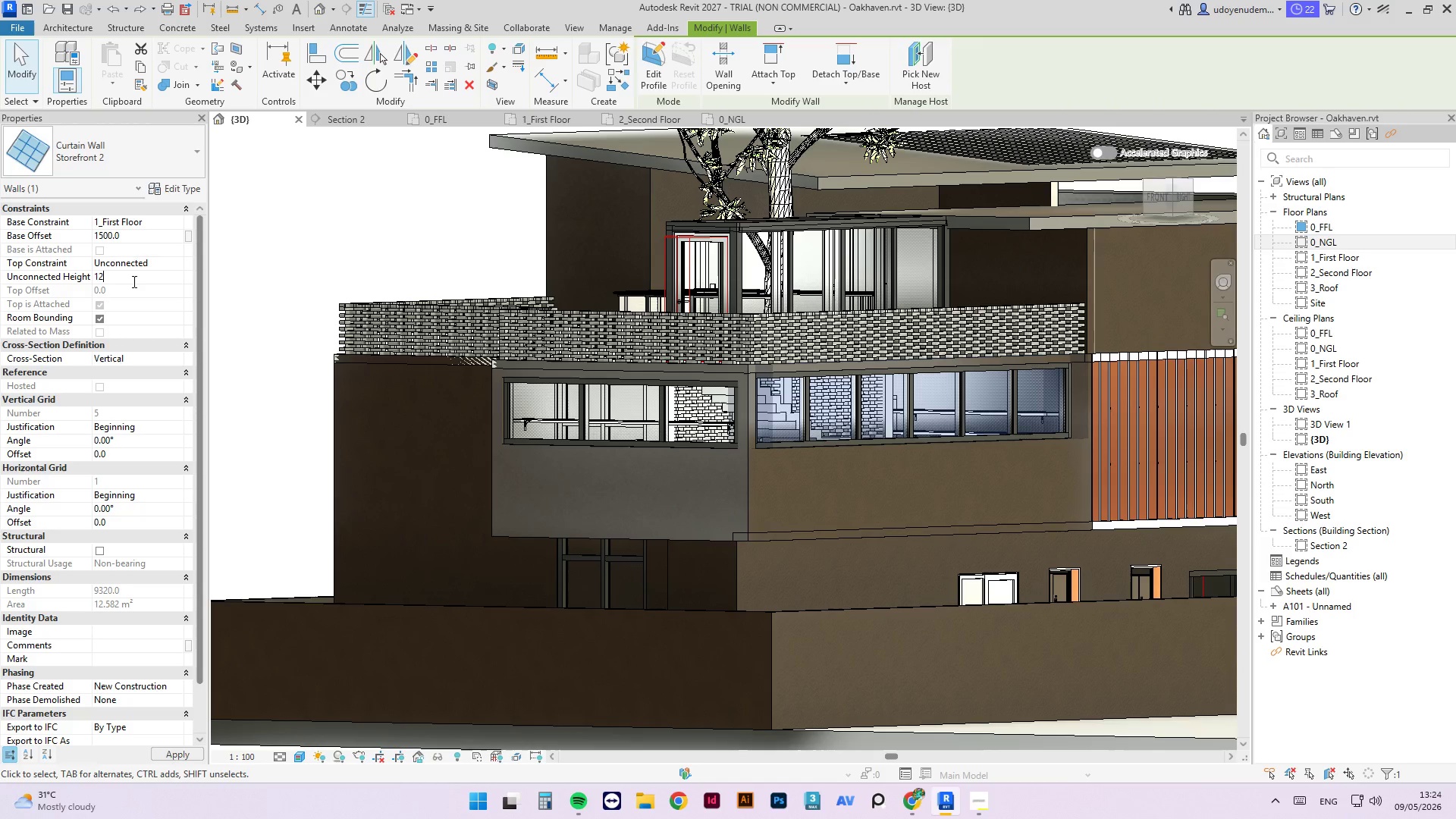 
key(Numpad2)
 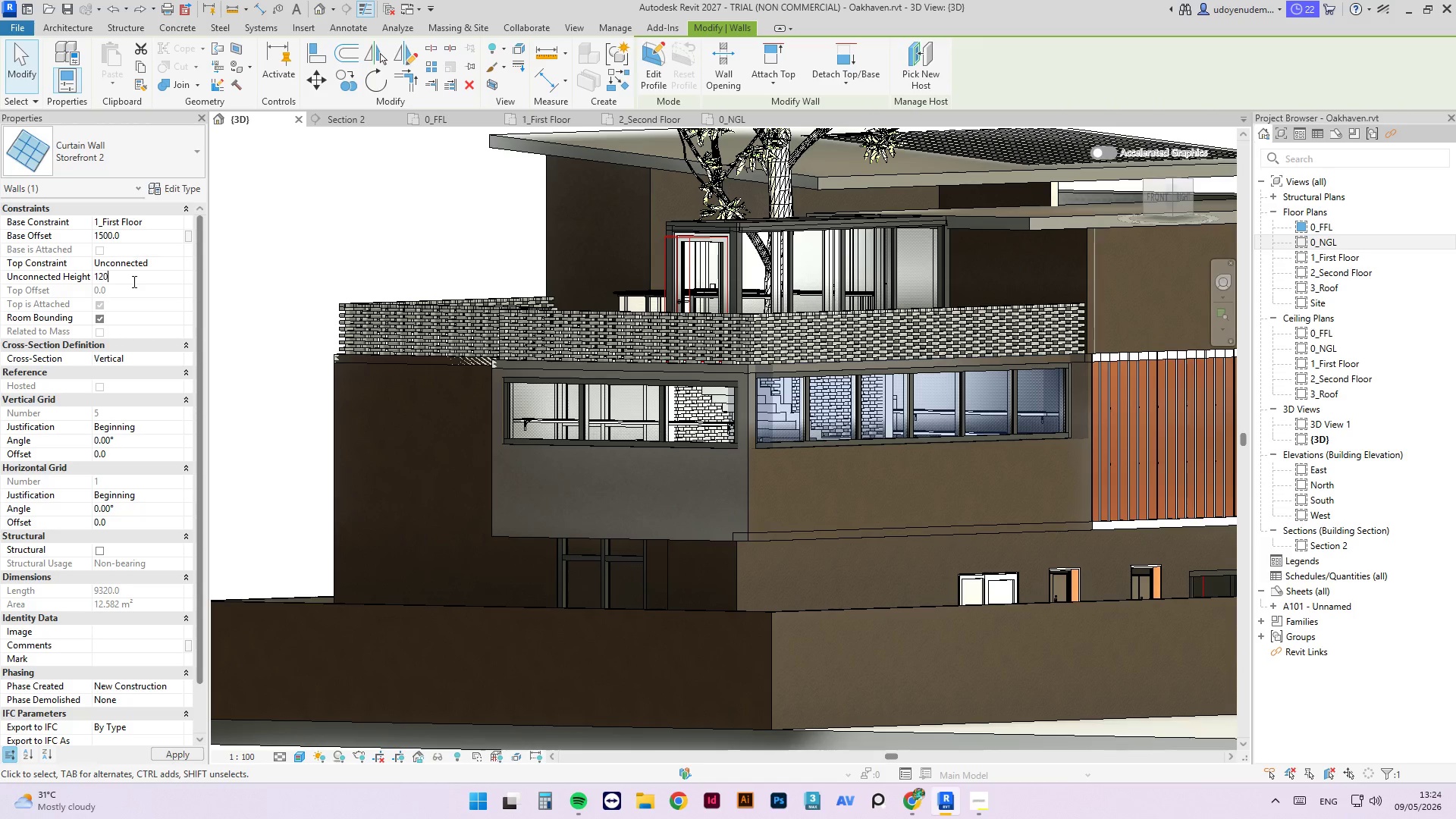 
key(Numpad0)
 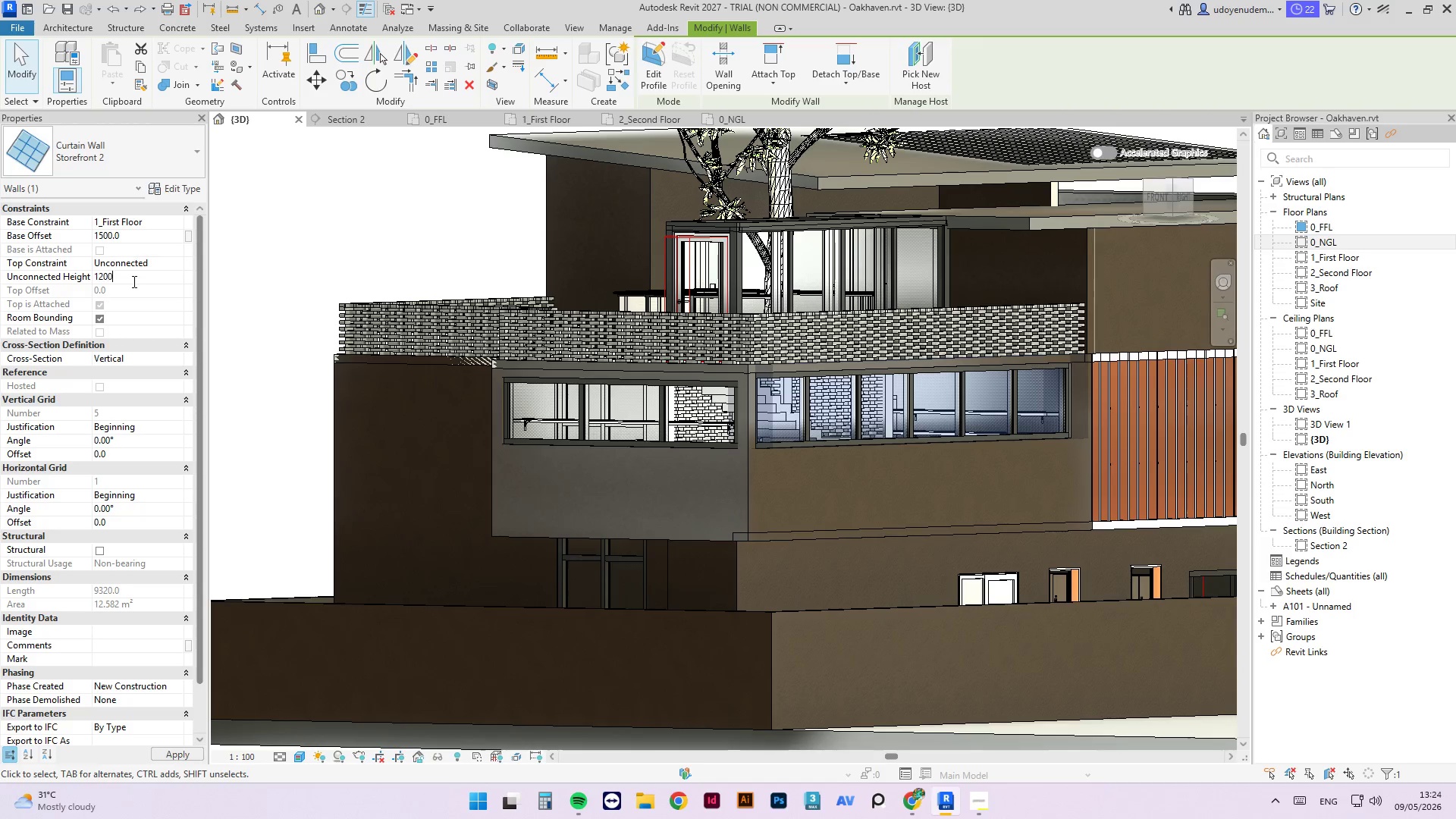 
key(Numpad0)
 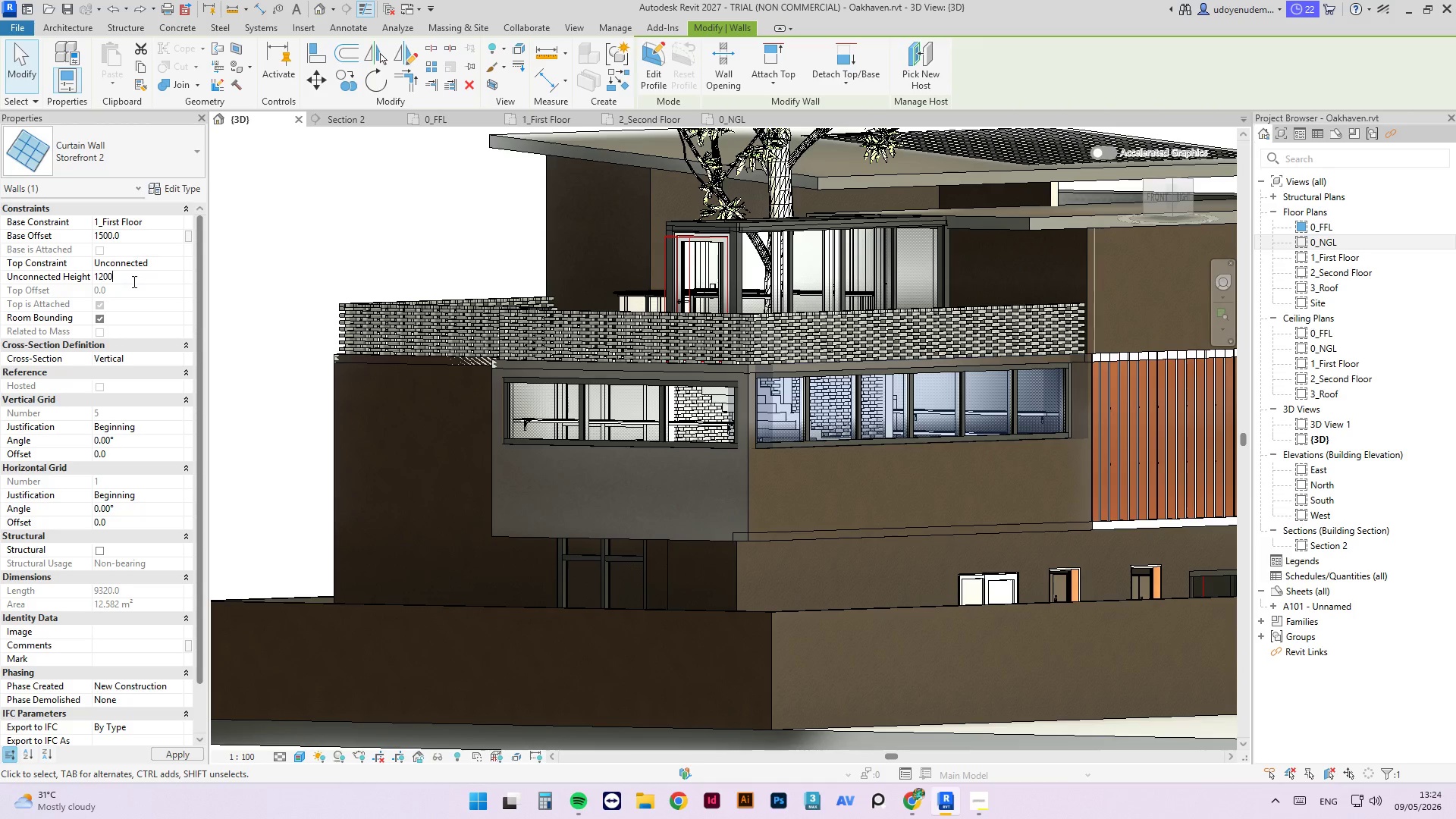 
key(NumpadEnter)
 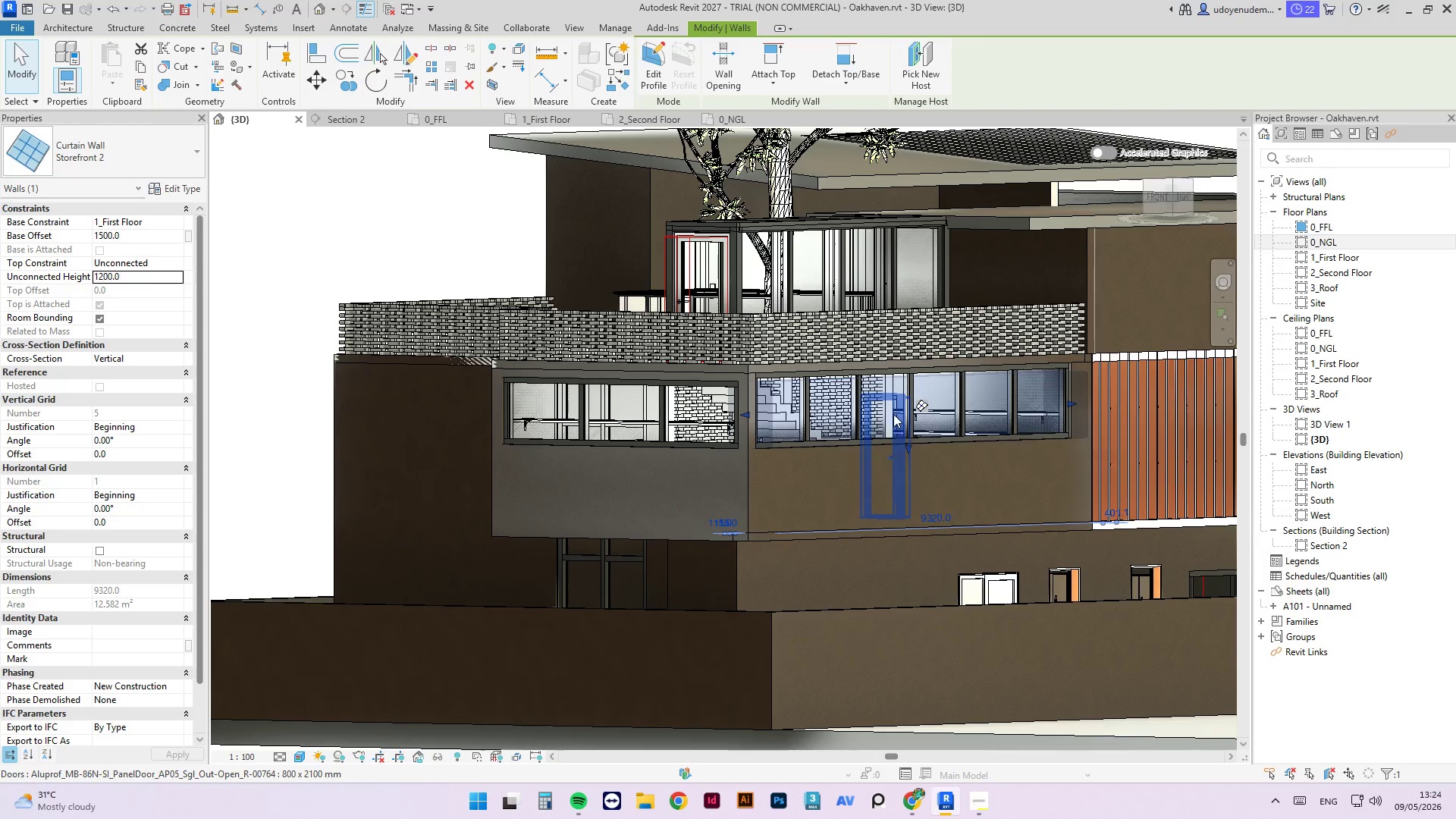 
scroll: coordinate [924, 376], scroll_direction: up, amount: 2.0
 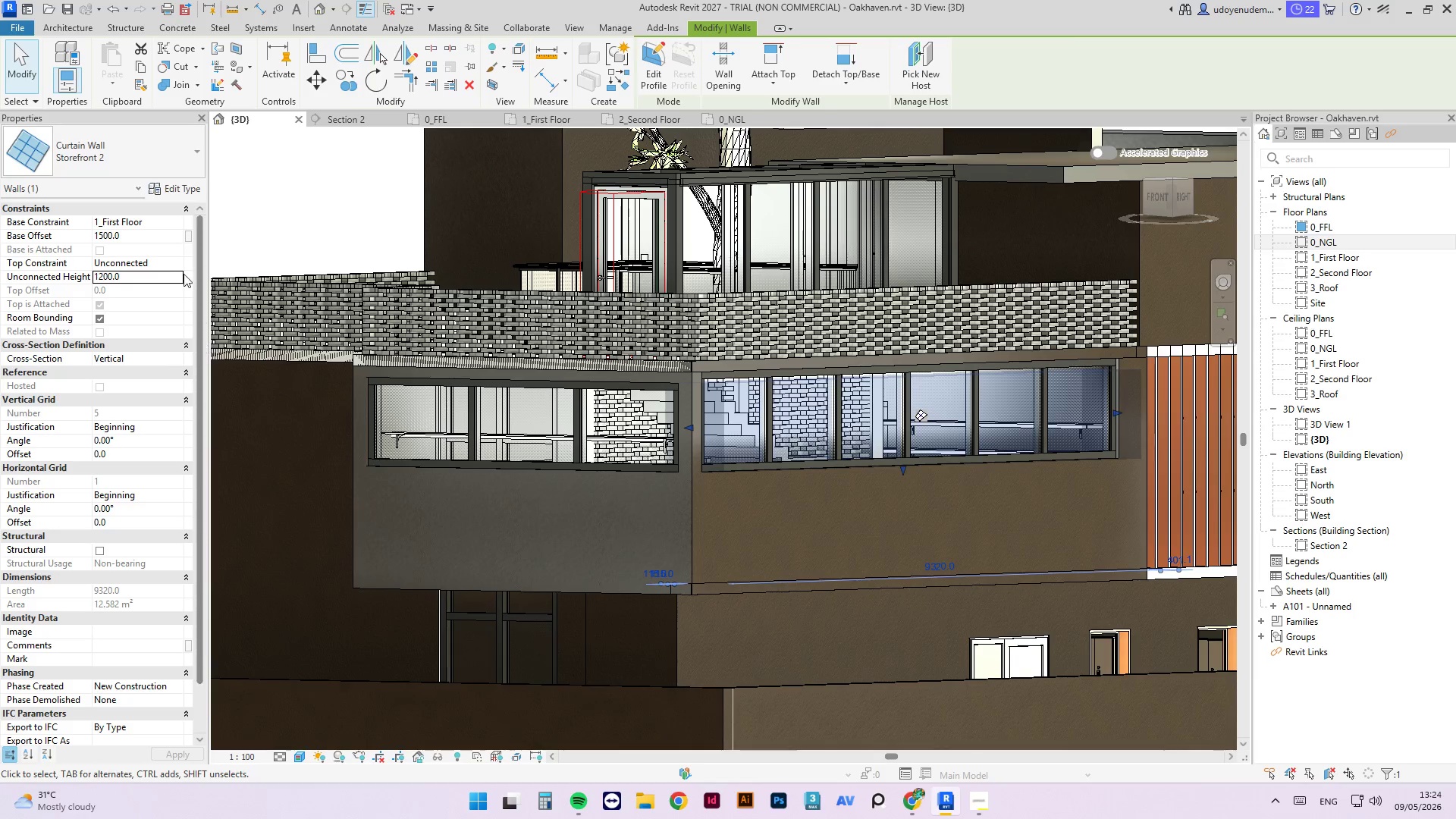 
left_click([178, 266])
 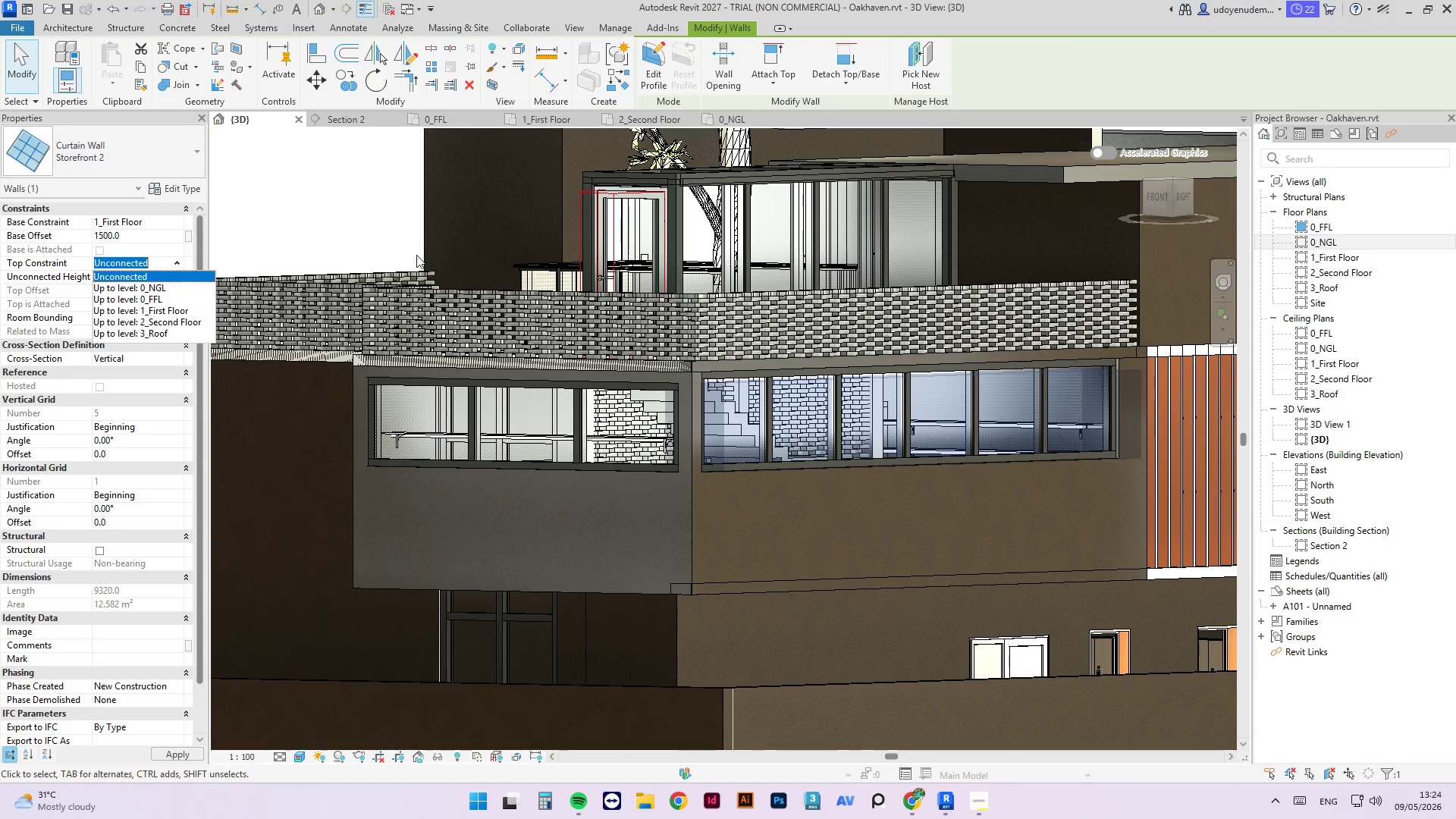 
scroll: coordinate [429, 290], scroll_direction: down, amount: 7.0
 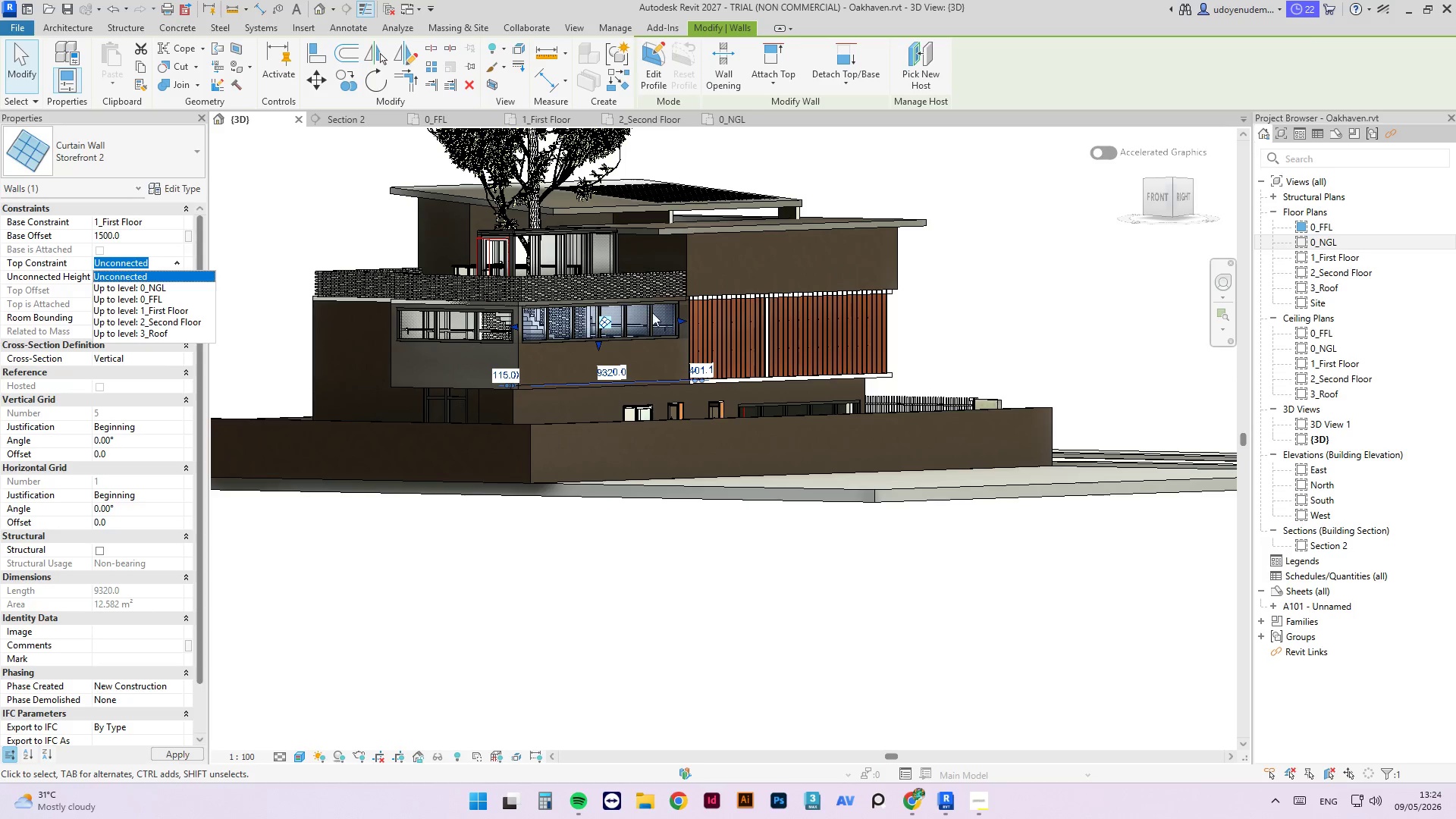 
scroll: coordinate [584, 334], scroll_direction: up, amount: 6.0
 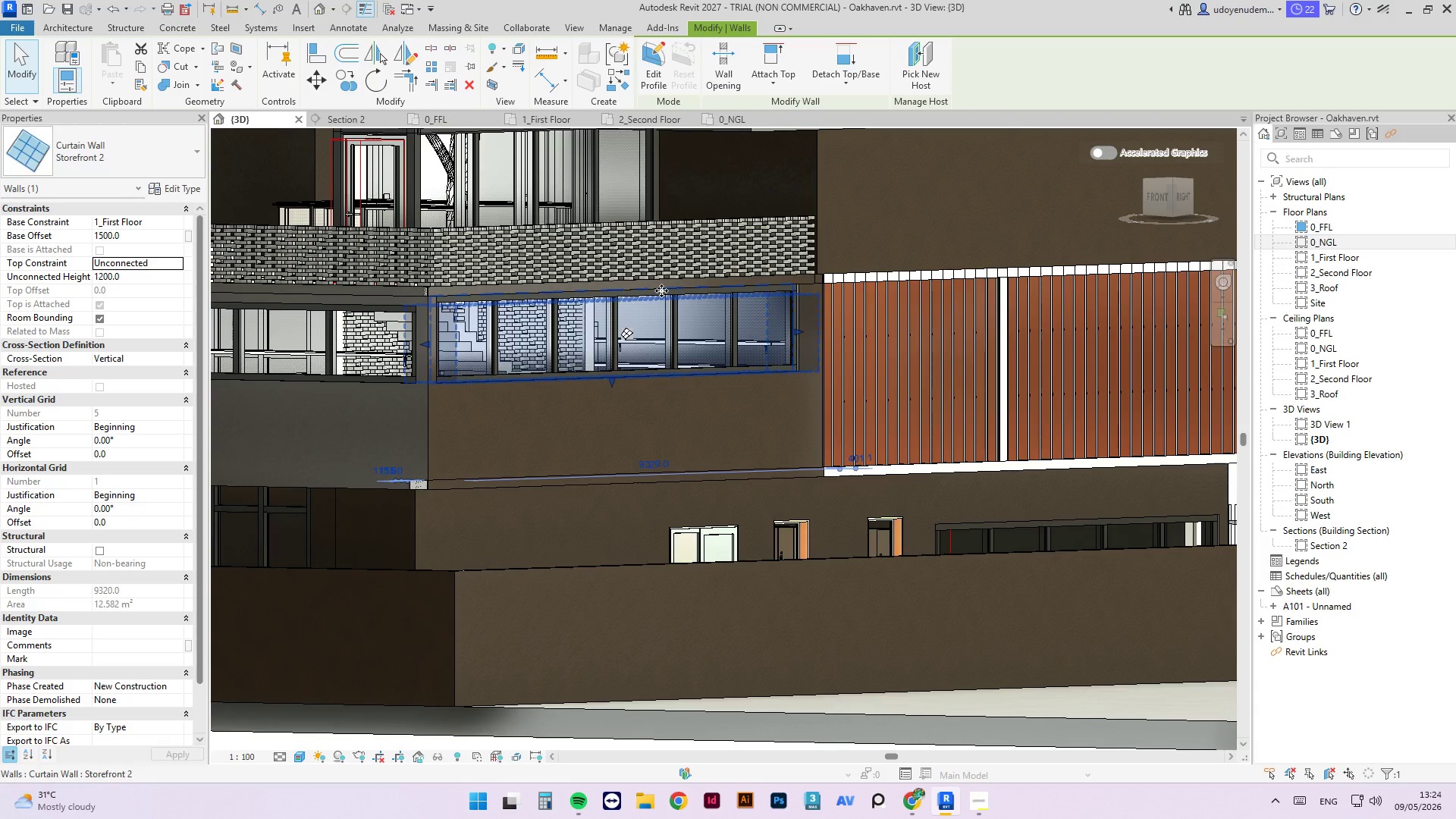 
left_click([661, 290])
 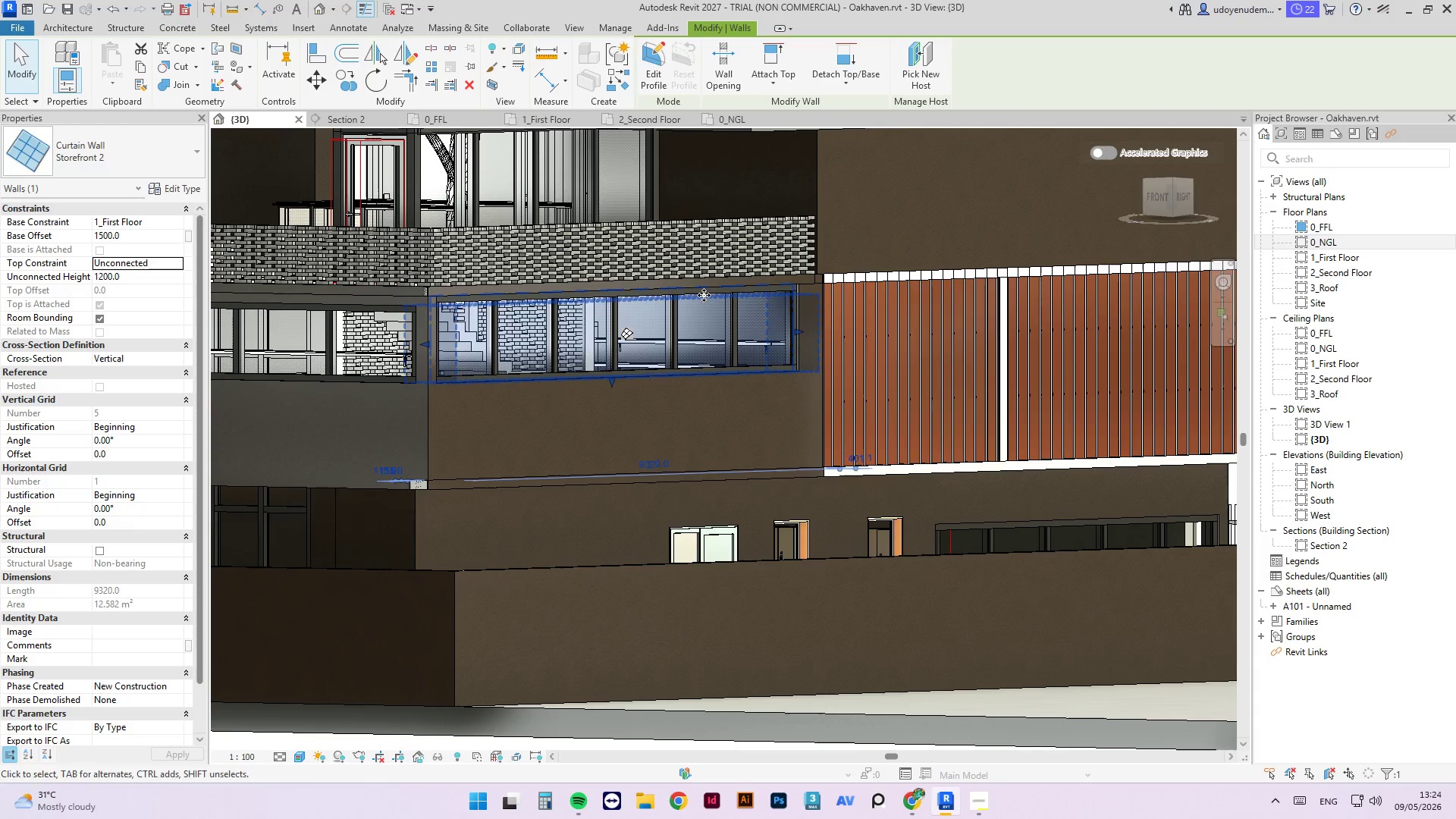 
scroll: coordinate [610, 416], scroll_direction: down, amount: 8.0
 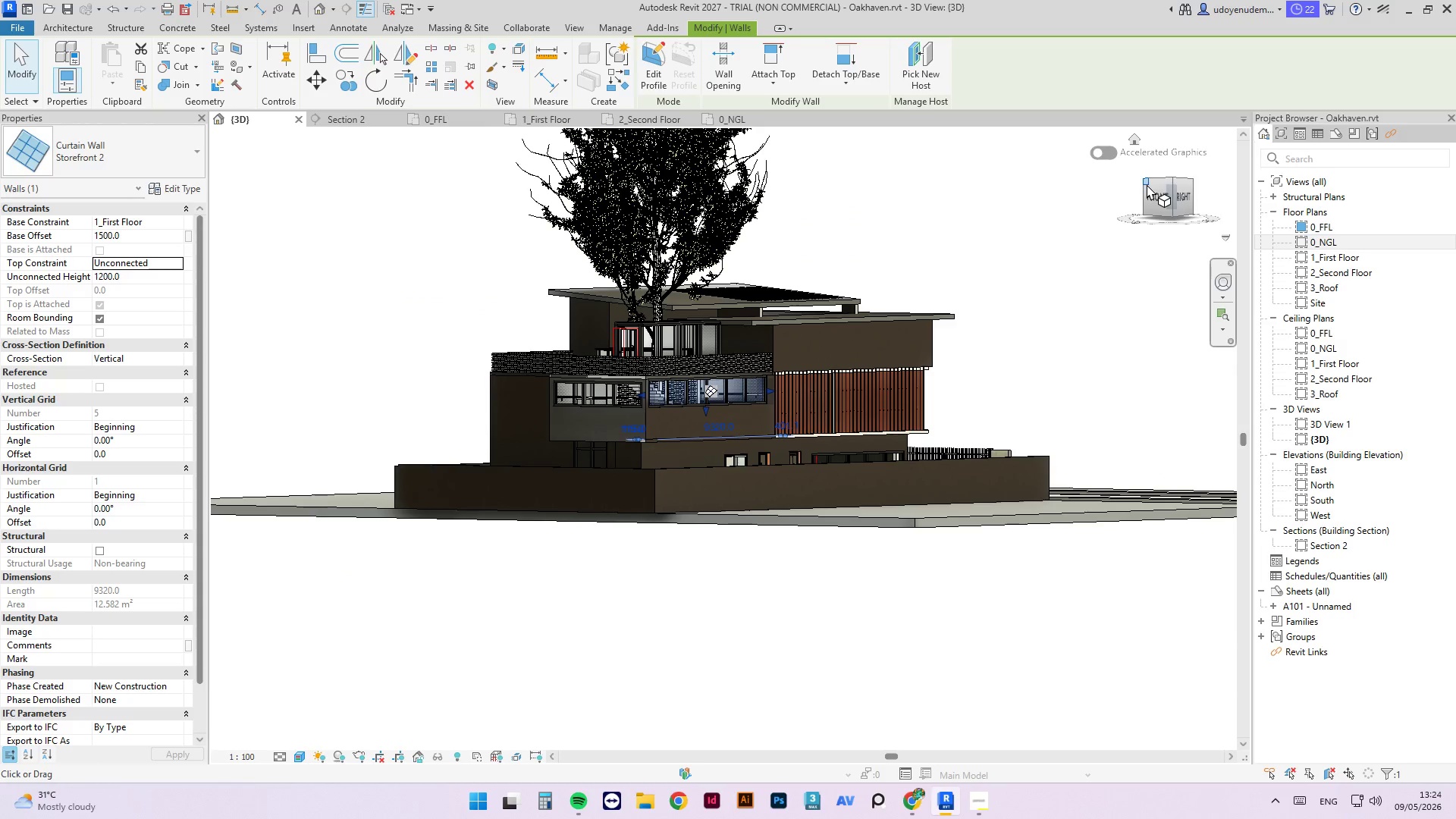 
left_click_drag(start_coordinate=[1144, 179], to_coordinate=[1169, 199])
 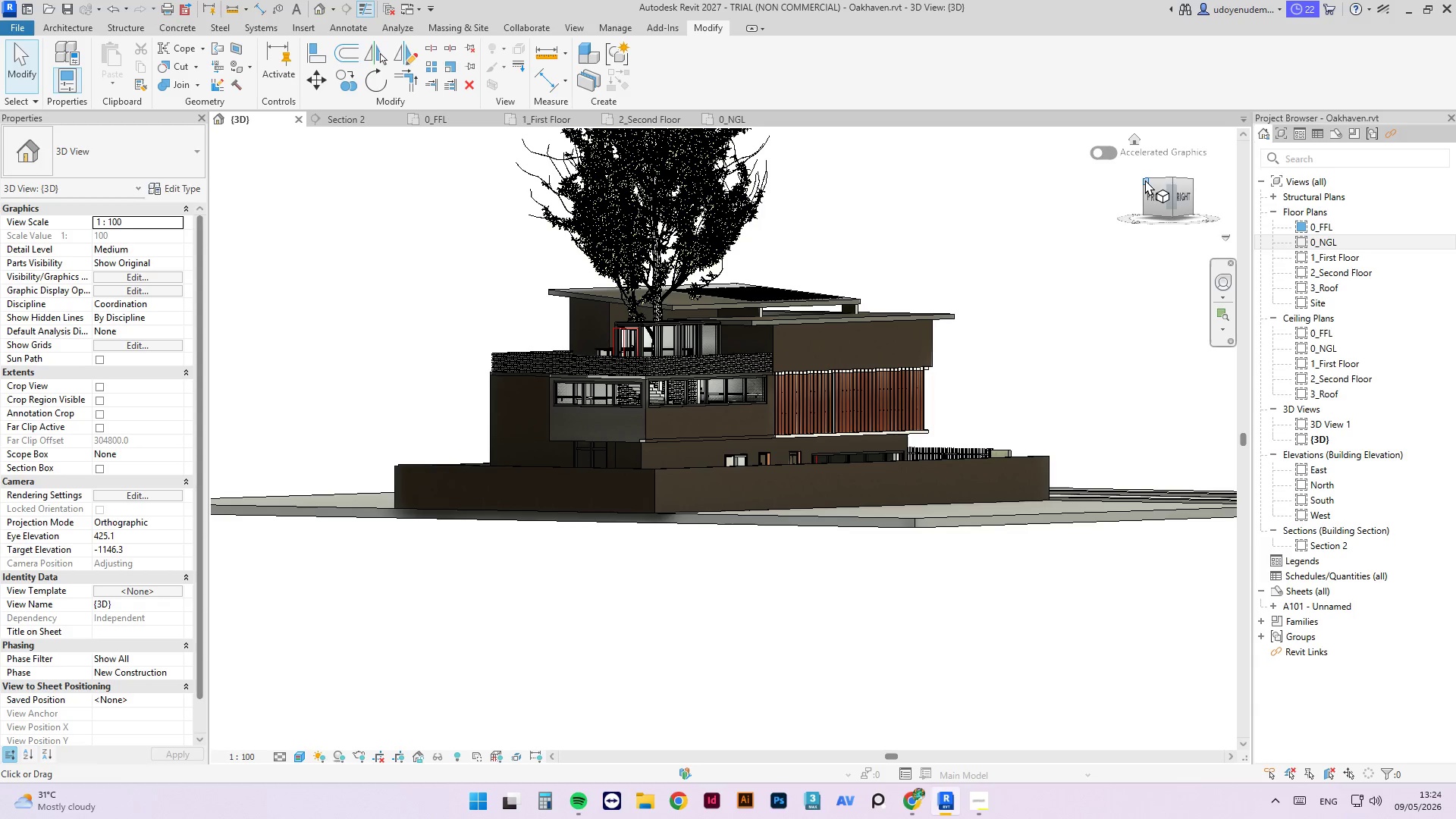 
left_click_drag(start_coordinate=[1145, 180], to_coordinate=[1068, 253])
 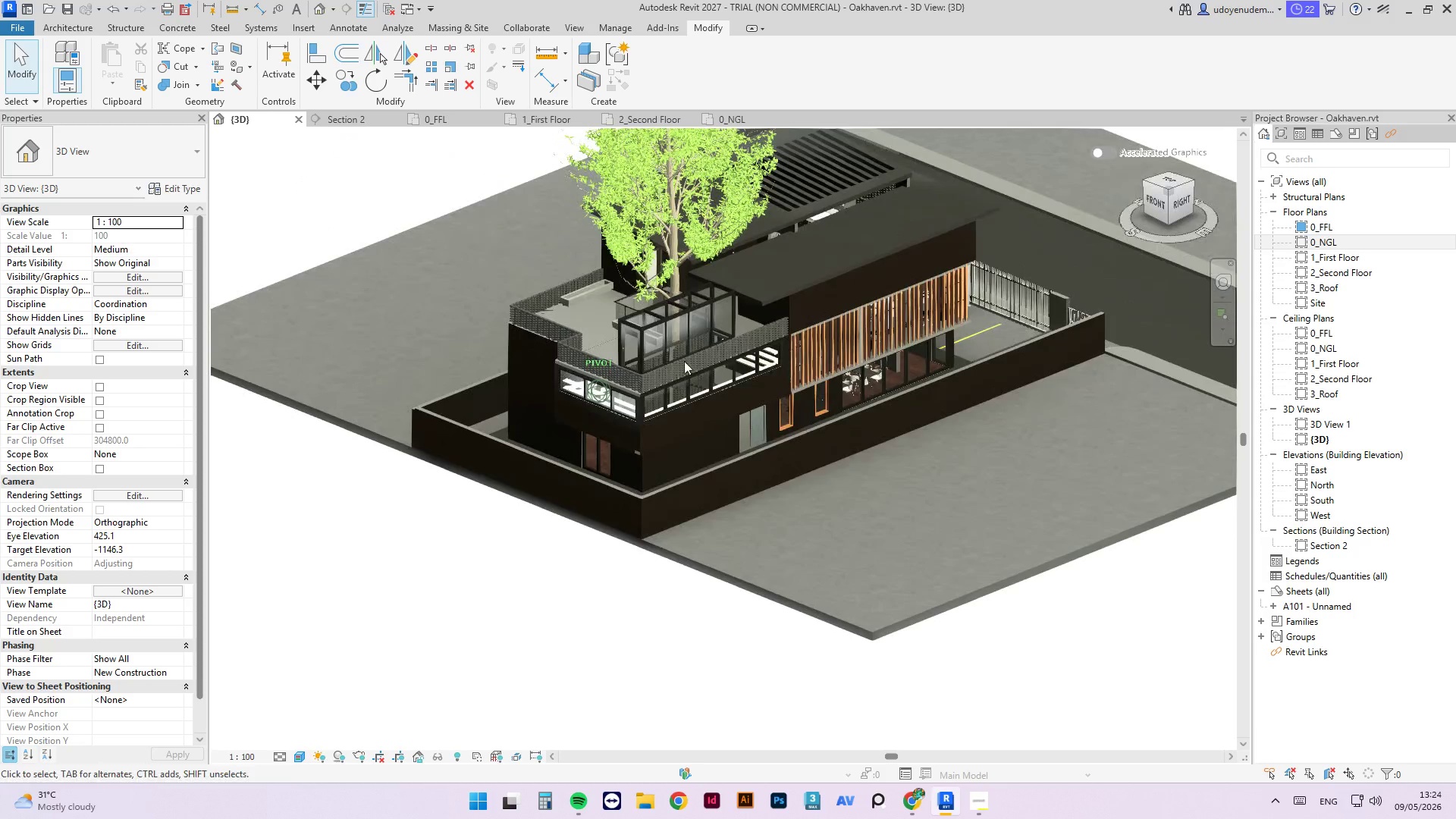 
scroll: coordinate [658, 410], scroll_direction: up, amount: 11.0
 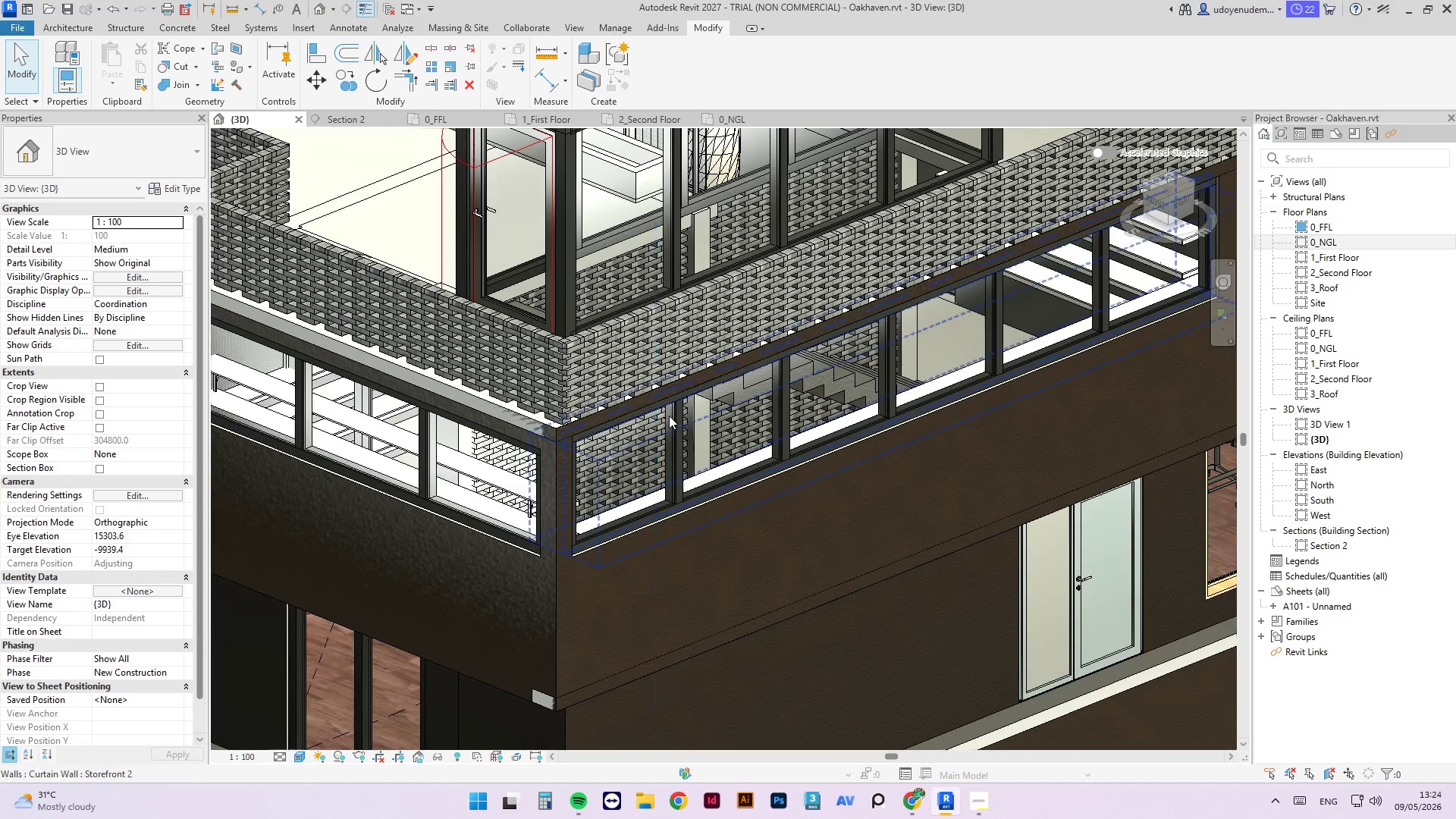 
left_click([676, 404])
 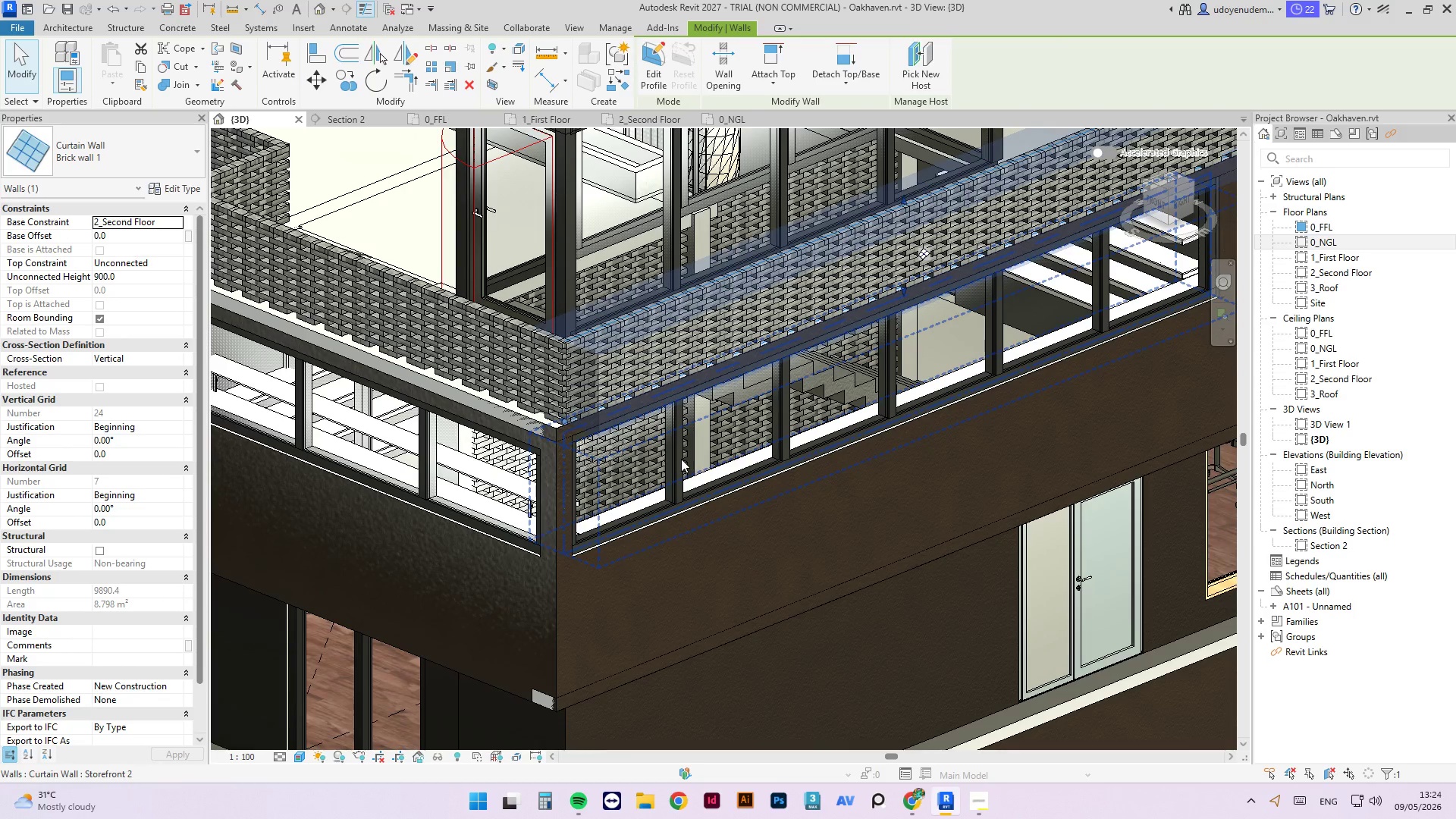 
left_click([681, 459])
 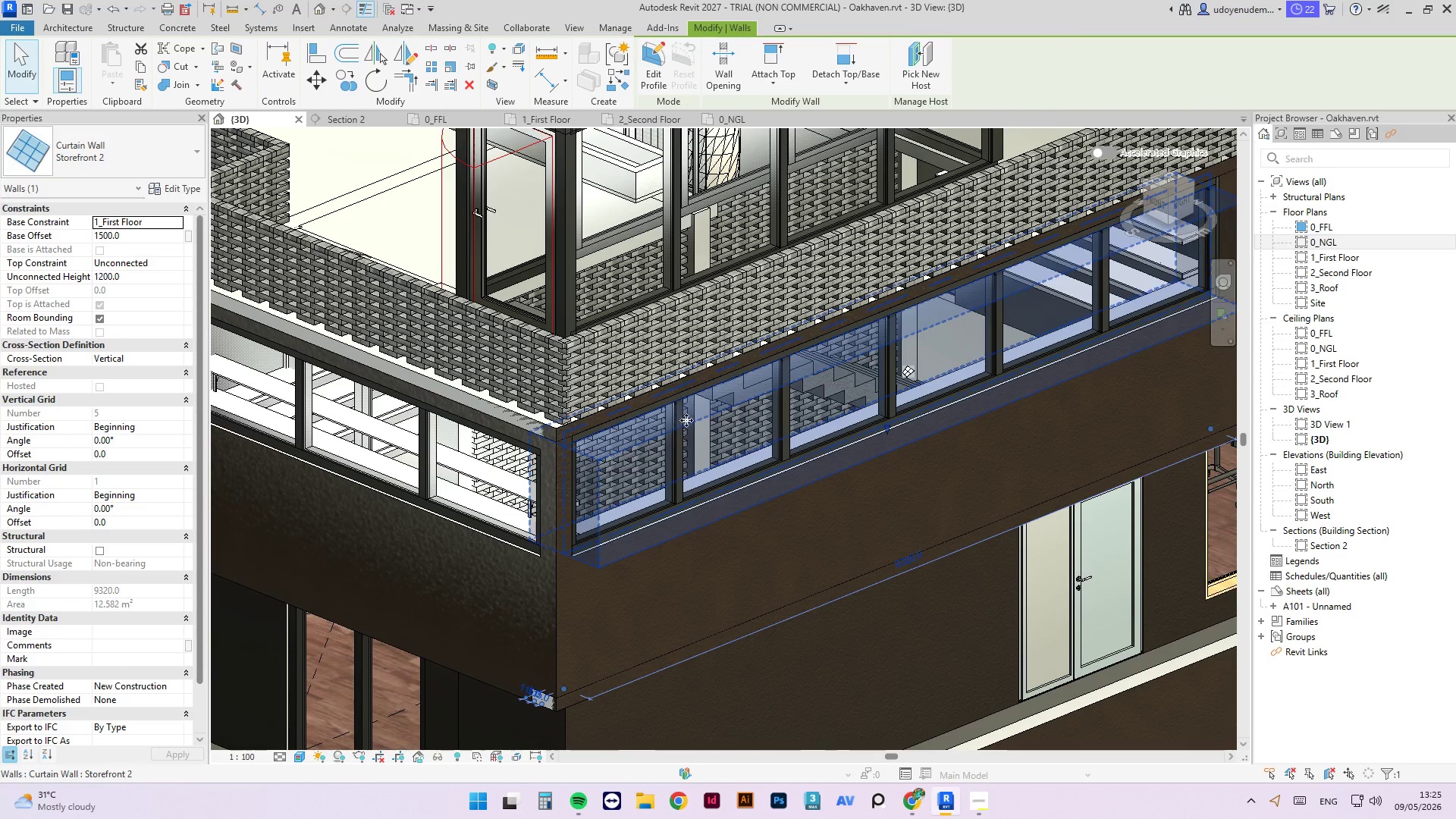 
scroll: coordinate [807, 362], scroll_direction: down, amount: 5.0
 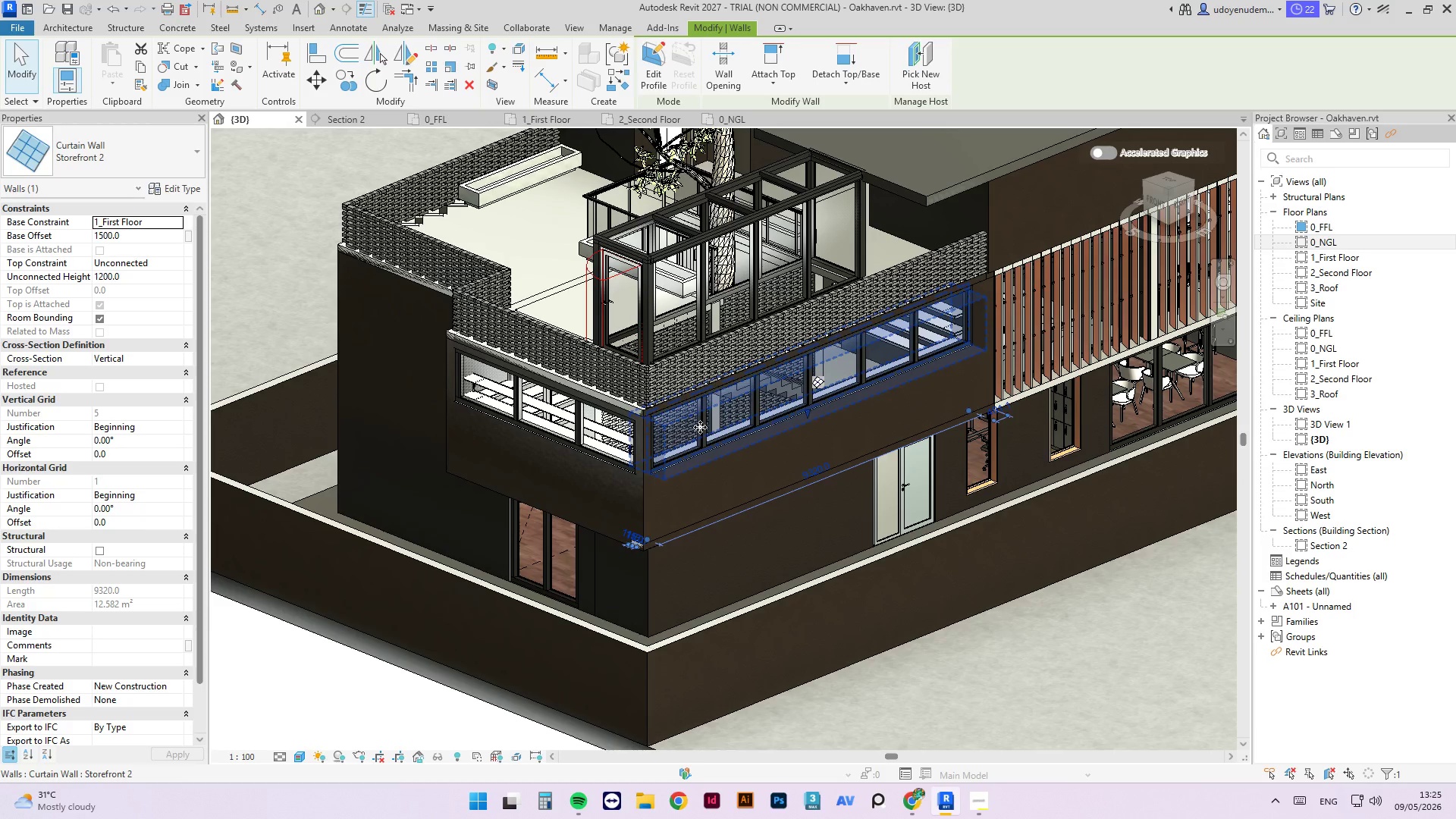 
wait(31.33)
 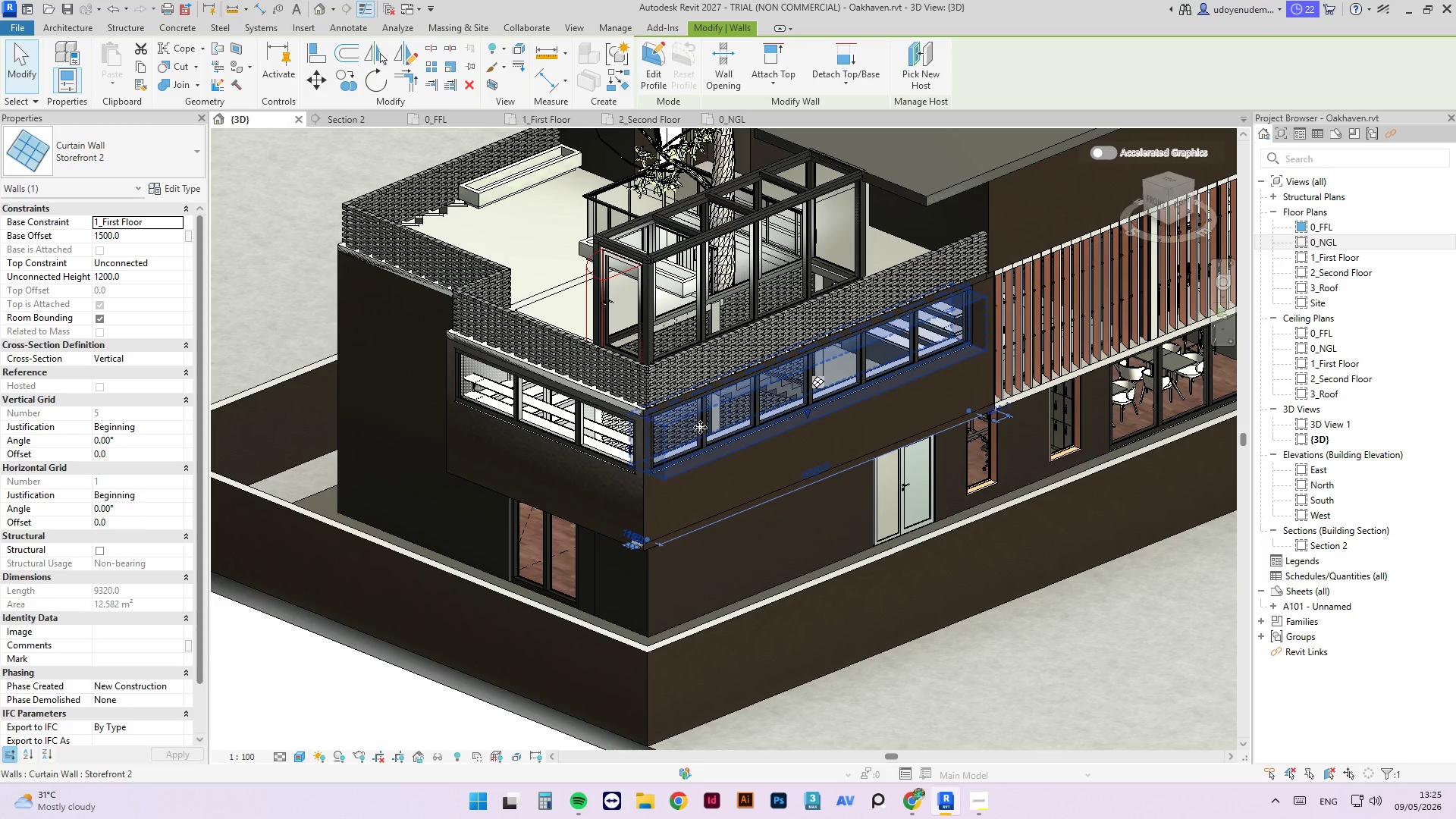 
scroll: coordinate [651, 421], scroll_direction: up, amount: 4.0
 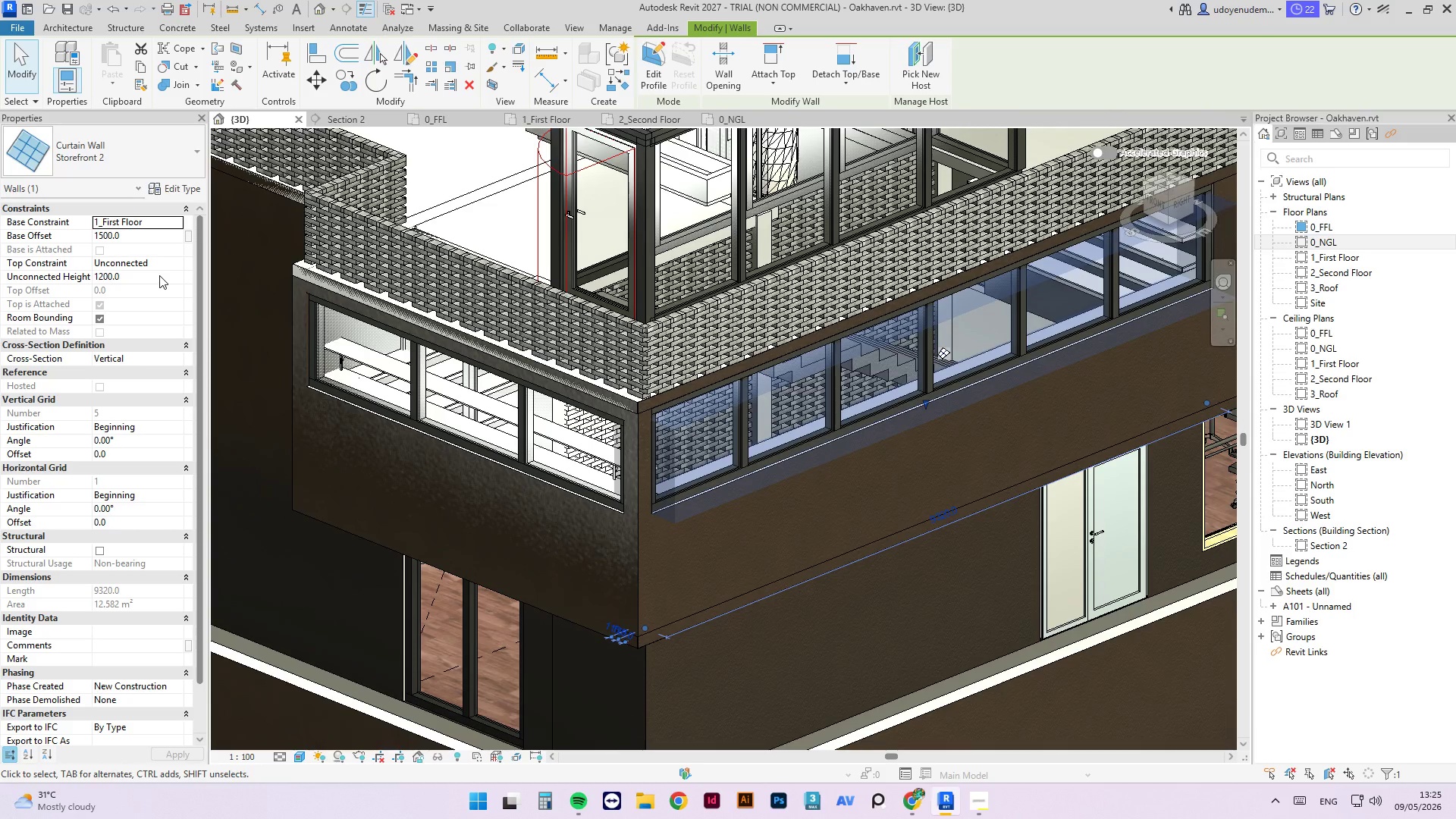 
scroll: coordinate [787, 356], scroll_direction: down, amount: 6.0
 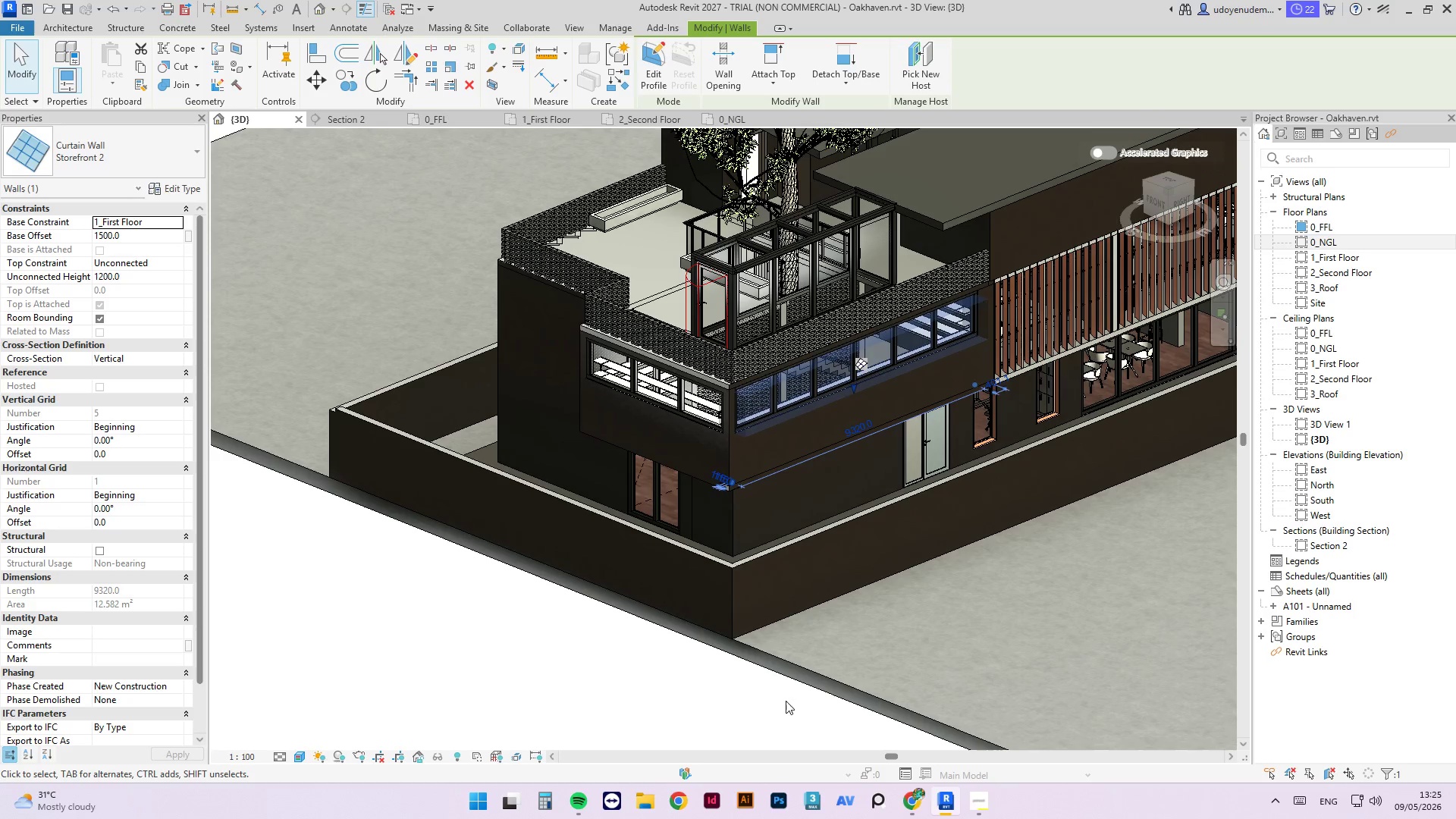 
left_click([785, 701])
 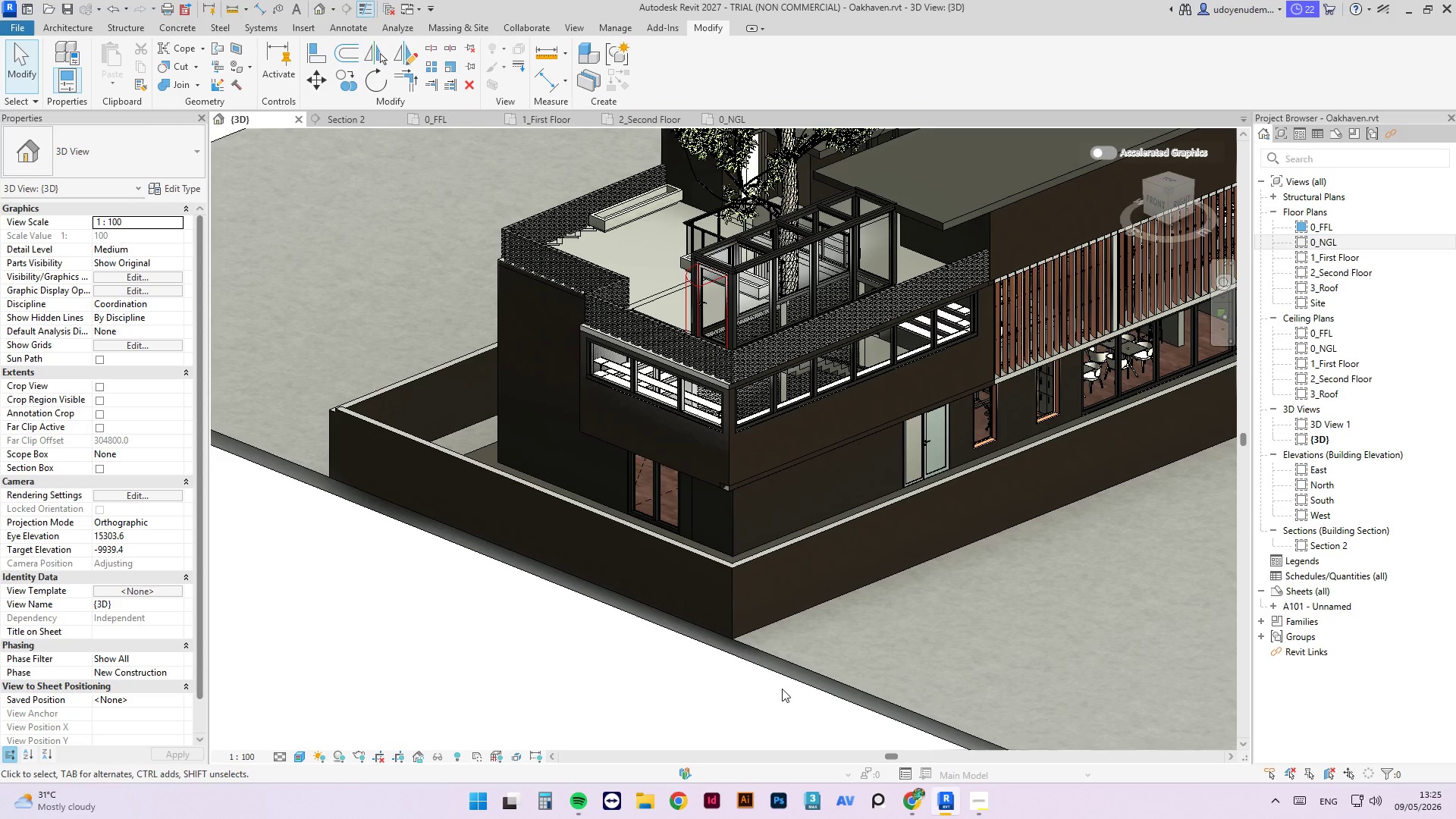 
scroll: coordinate [679, 367], scroll_direction: up, amount: 7.0
 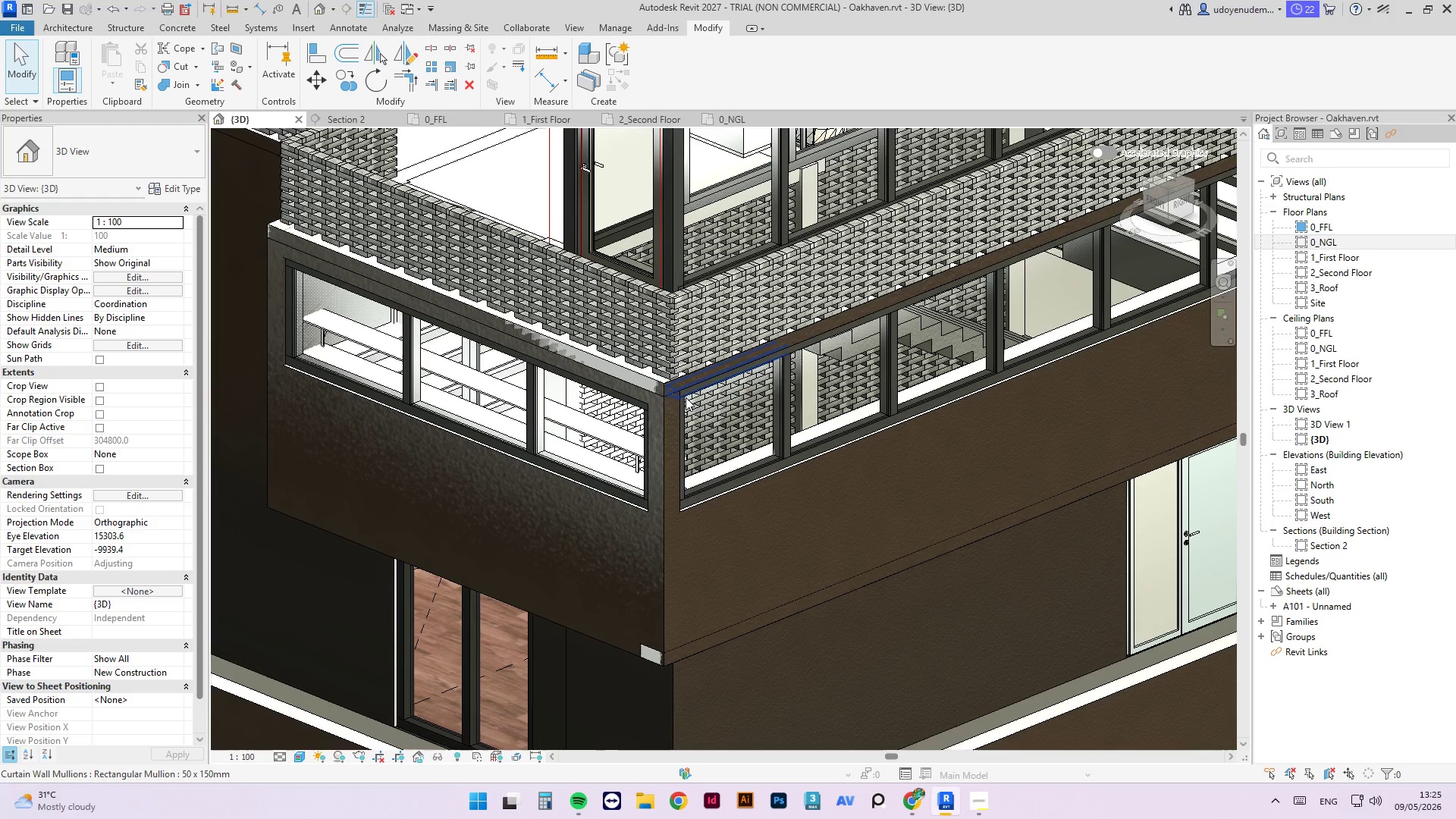 
left_click([687, 414])
 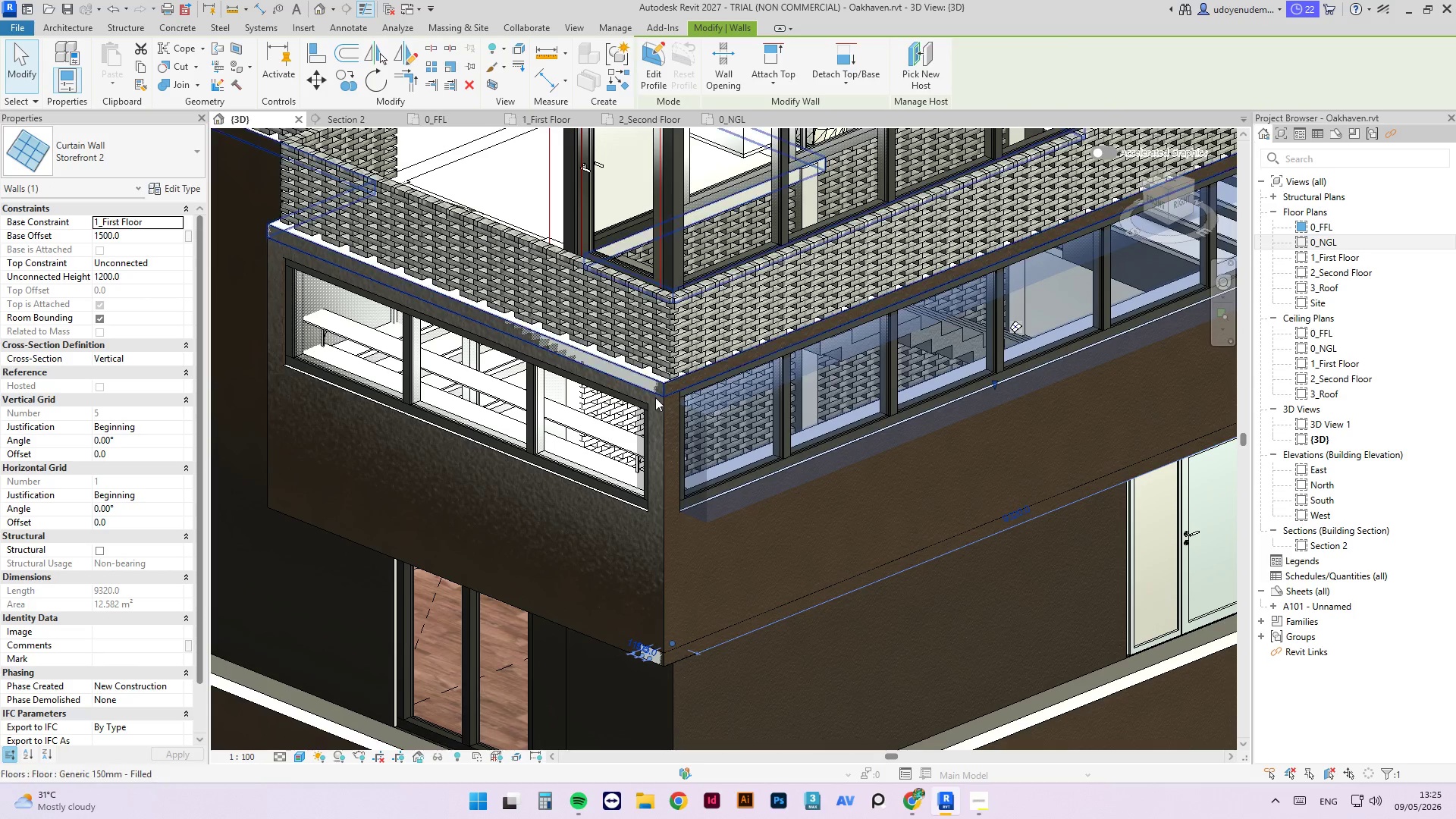 
scroll: coordinate [842, 450], scroll_direction: down, amount: 4.0
 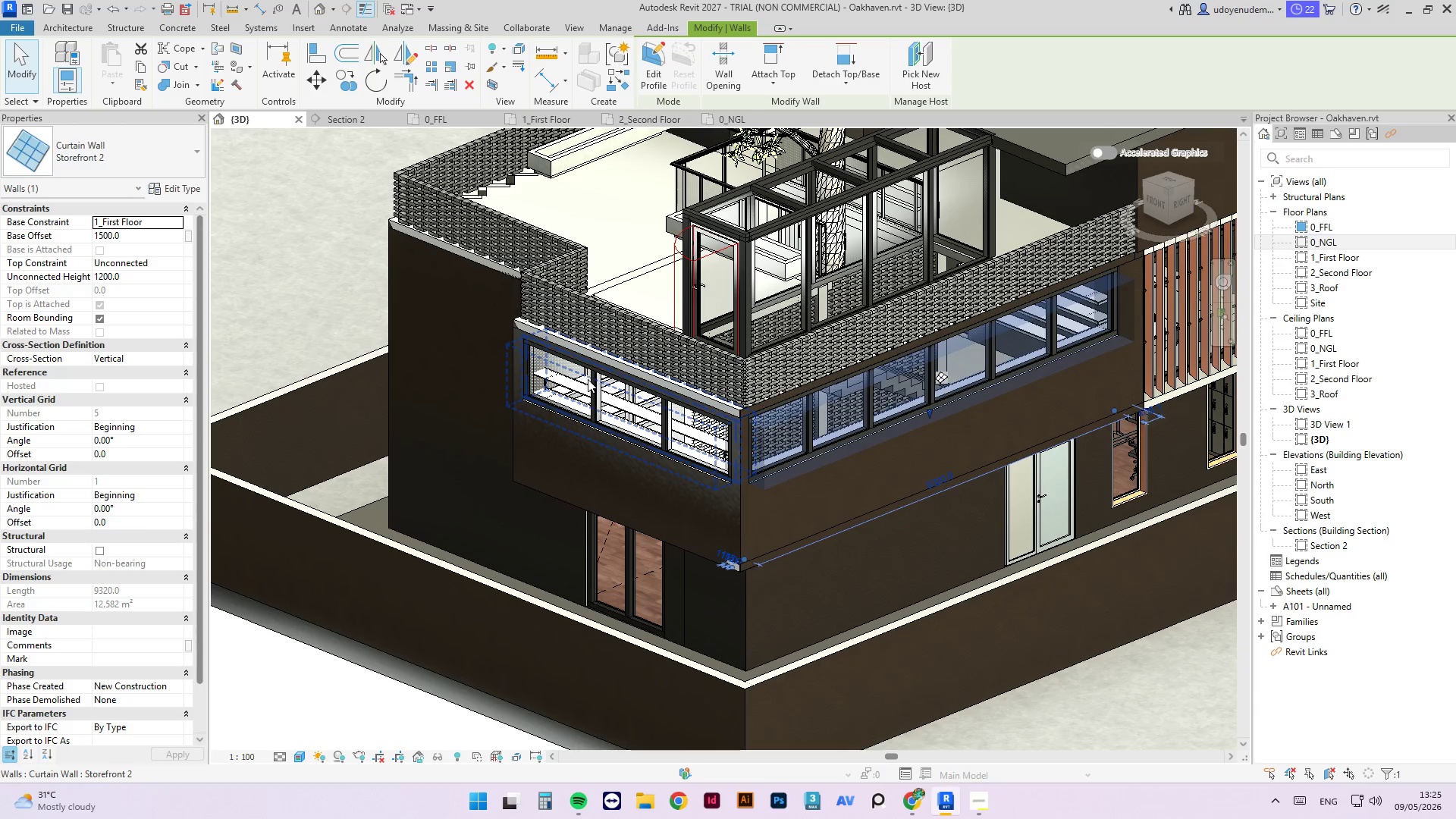 
left_click([590, 375])
 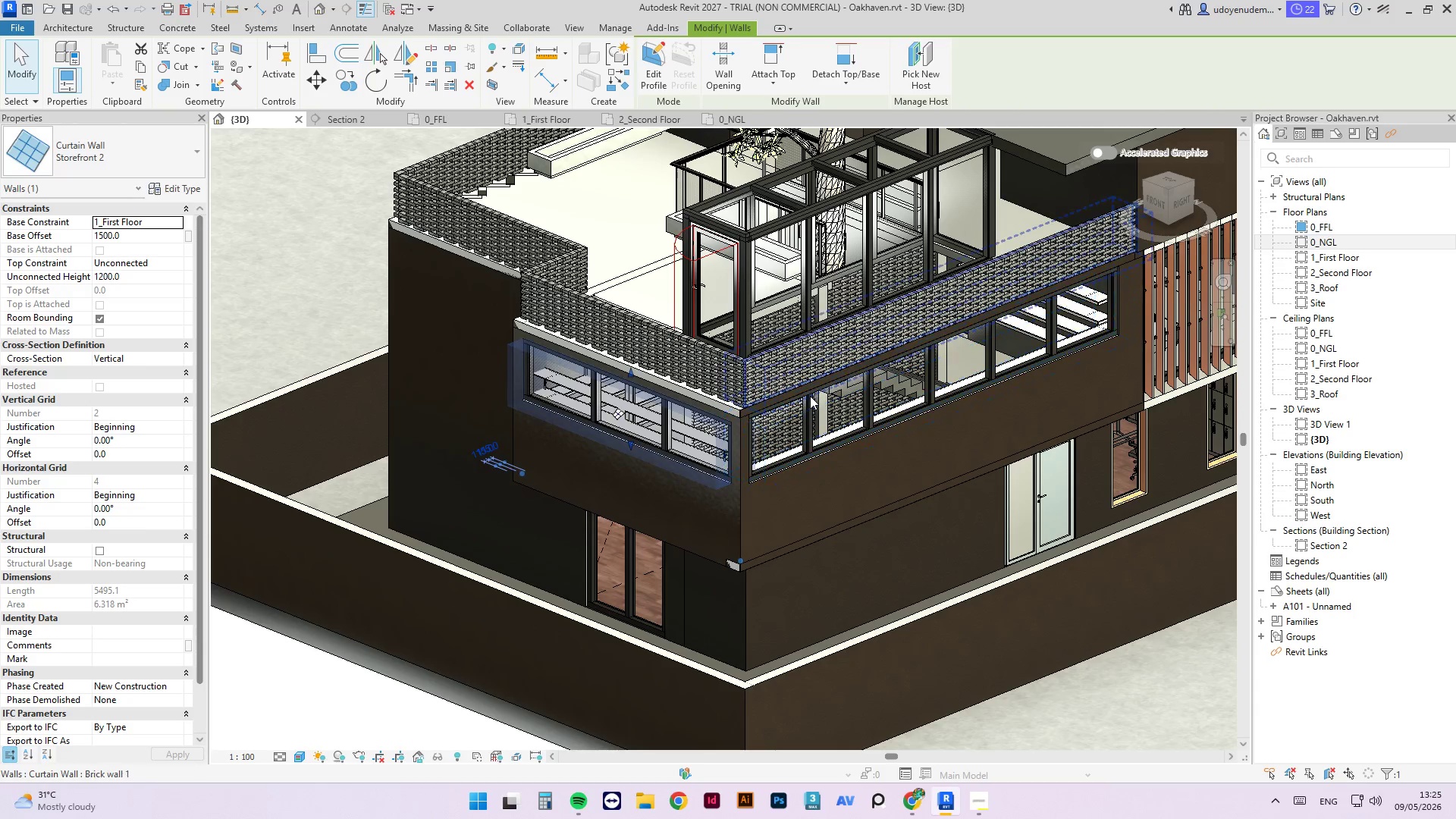 
left_click([810, 403])
 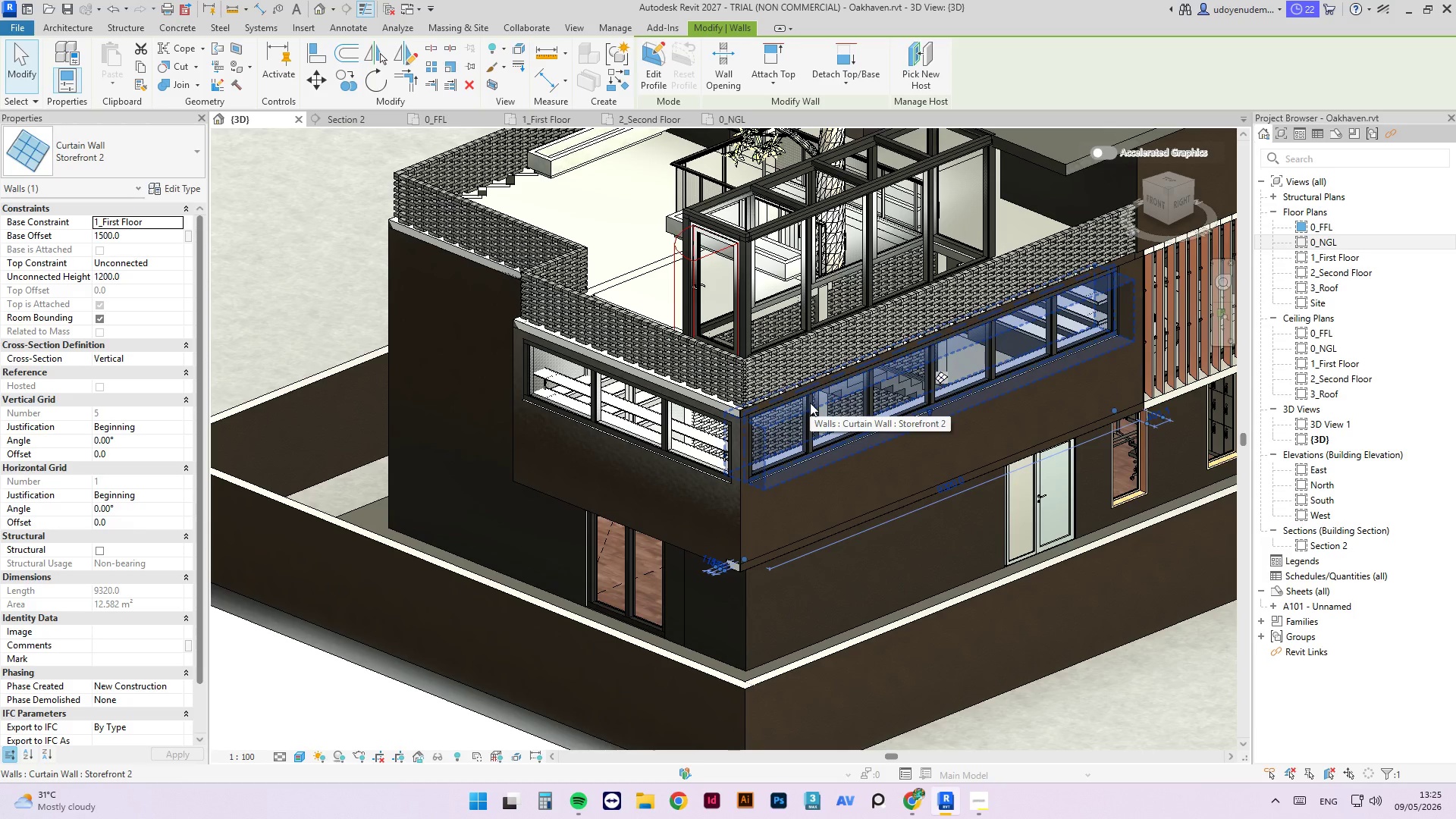 
scroll: coordinate [585, 491], scroll_direction: down, amount: 3.0
 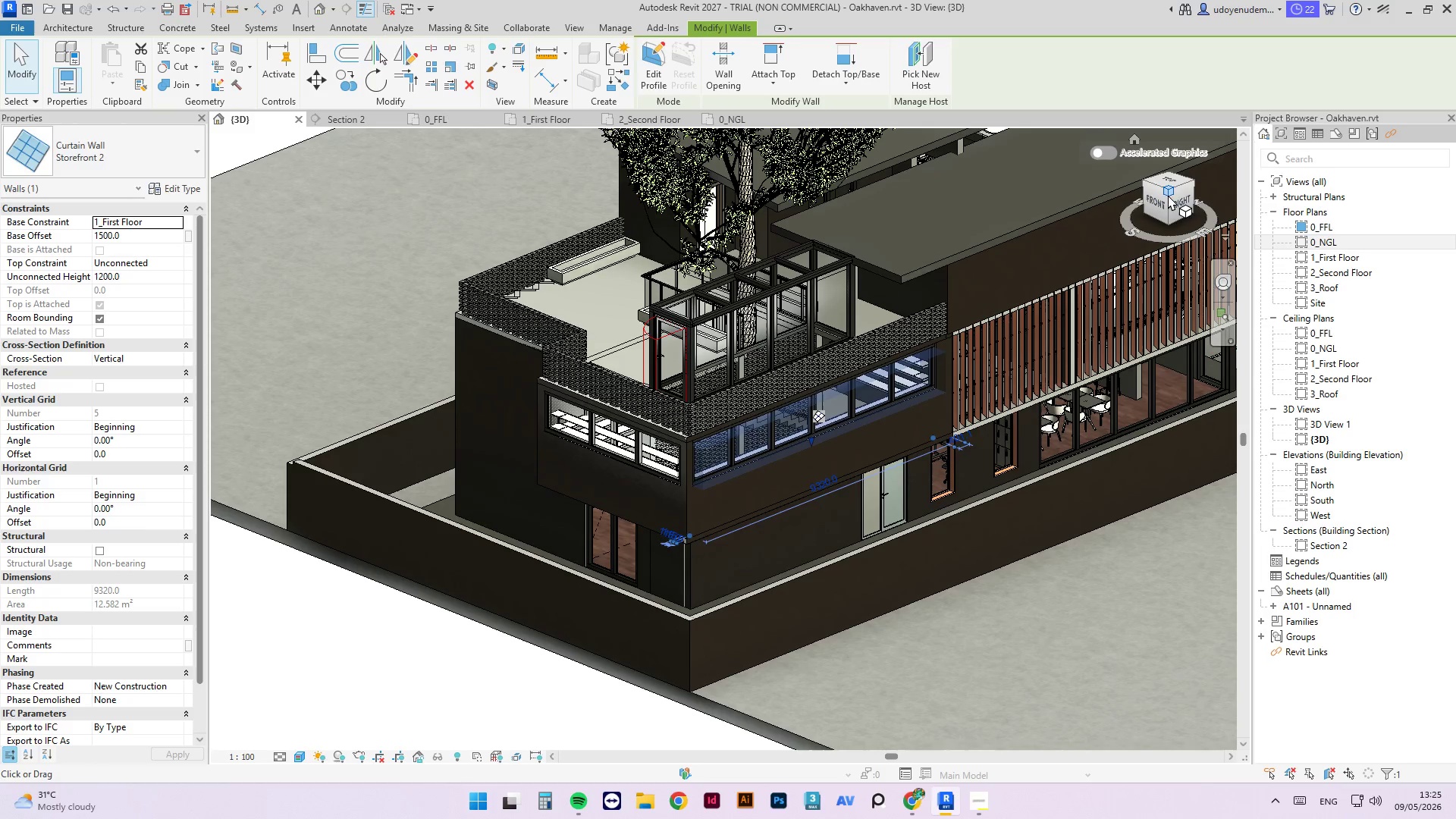 
left_click_drag(start_coordinate=[1164, 191], to_coordinate=[414, 212])
 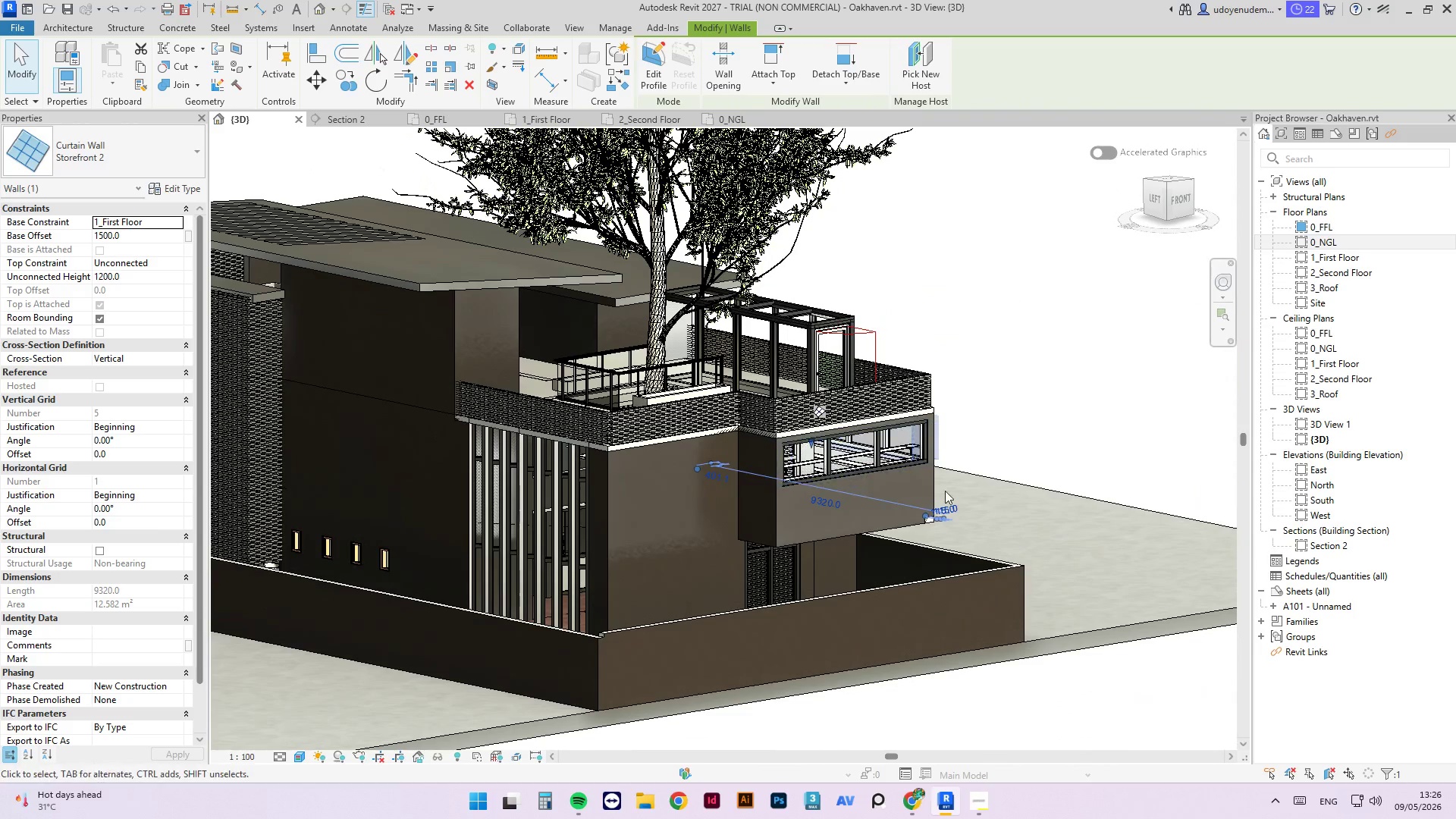 
left_click([1019, 326])
 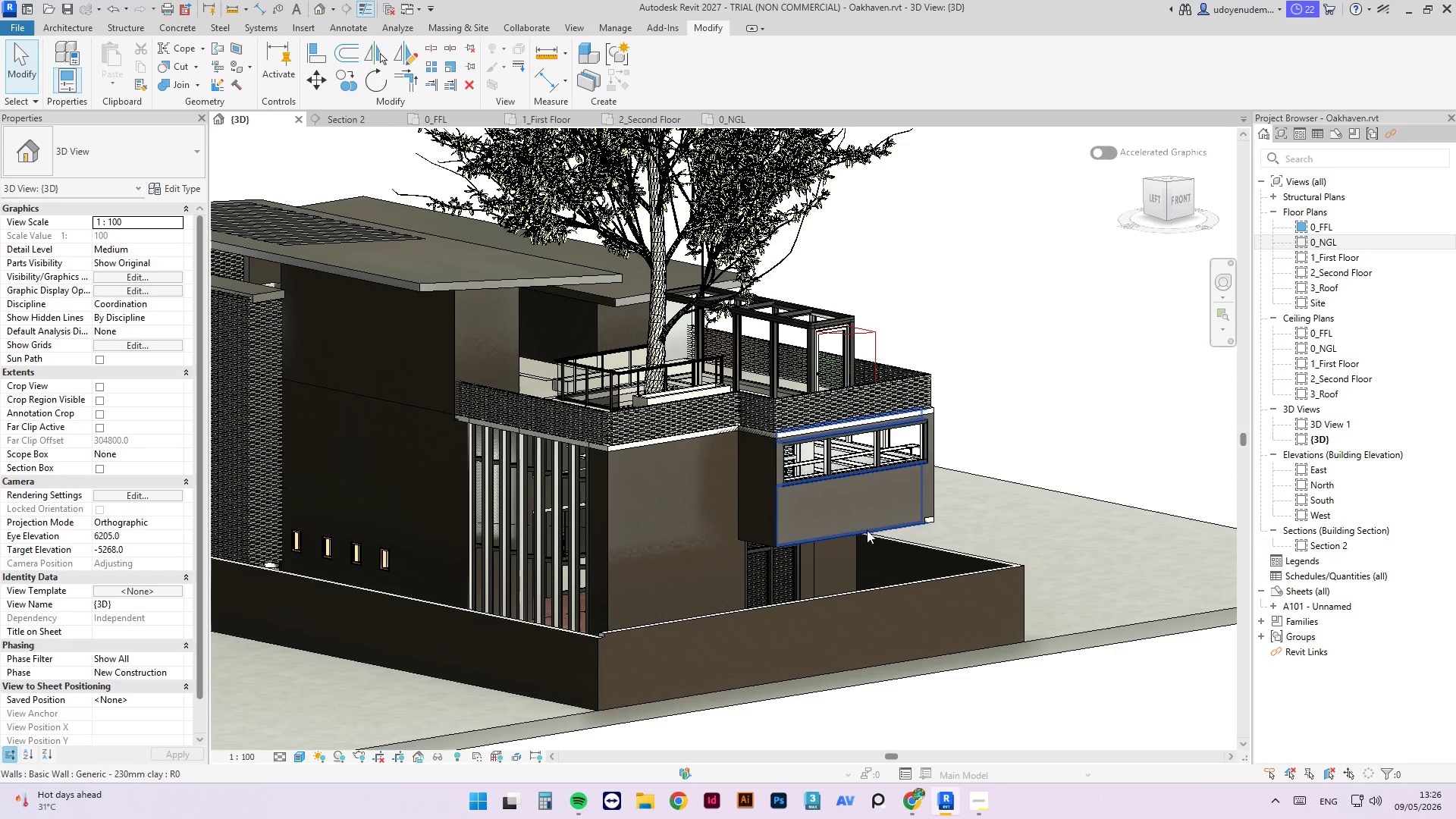 
left_click([866, 531])
 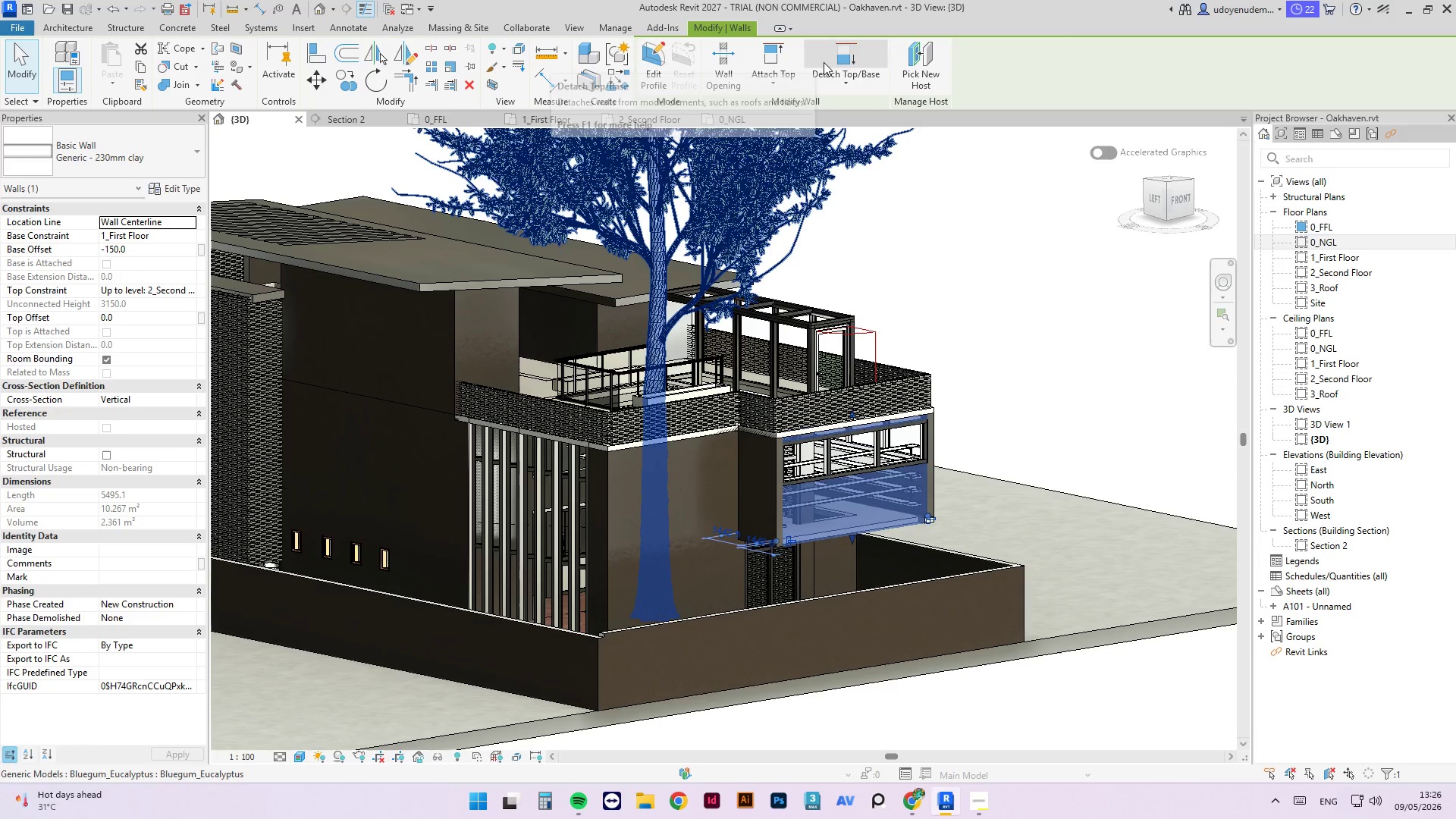 
left_click([775, 58])
 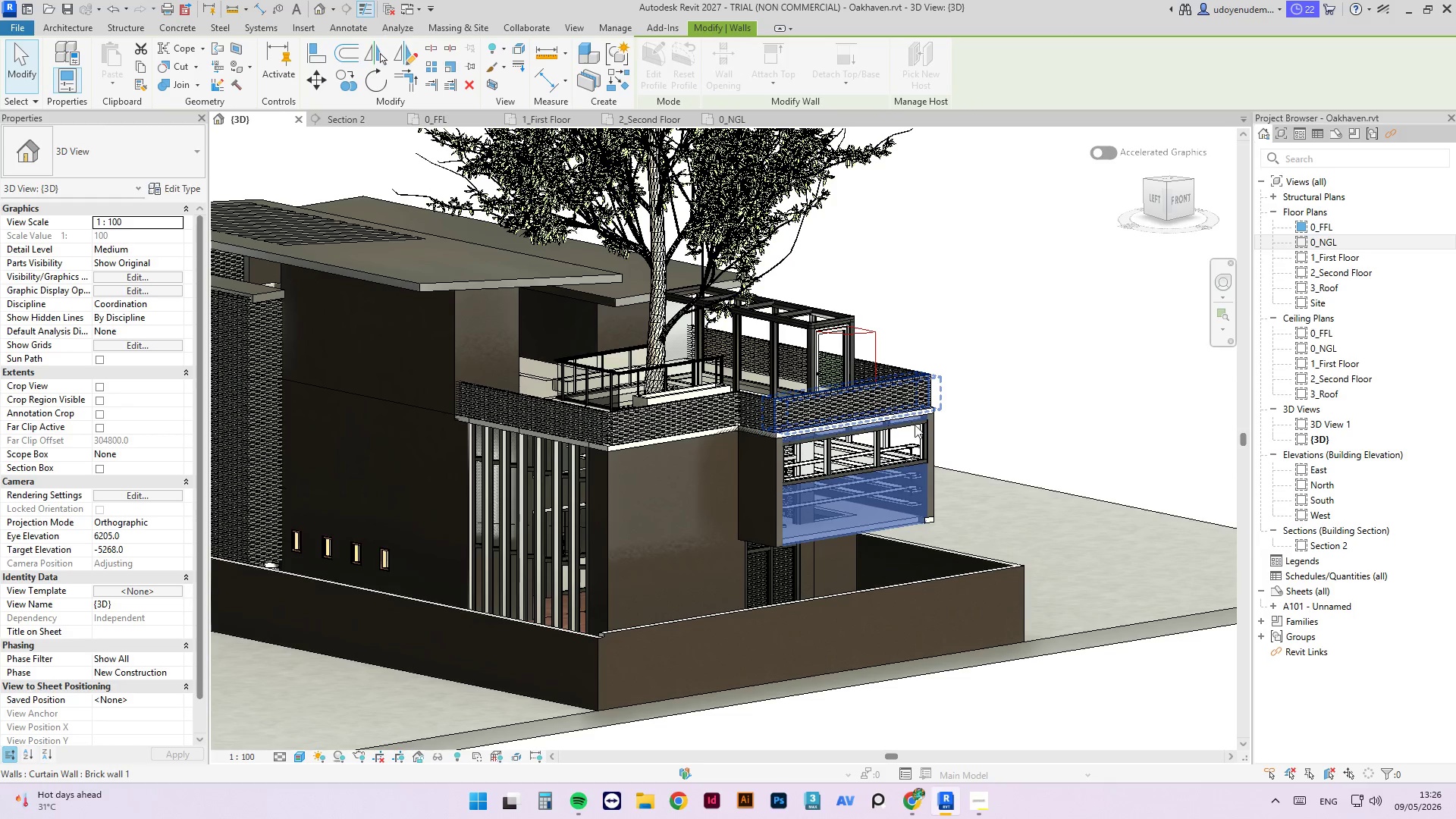 
scroll: coordinate [934, 410], scroll_direction: up, amount: 5.0
 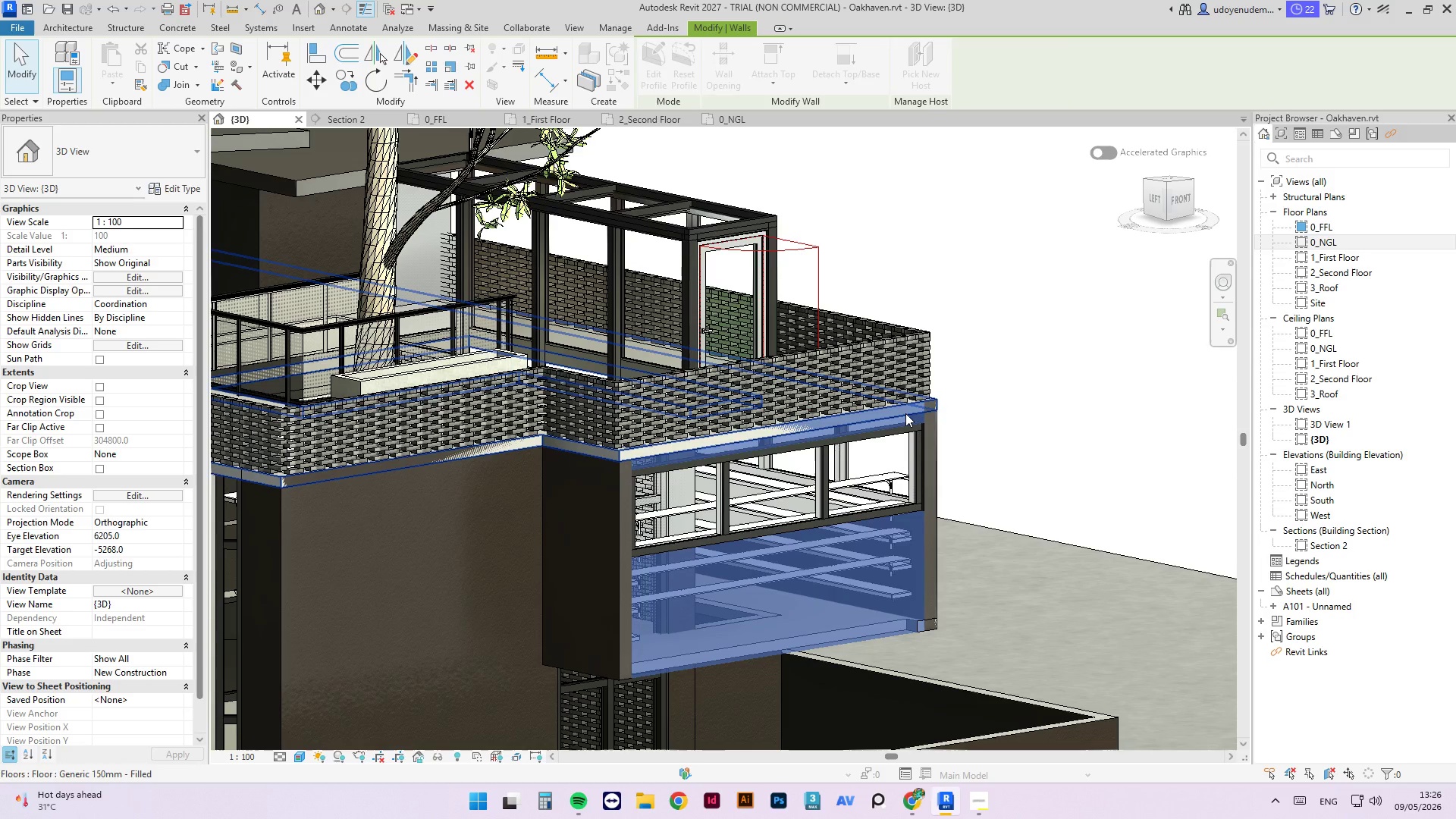 
left_click([905, 413])
 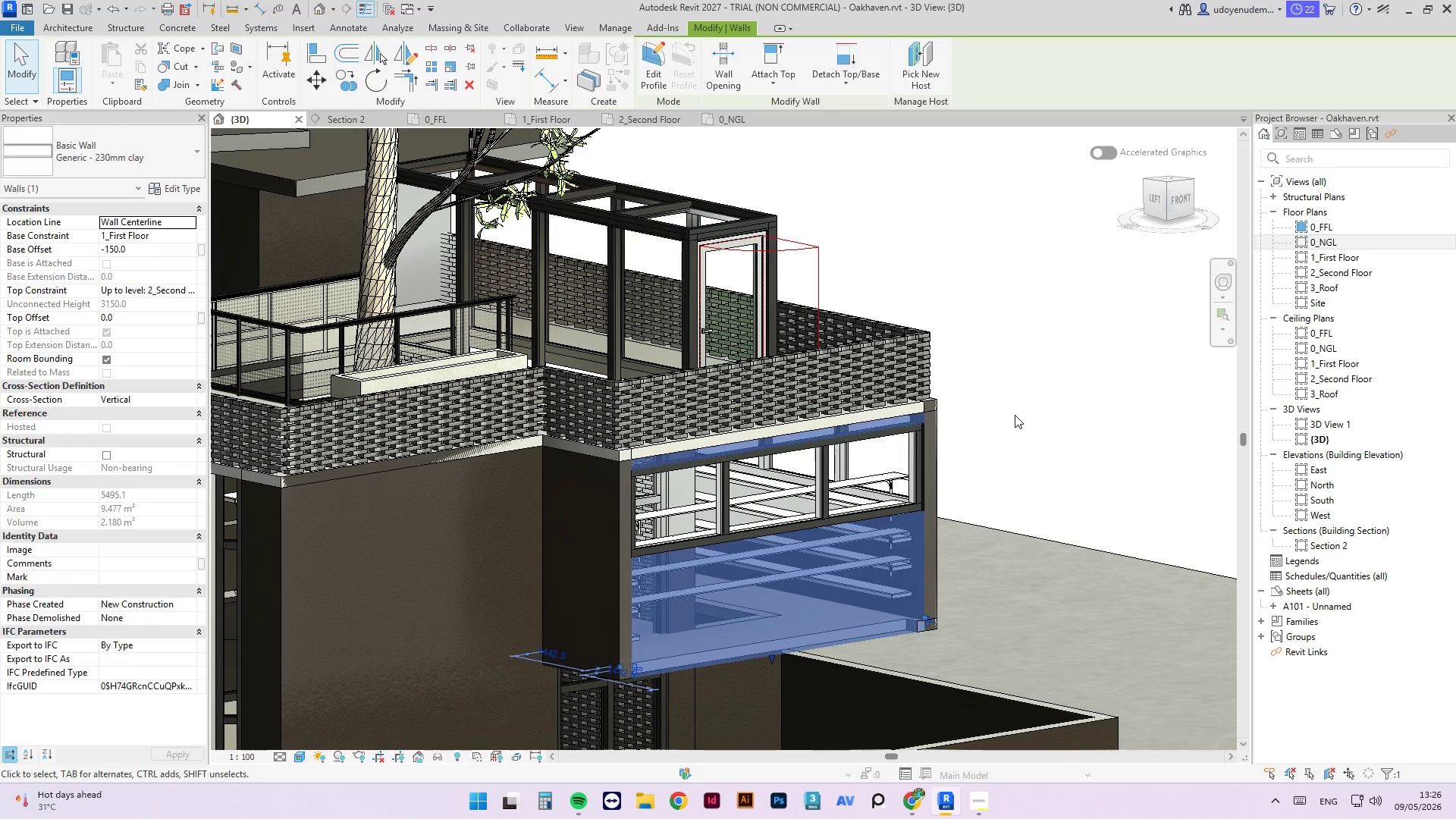 
left_click([1015, 415])
 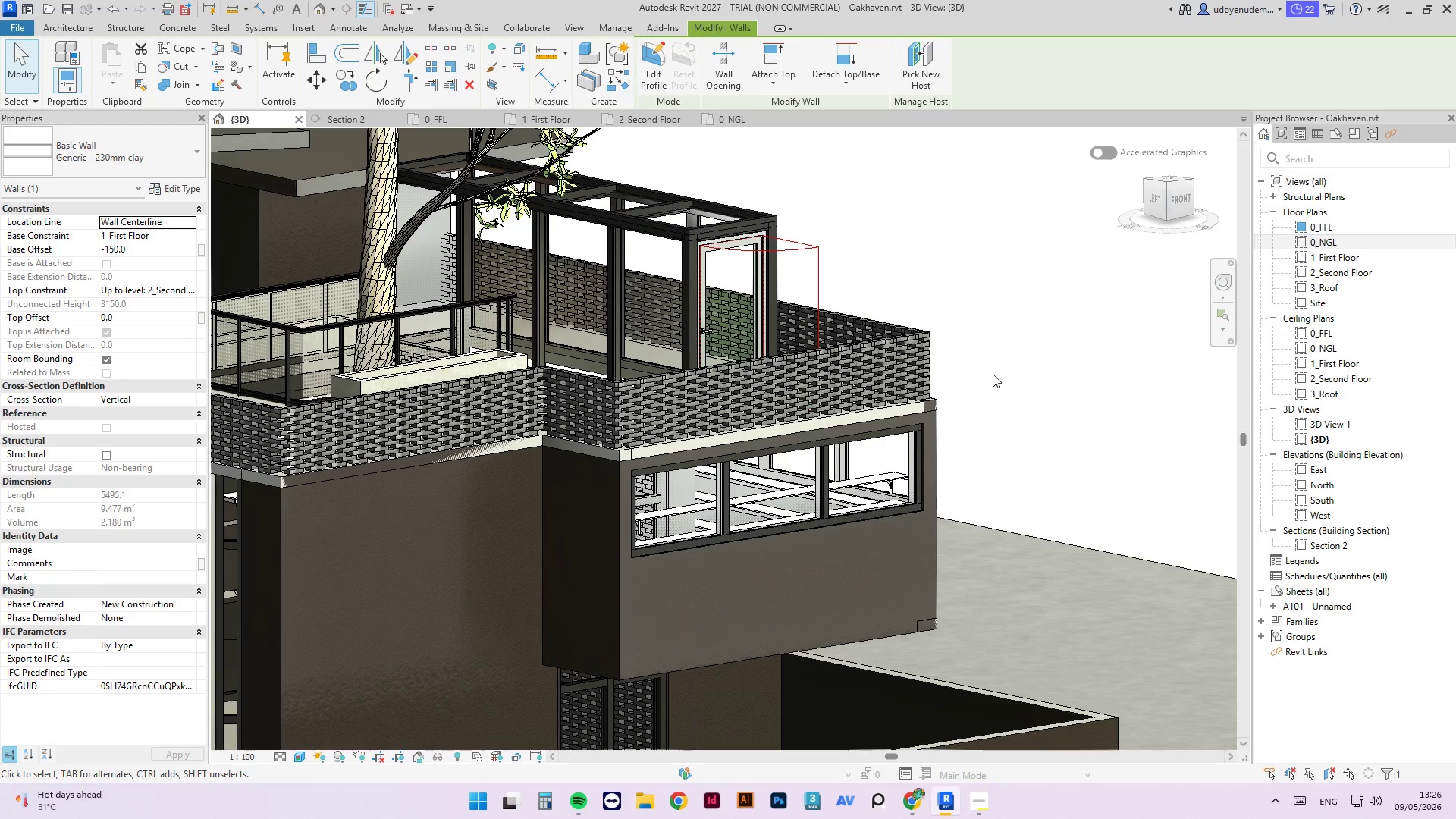 
scroll: coordinate [993, 368], scroll_direction: down, amount: 4.0
 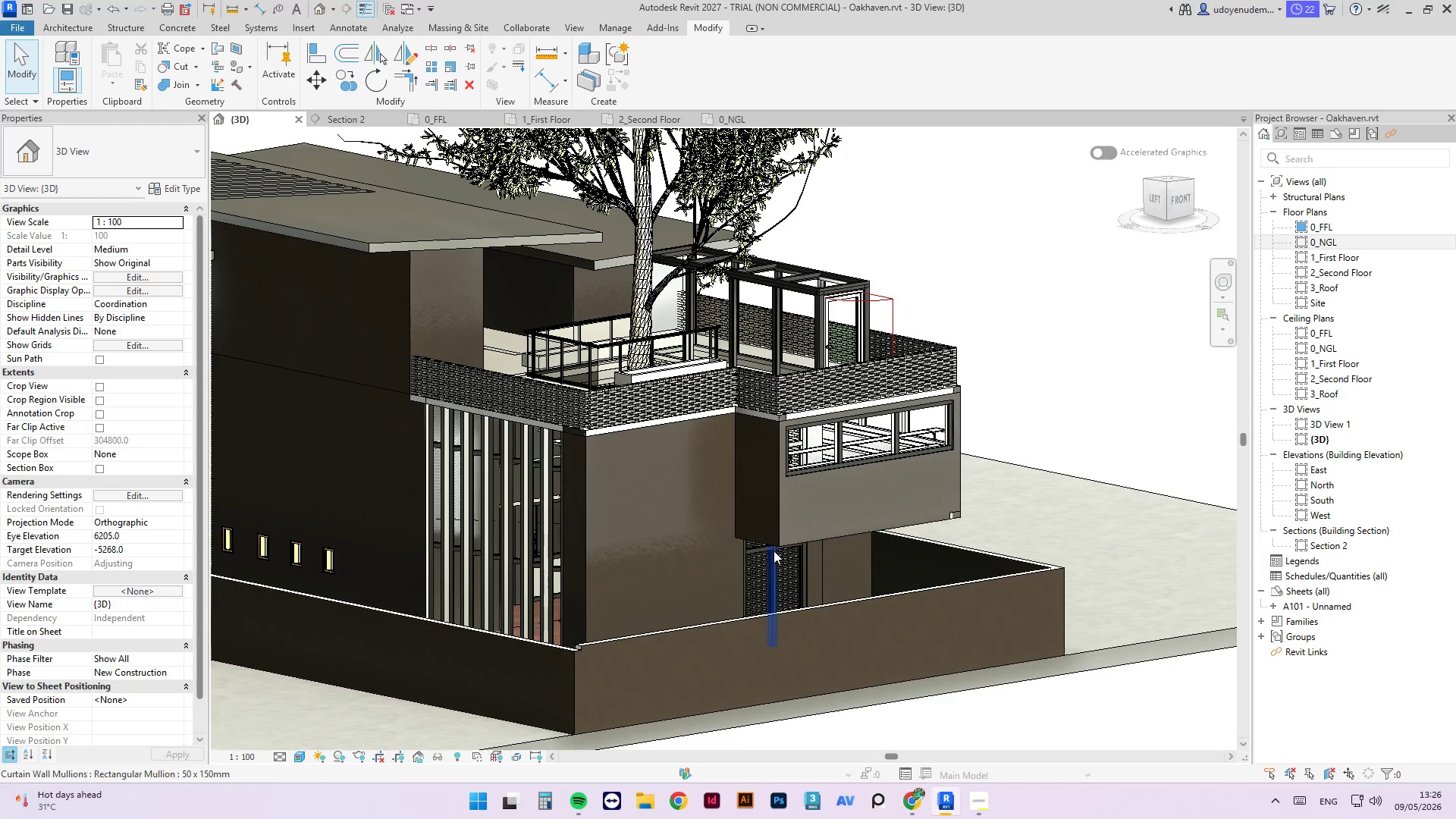 
left_click([769, 541])
 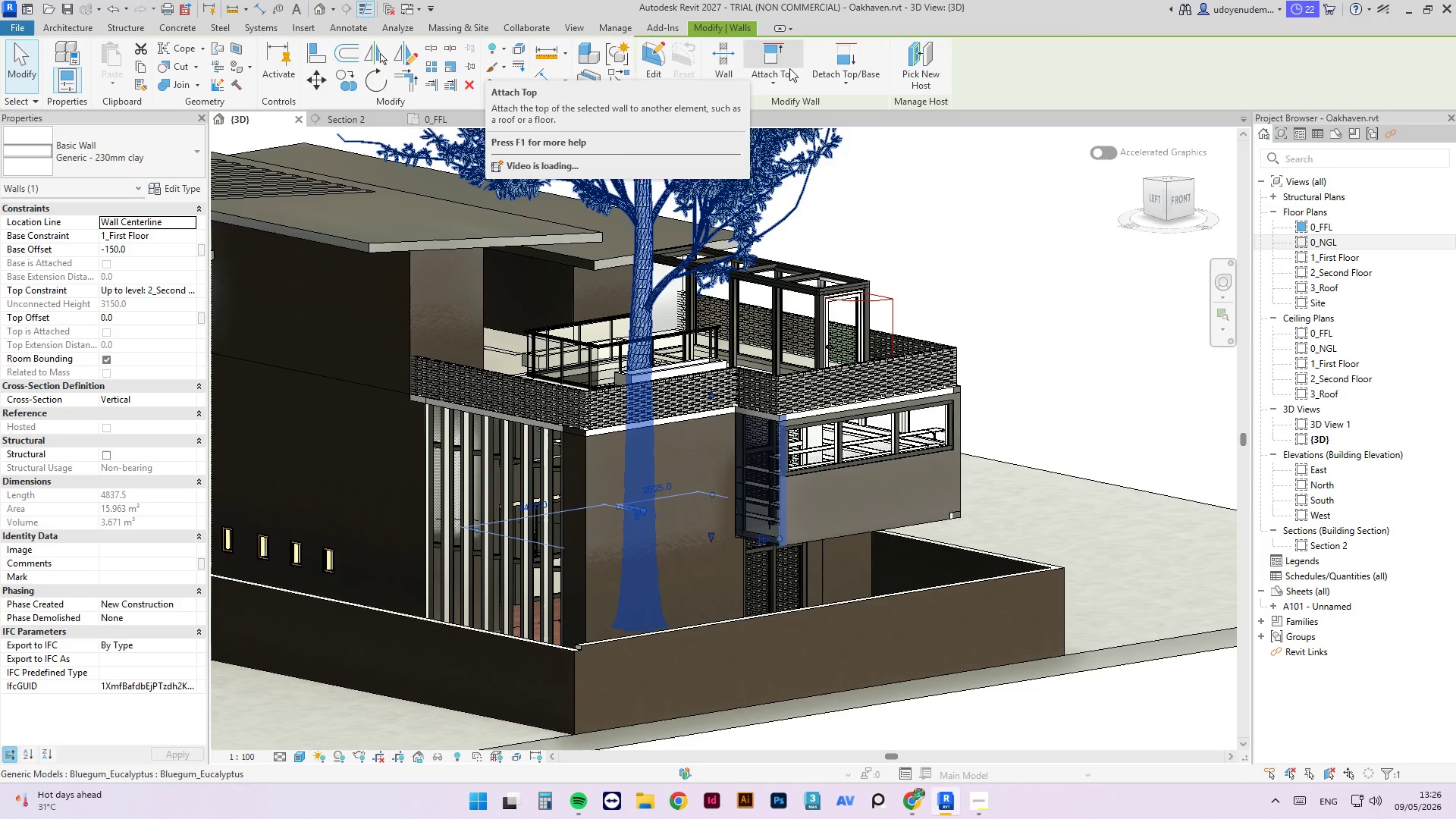 
left_click([782, 50])
 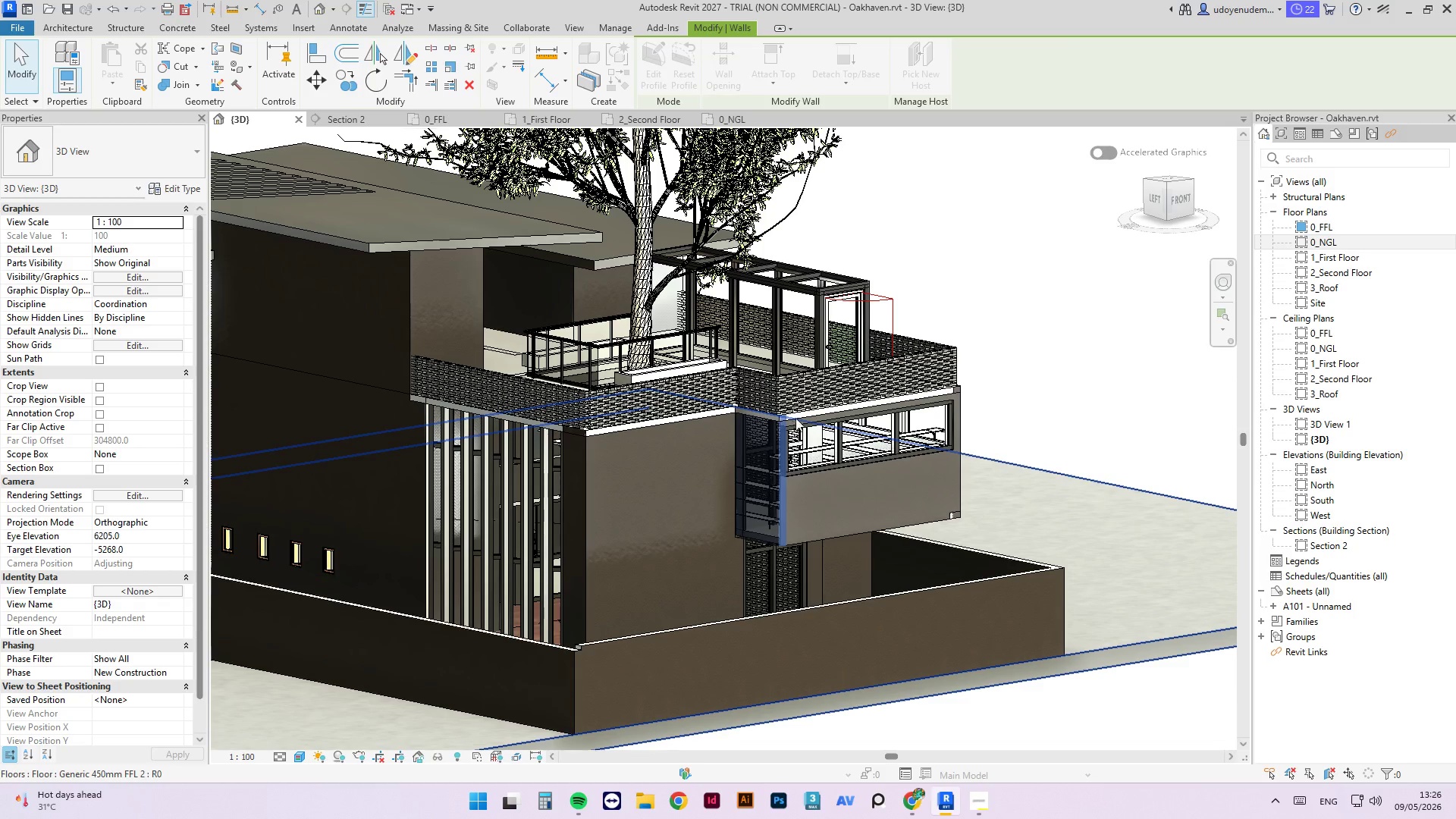 
left_click([799, 415])
 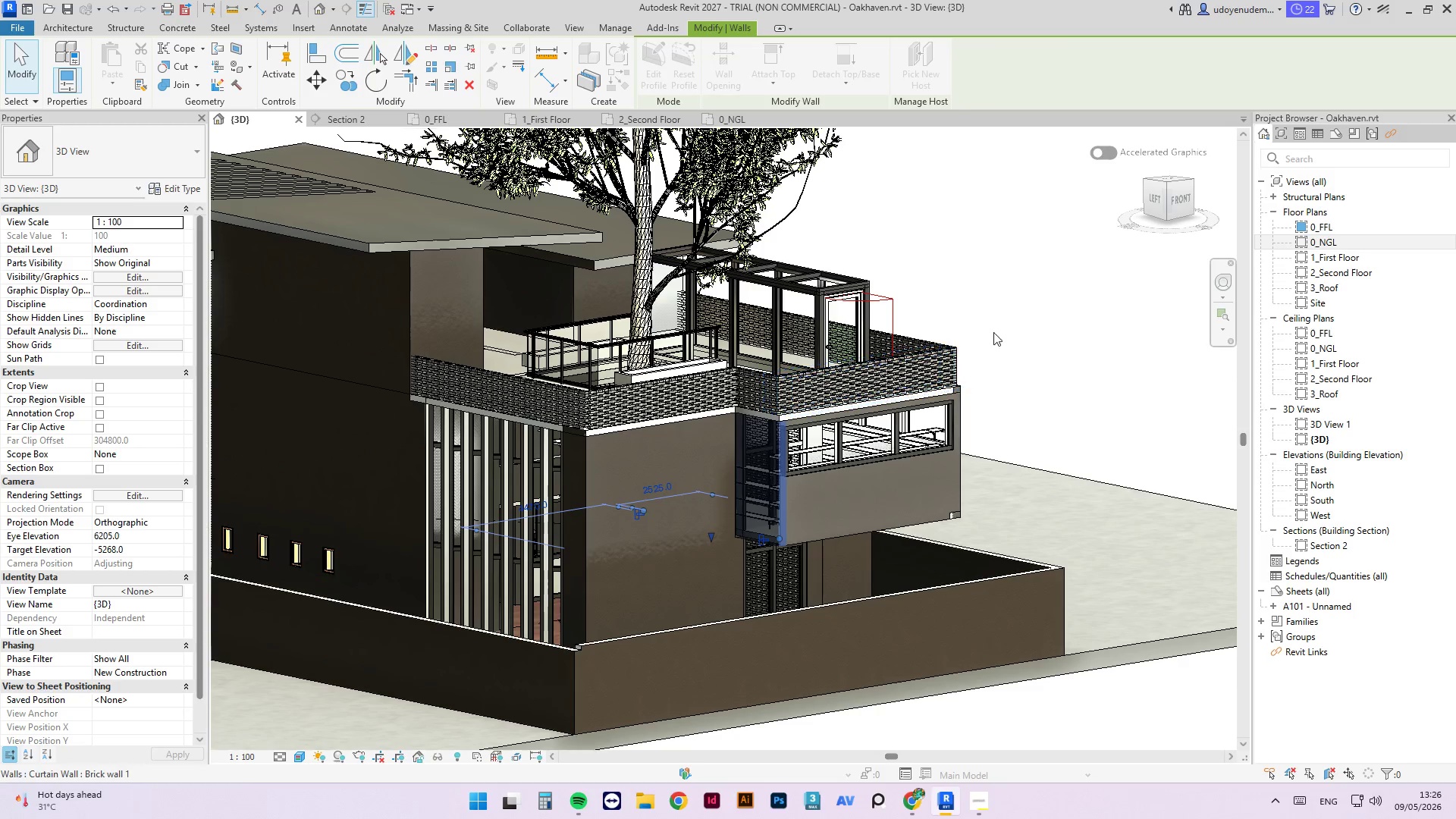 
left_click([1013, 323])
 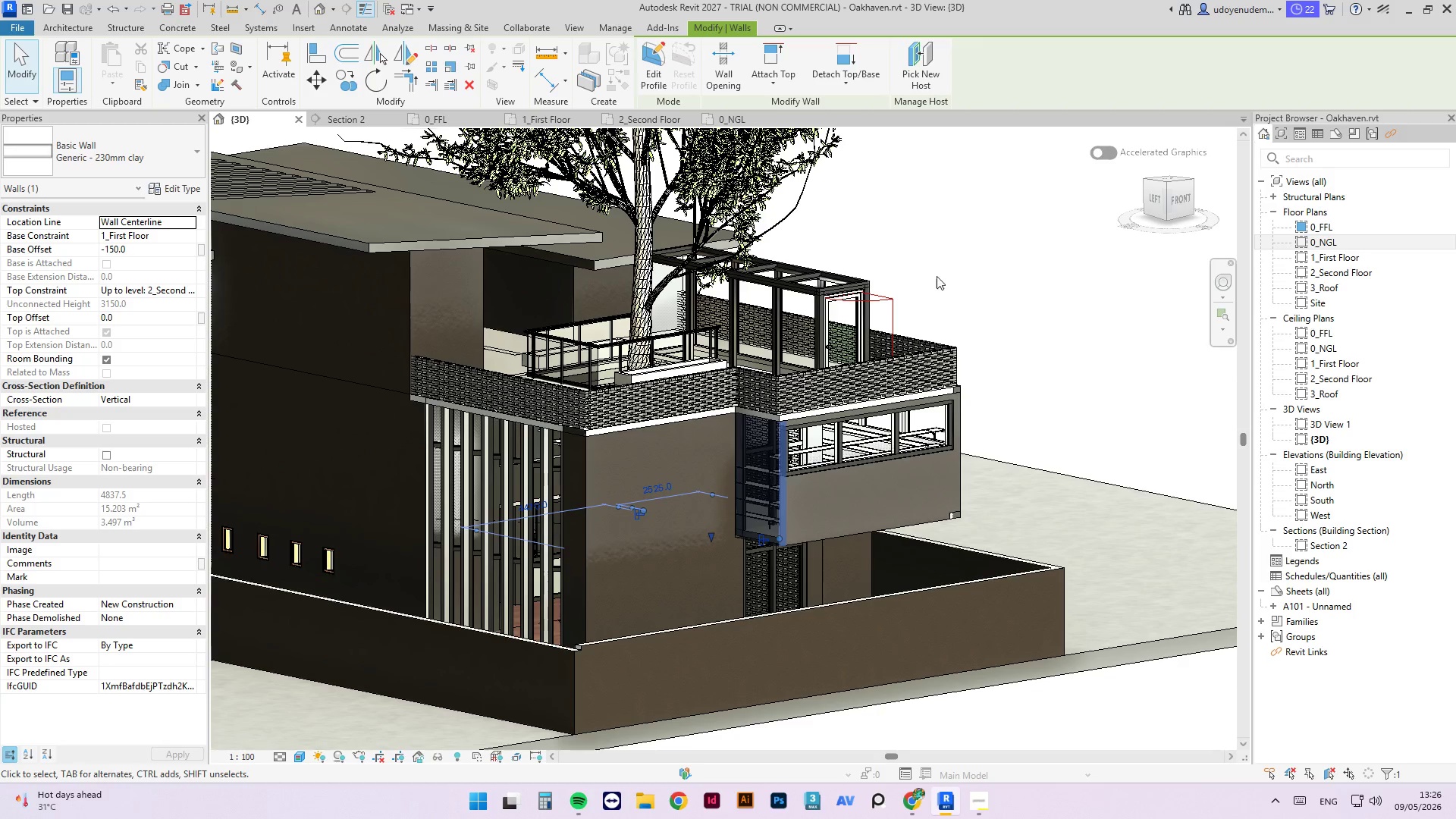 
scroll: coordinate [871, 231], scroll_direction: down, amount: 2.0
 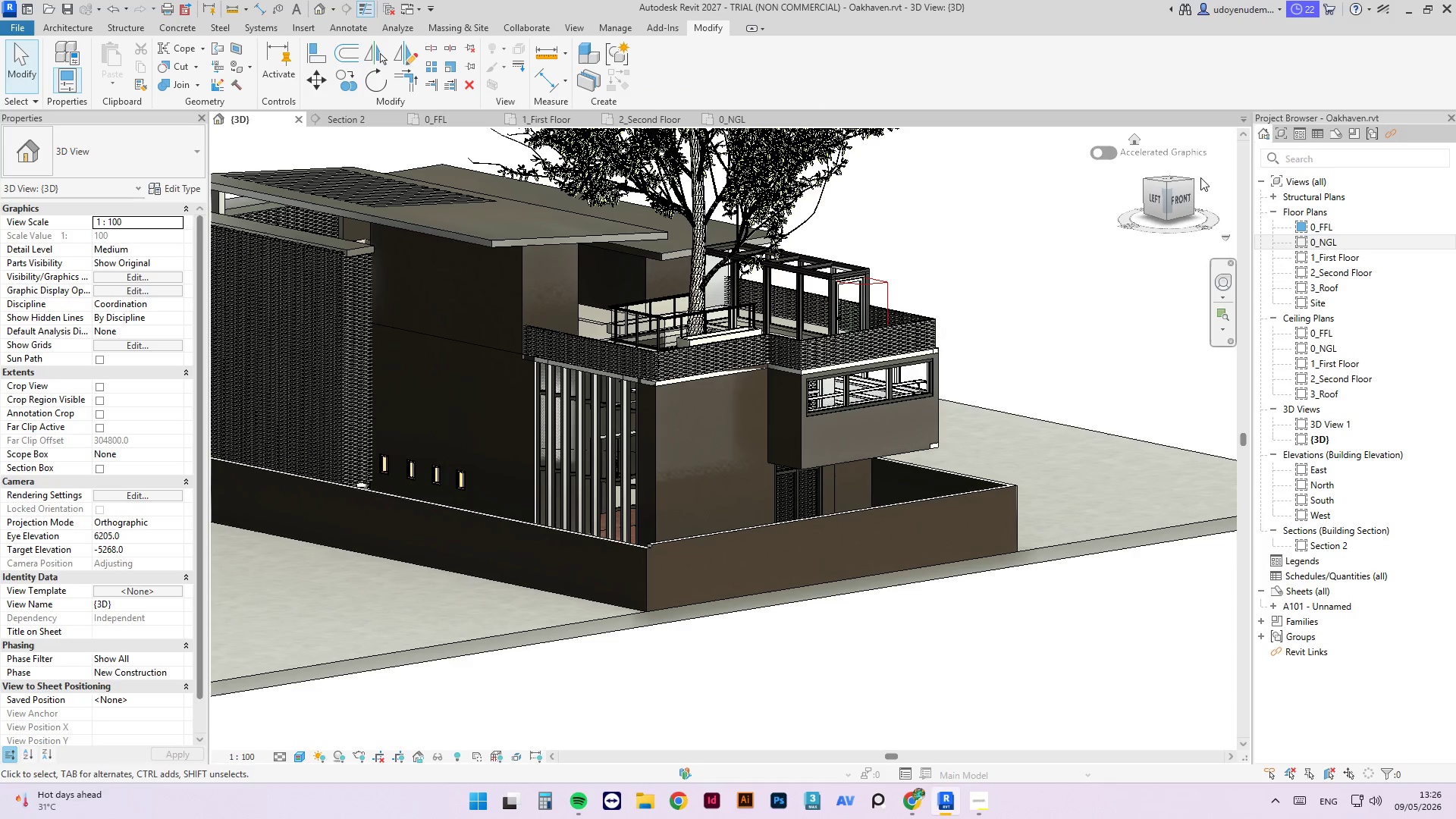 
left_click_drag(start_coordinate=[1197, 180], to_coordinate=[951, 188])
 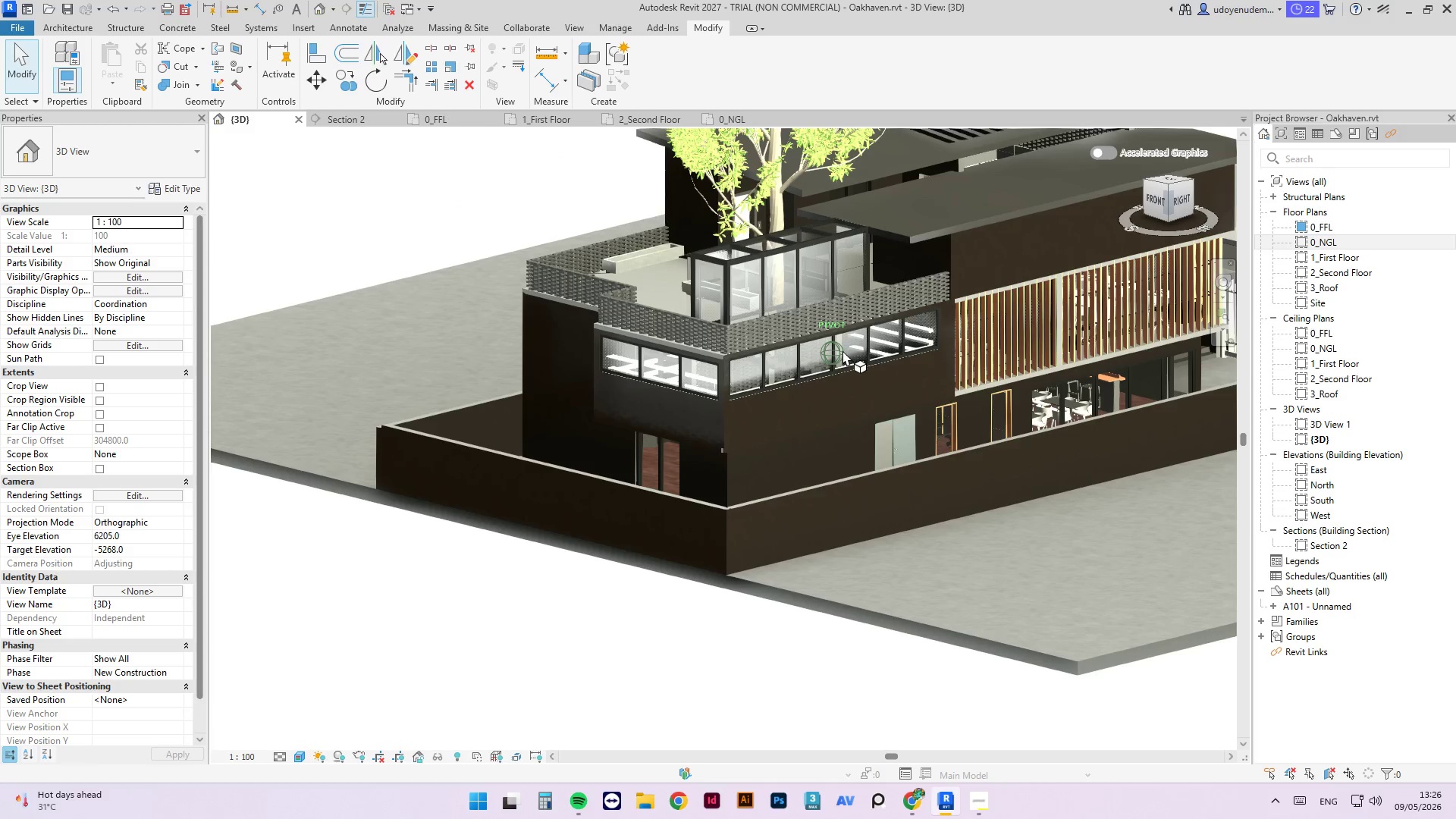 
scroll: coordinate [733, 358], scroll_direction: up, amount: 7.0
 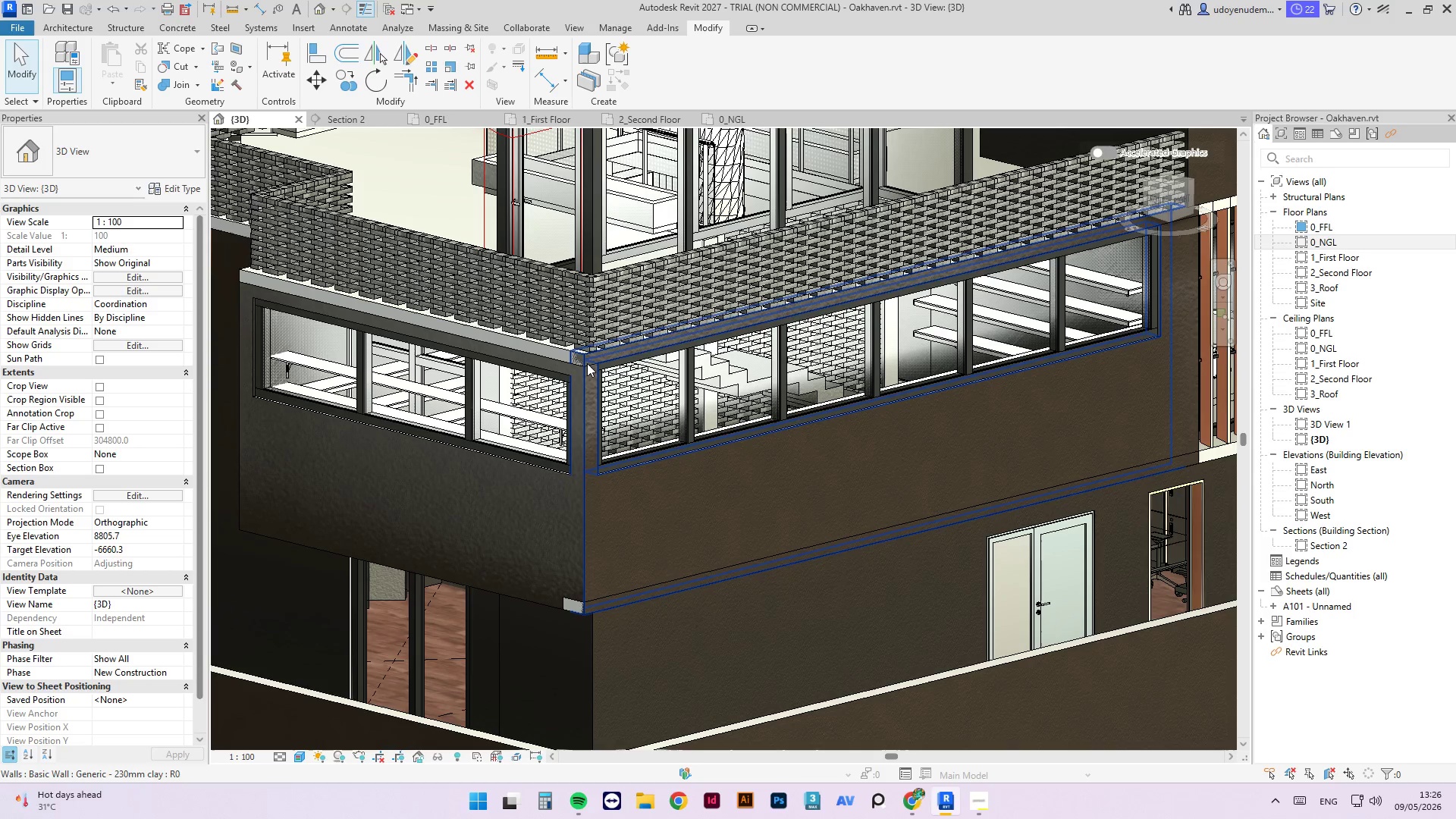 
left_click([587, 373])
 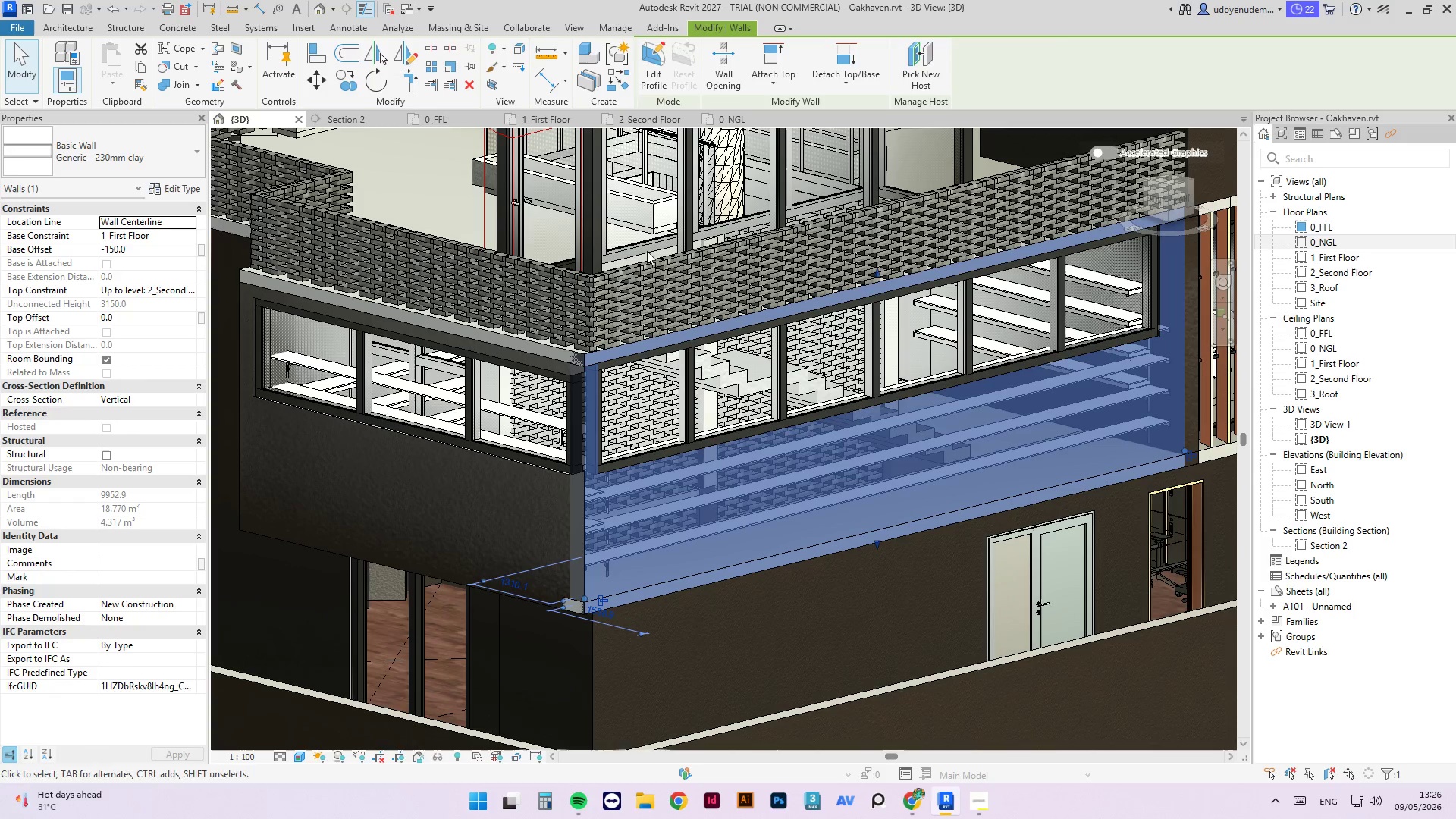 
mouse_move([636, 68])
 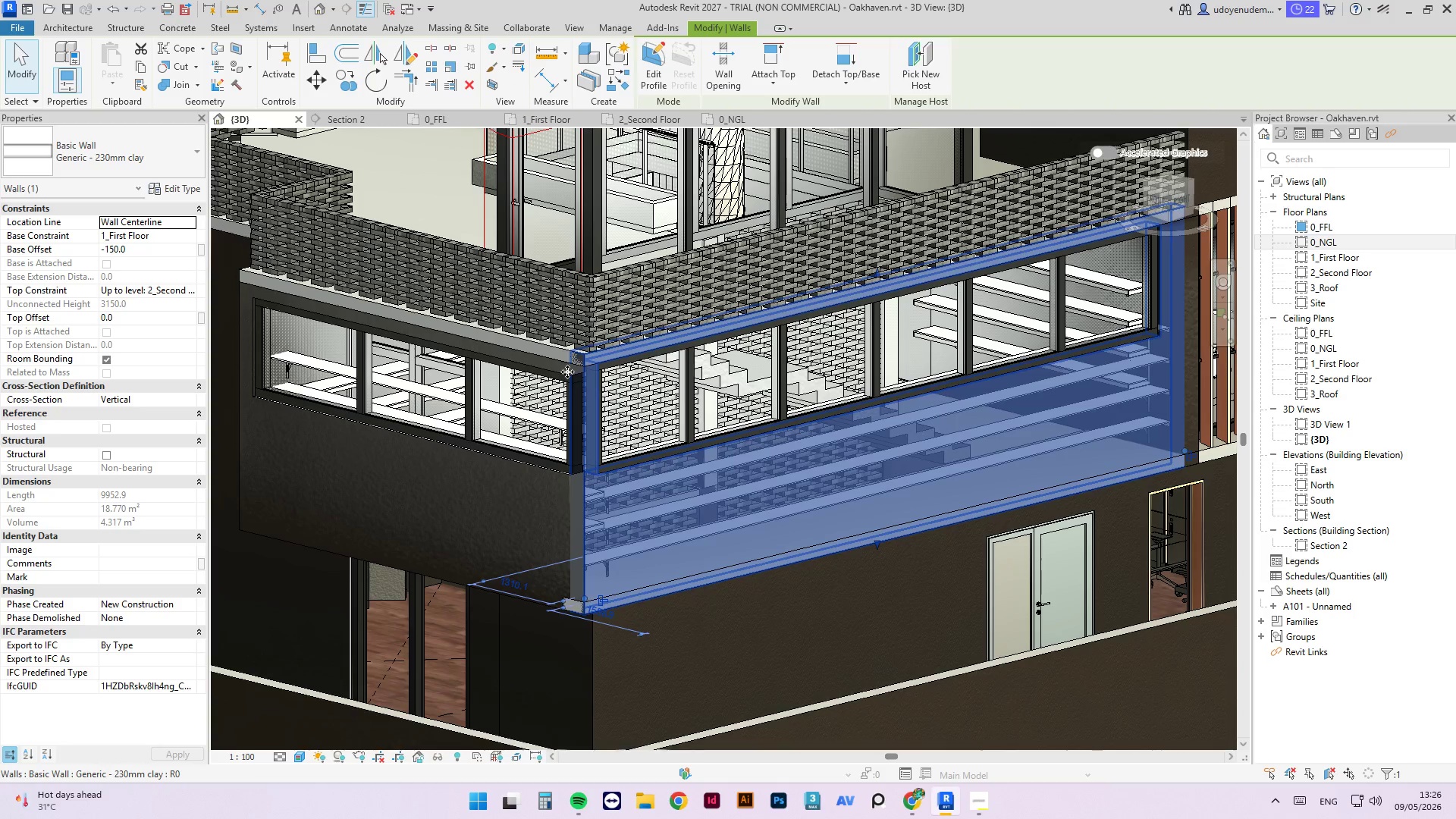 
wait(6.23)
 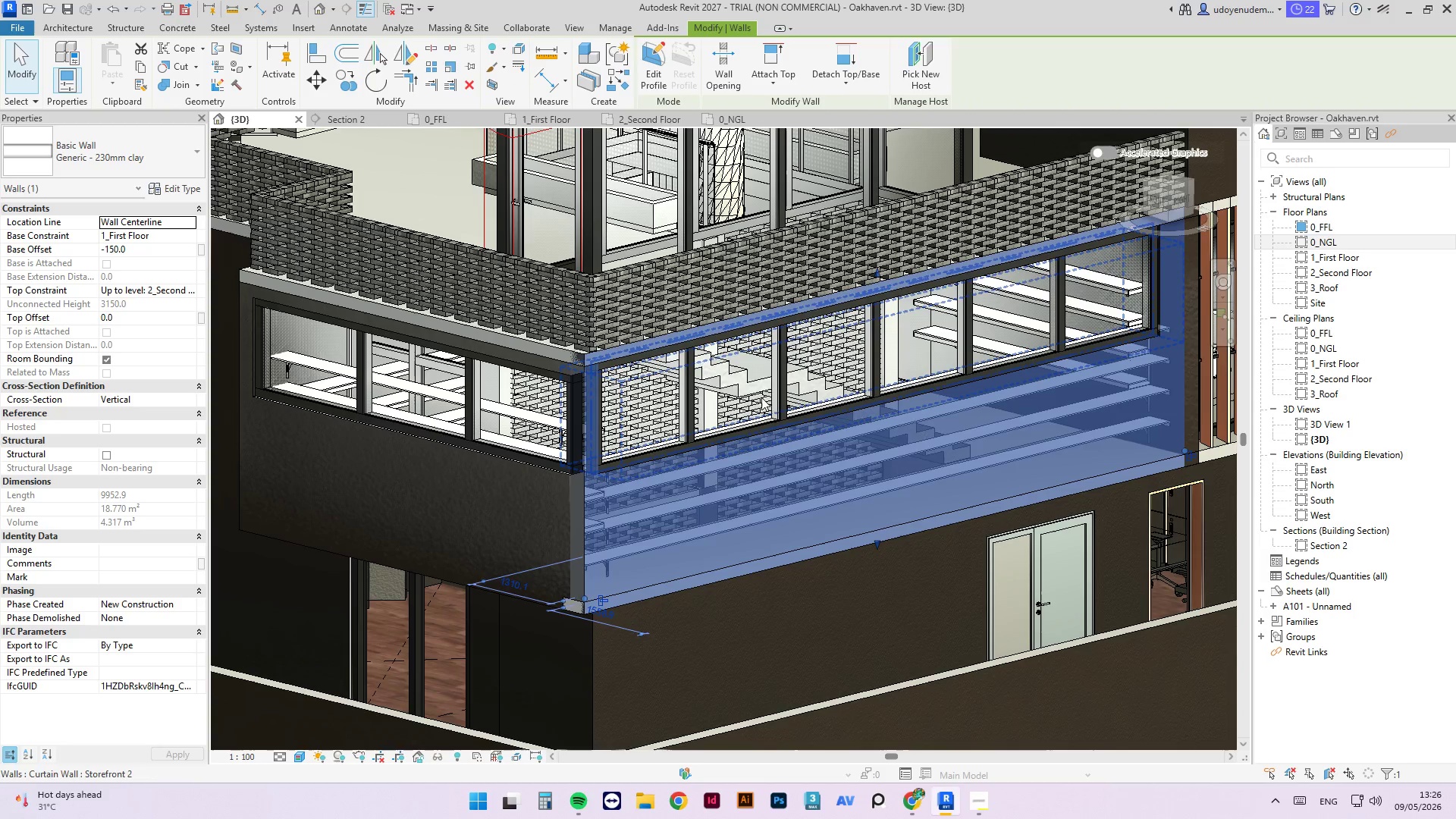 
left_click([777, 64])
 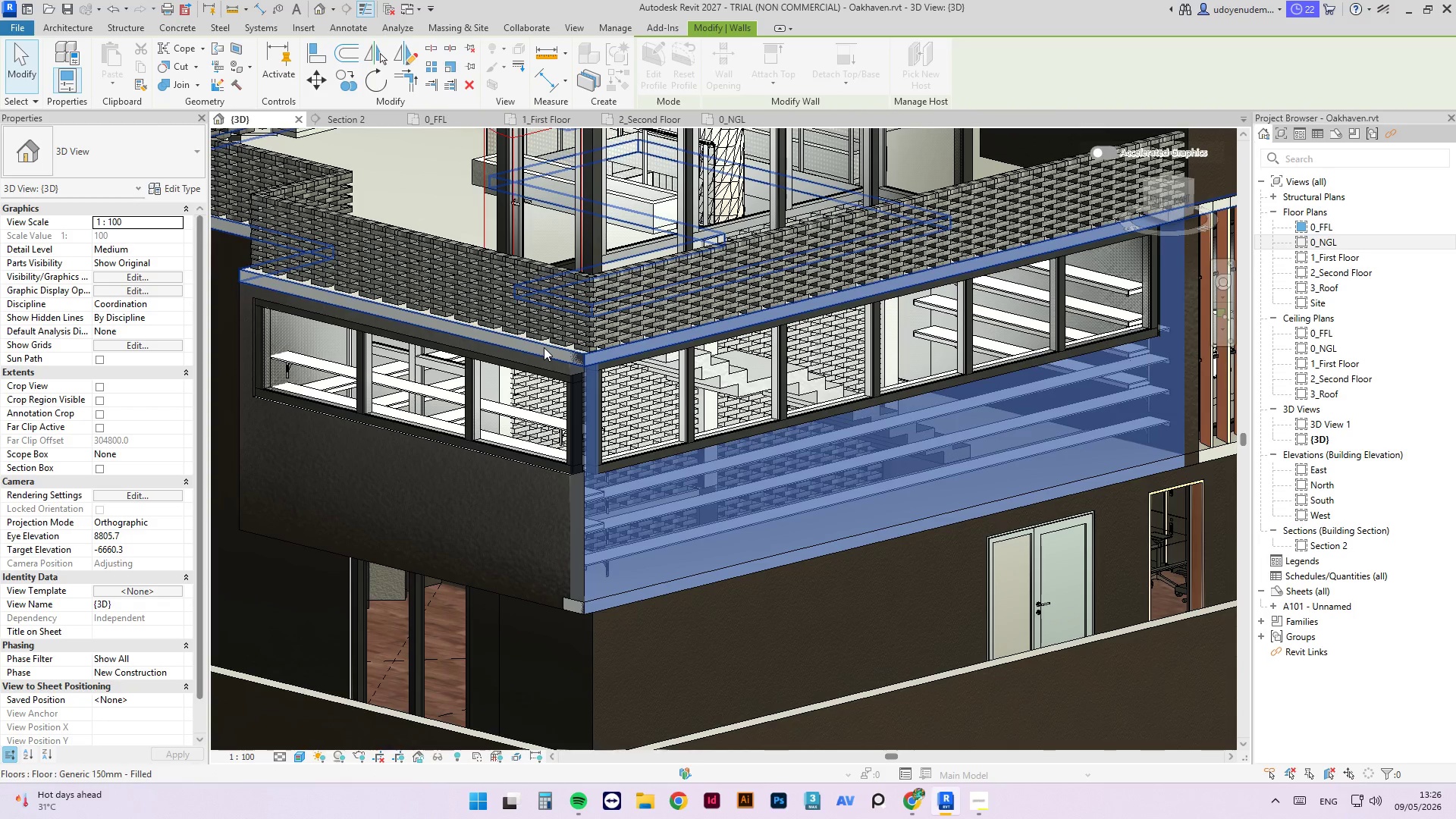 
left_click([544, 347])
 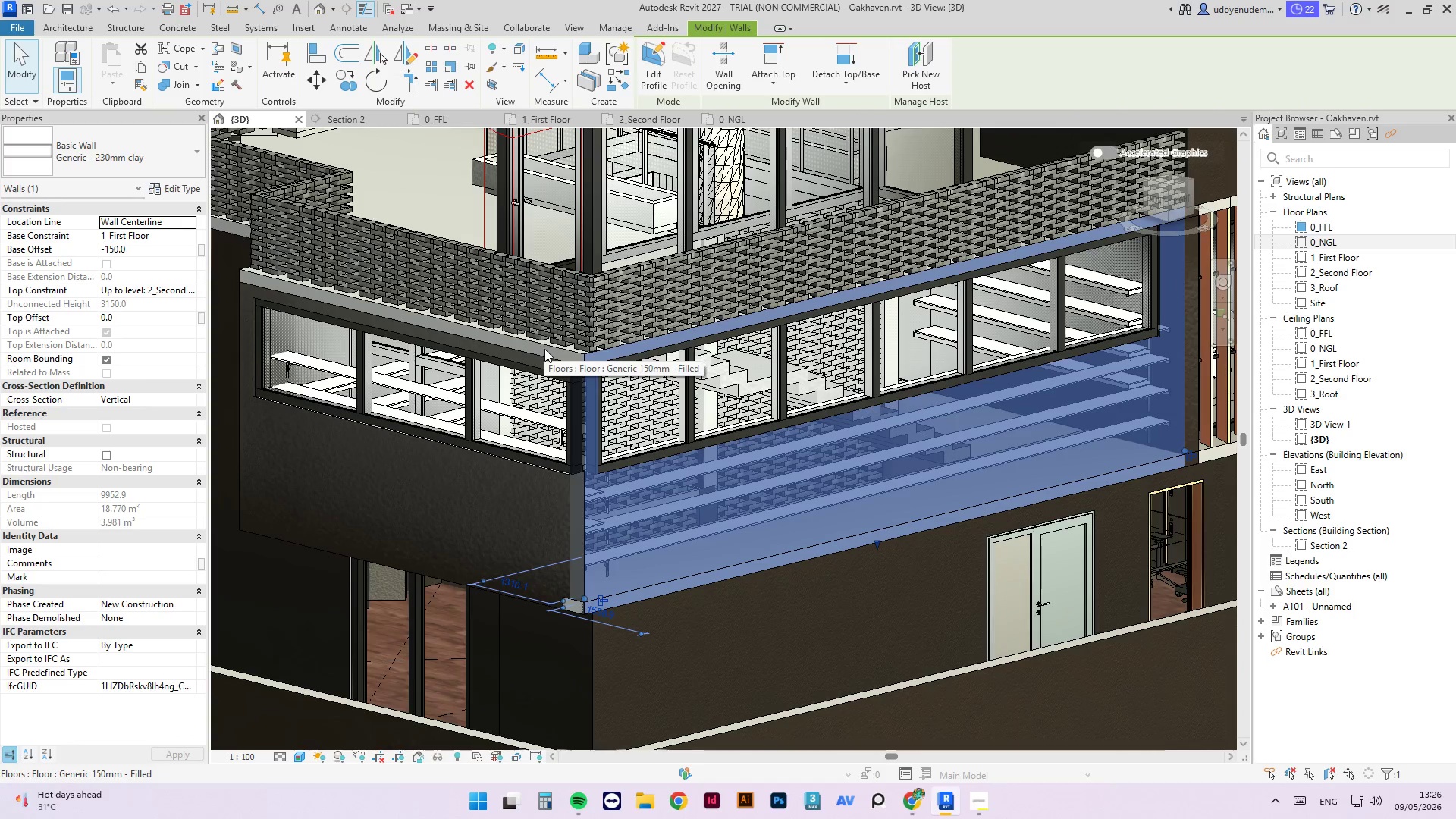 
scroll: coordinate [689, 392], scroll_direction: down, amount: 6.0
 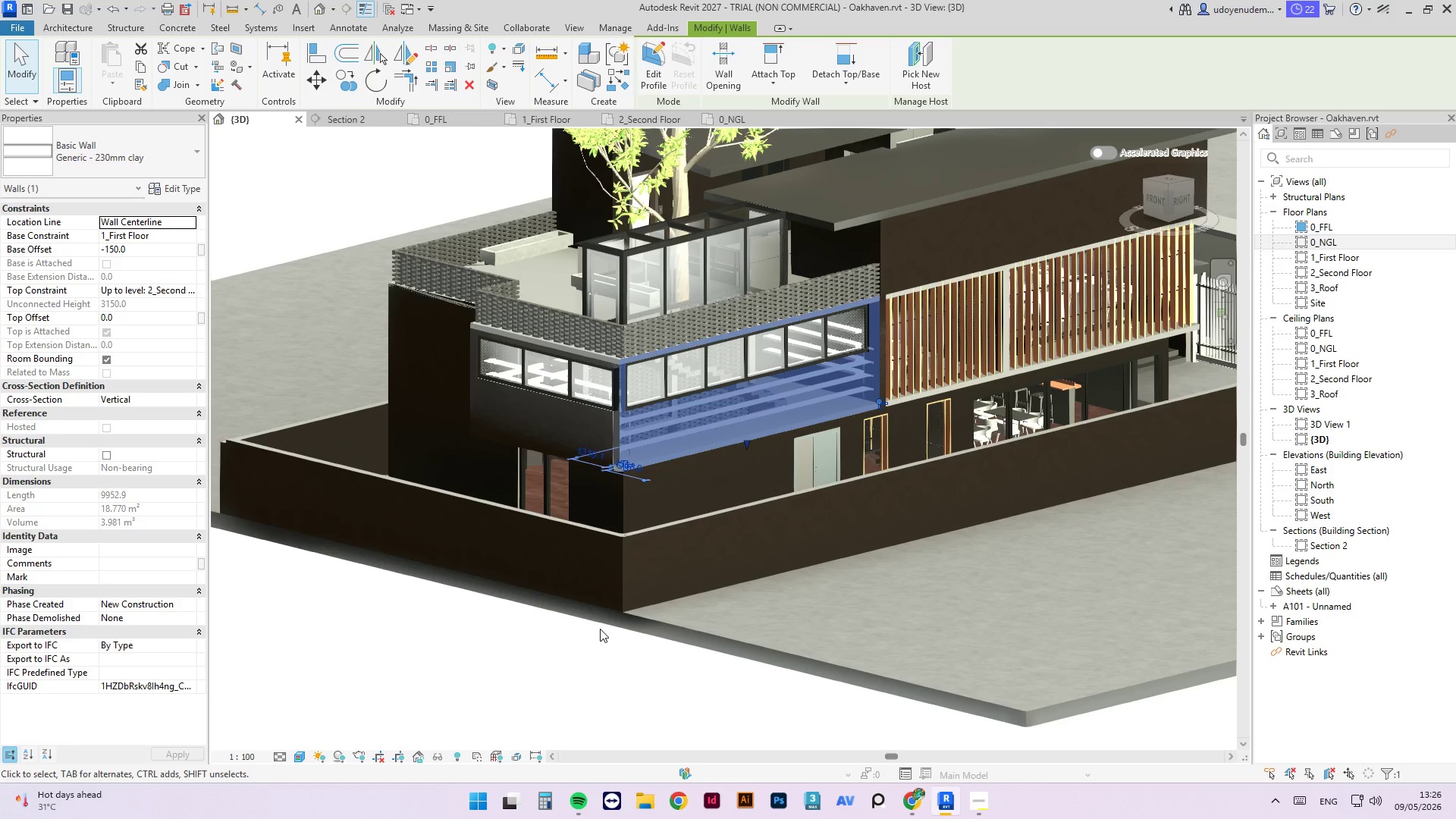 
left_click([446, 596])
 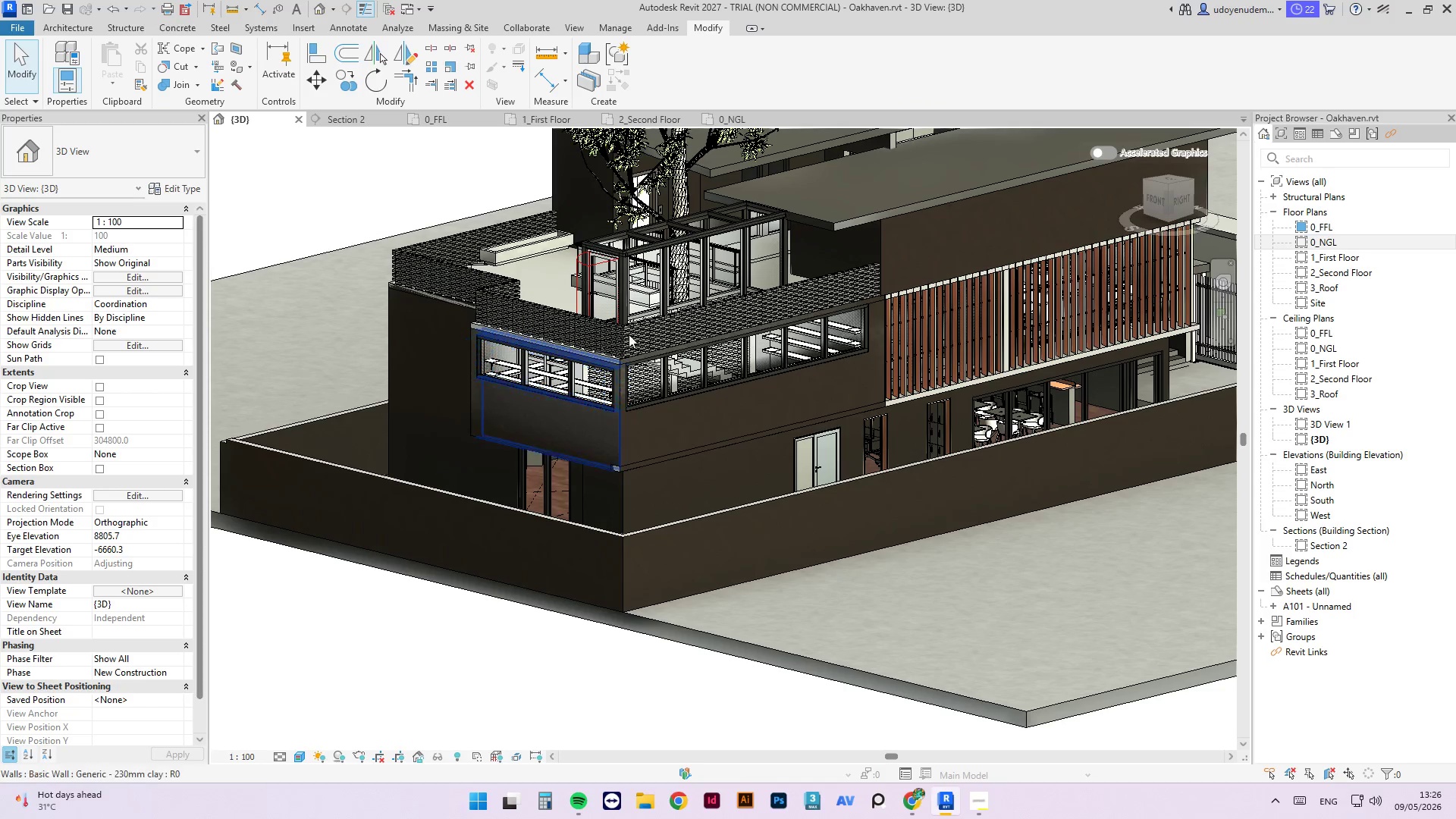 
scroll: coordinate [626, 378], scroll_direction: up, amount: 3.0
 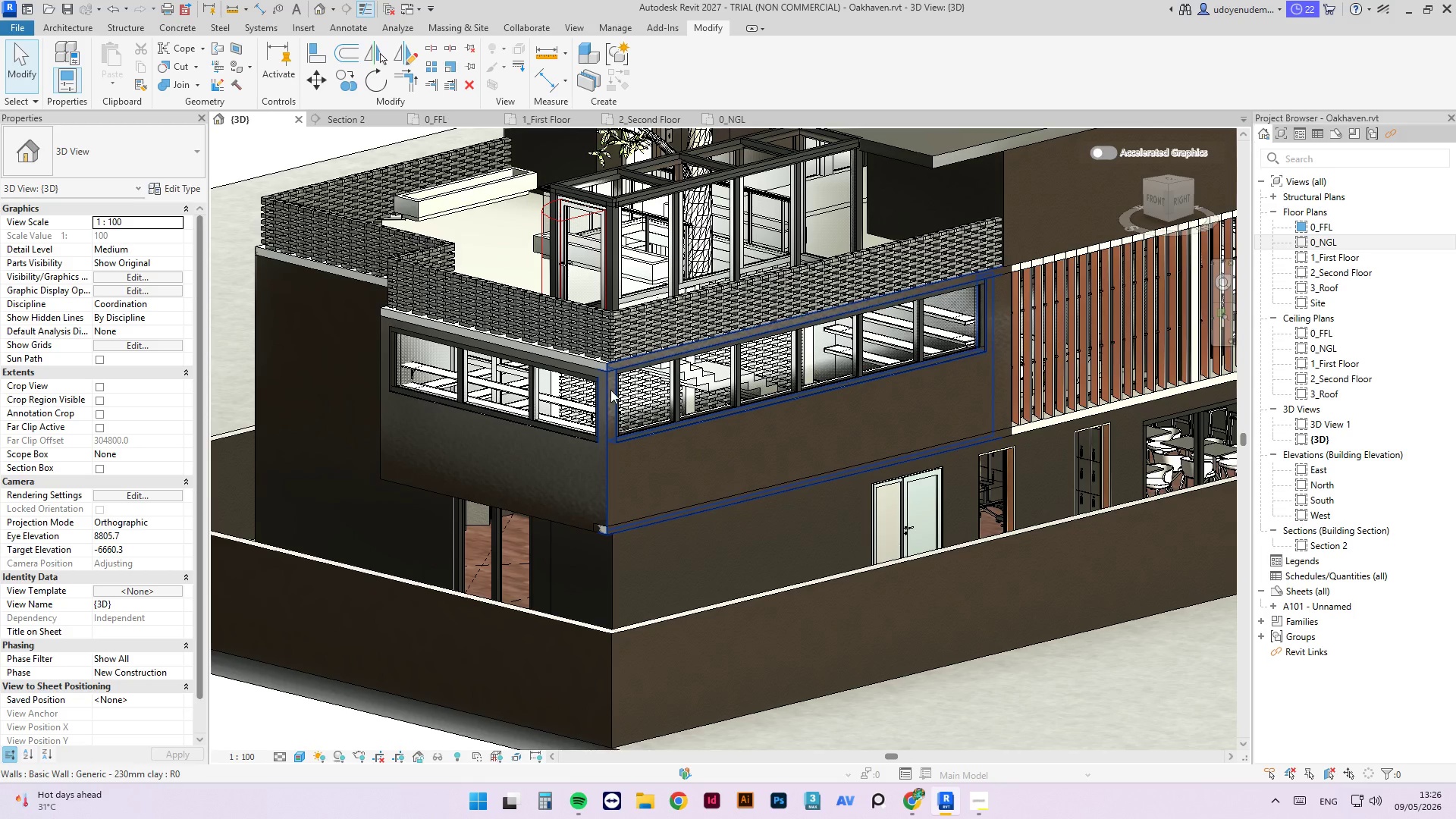 
left_click([610, 390])
 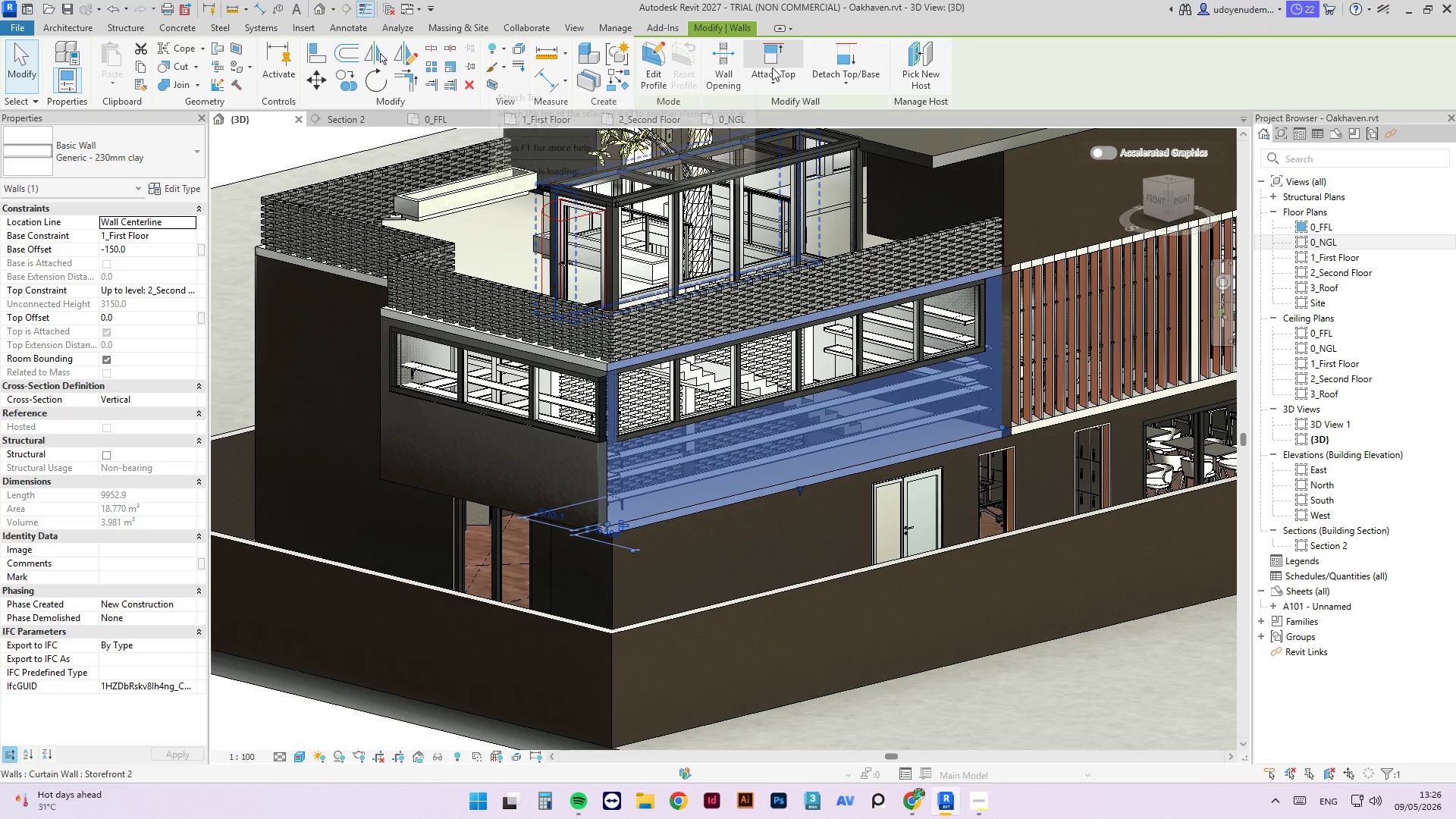 
left_click([792, 67])
 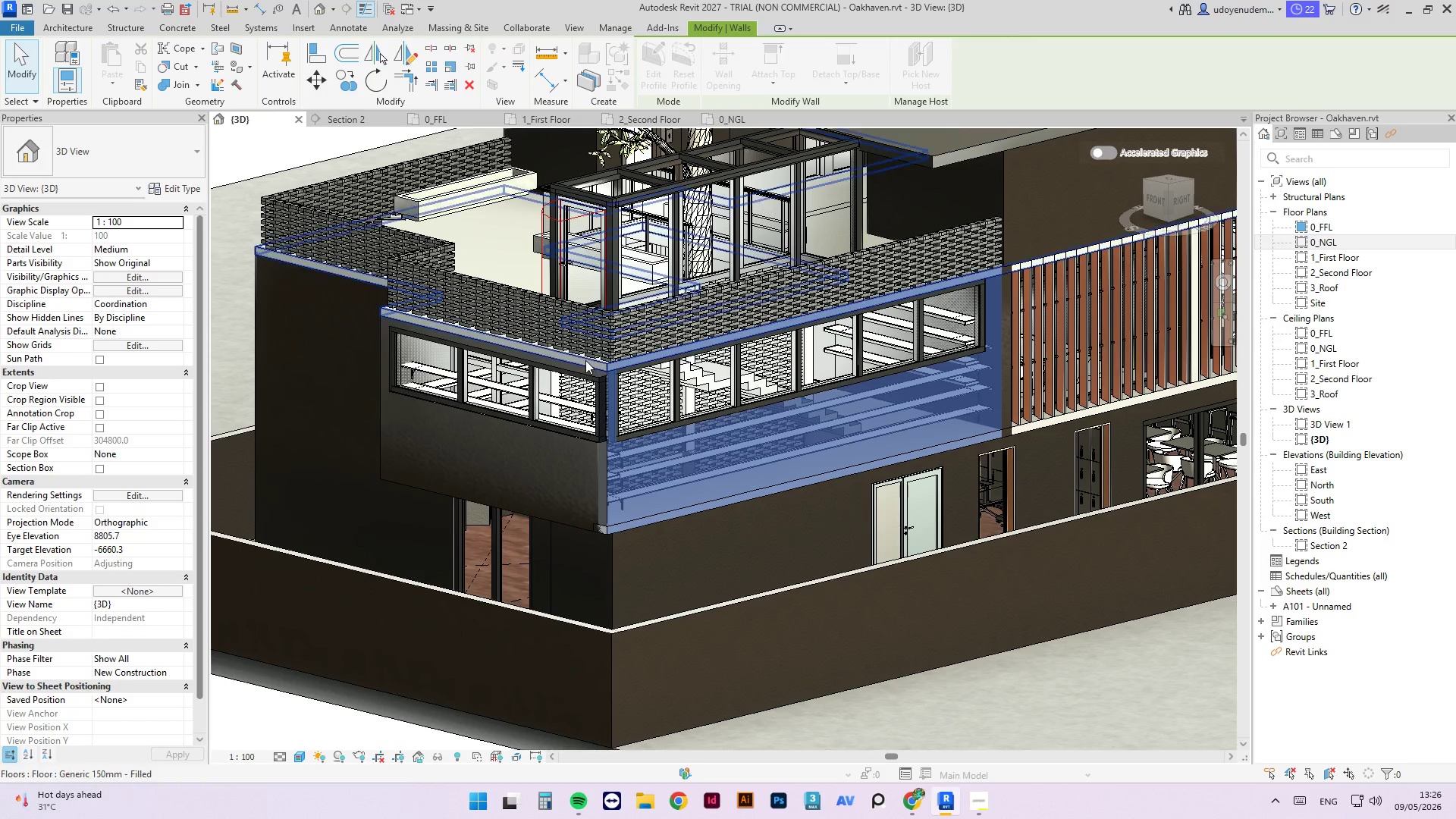 
left_click([585, 360])
 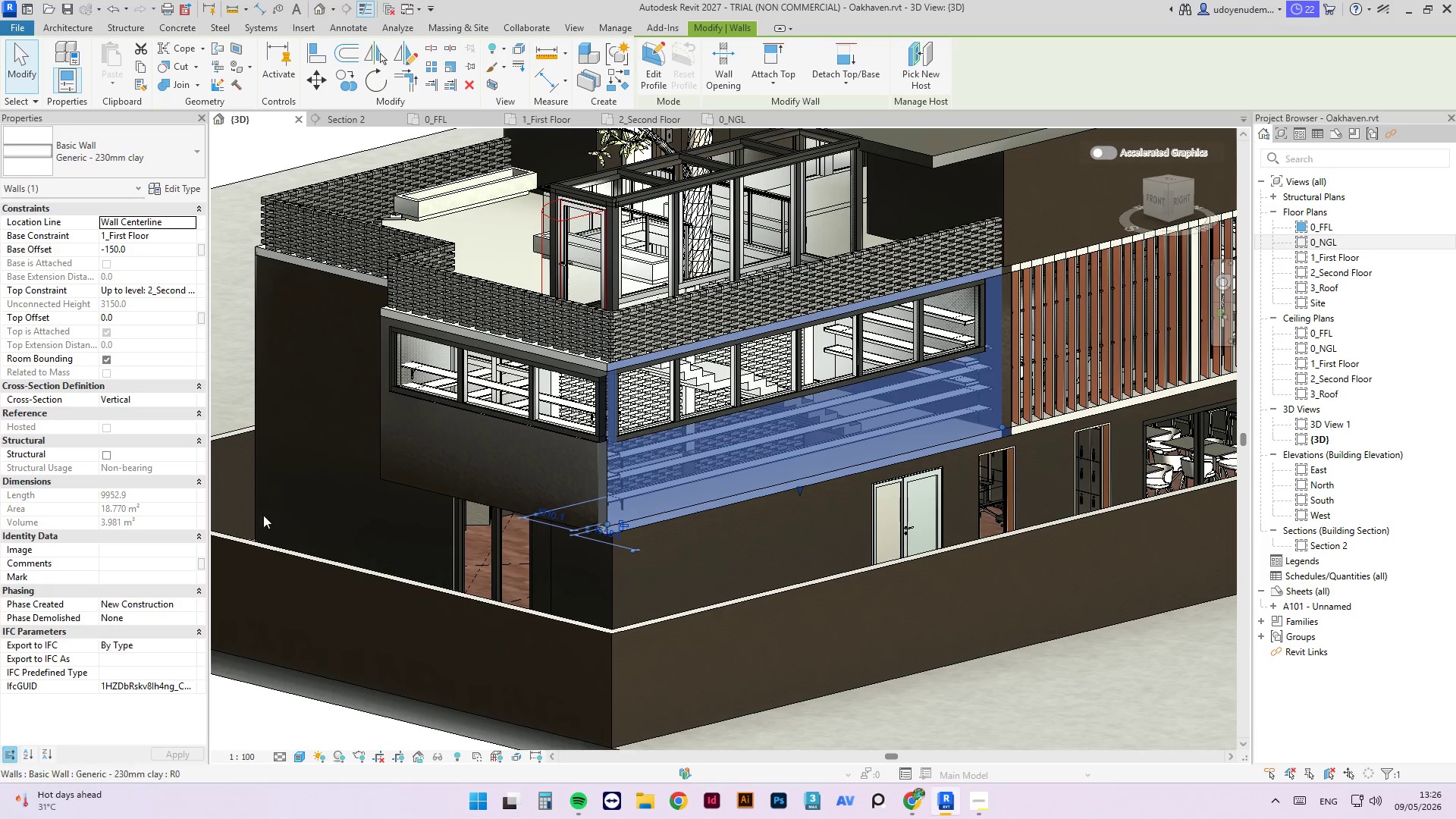 
left_click([476, 717])
 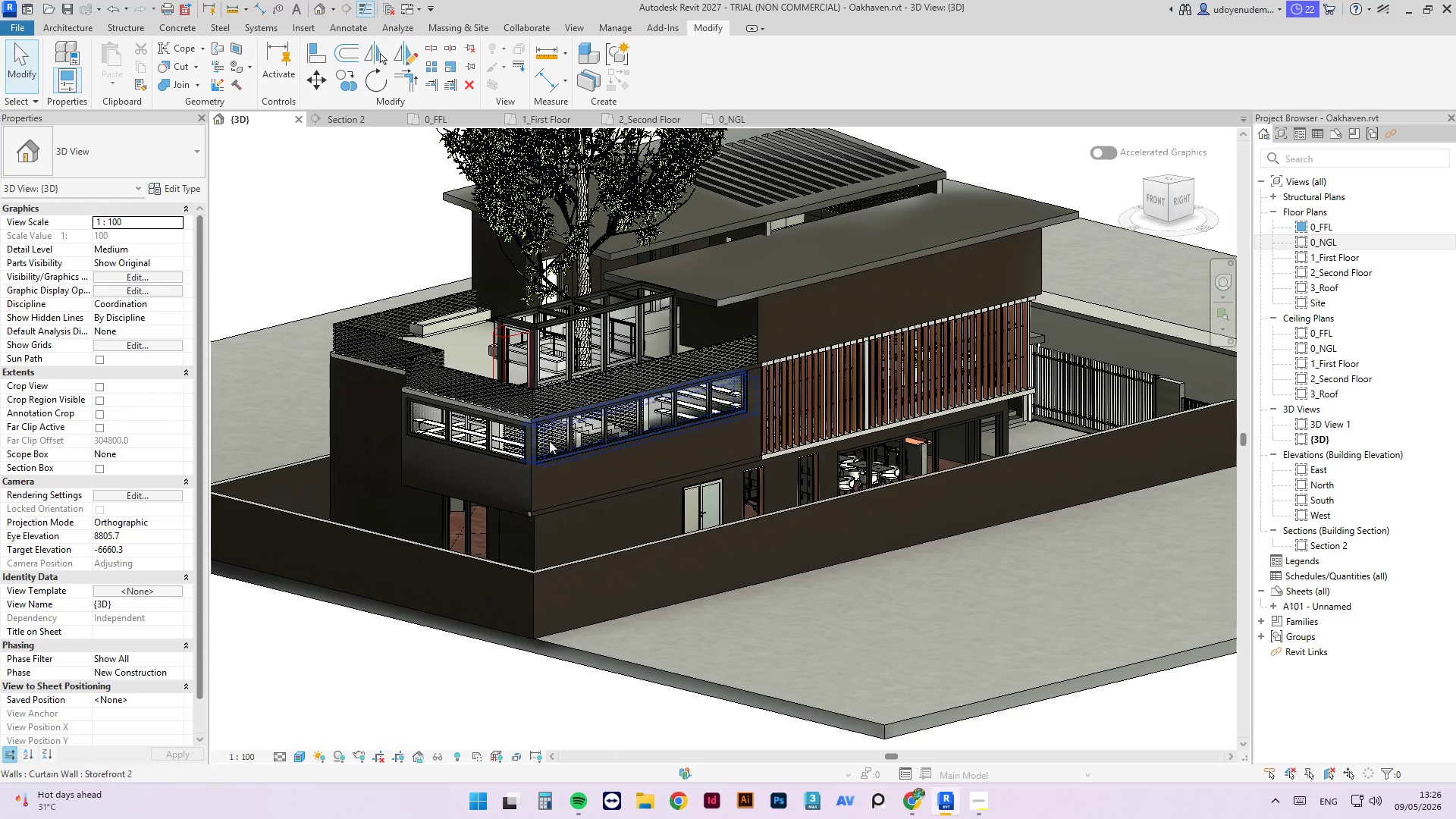 
scroll: coordinate [434, 488], scroll_direction: down, amount: 4.0
 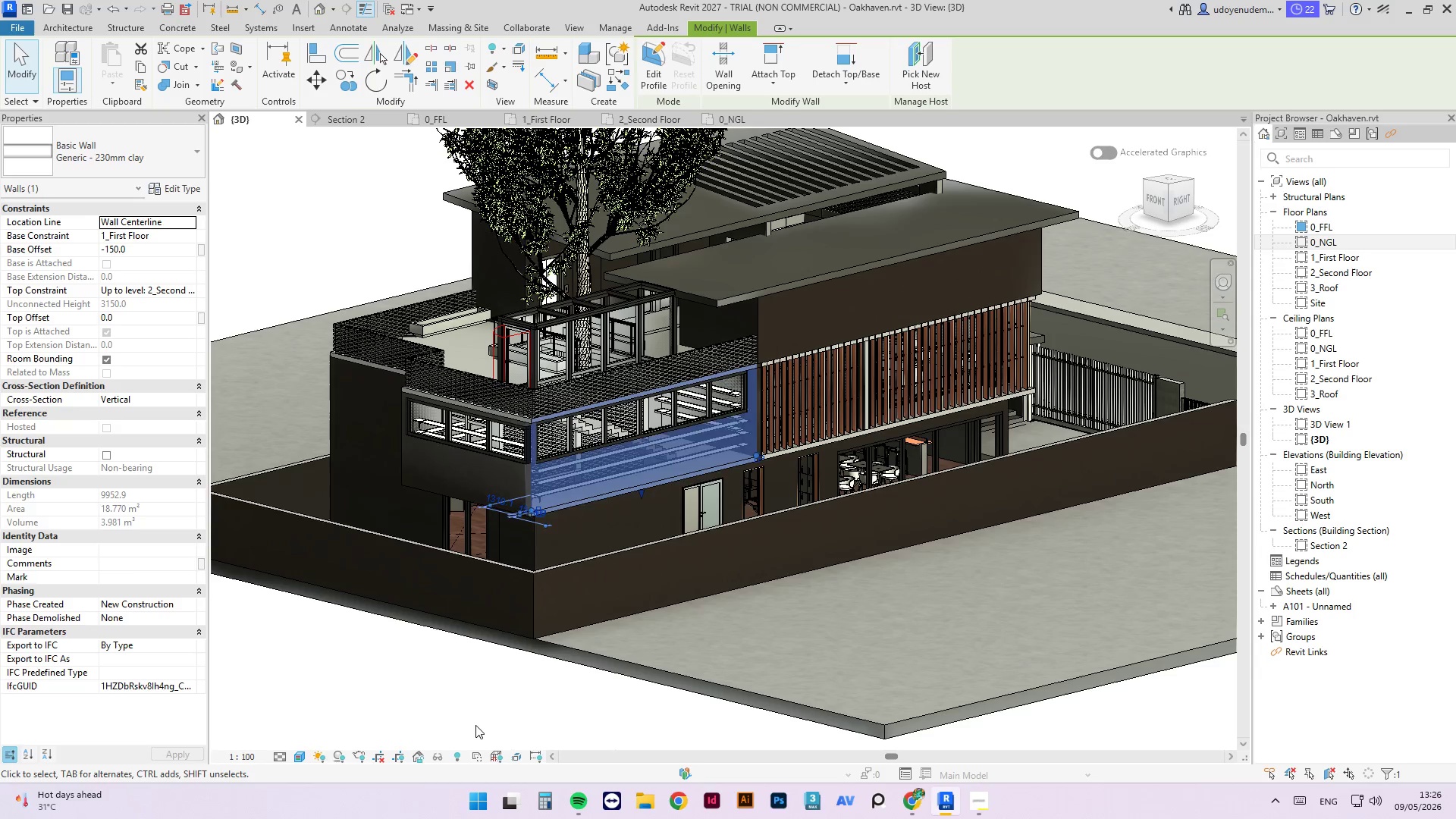 
scroll: coordinate [588, 416], scroll_direction: up, amount: 4.0
 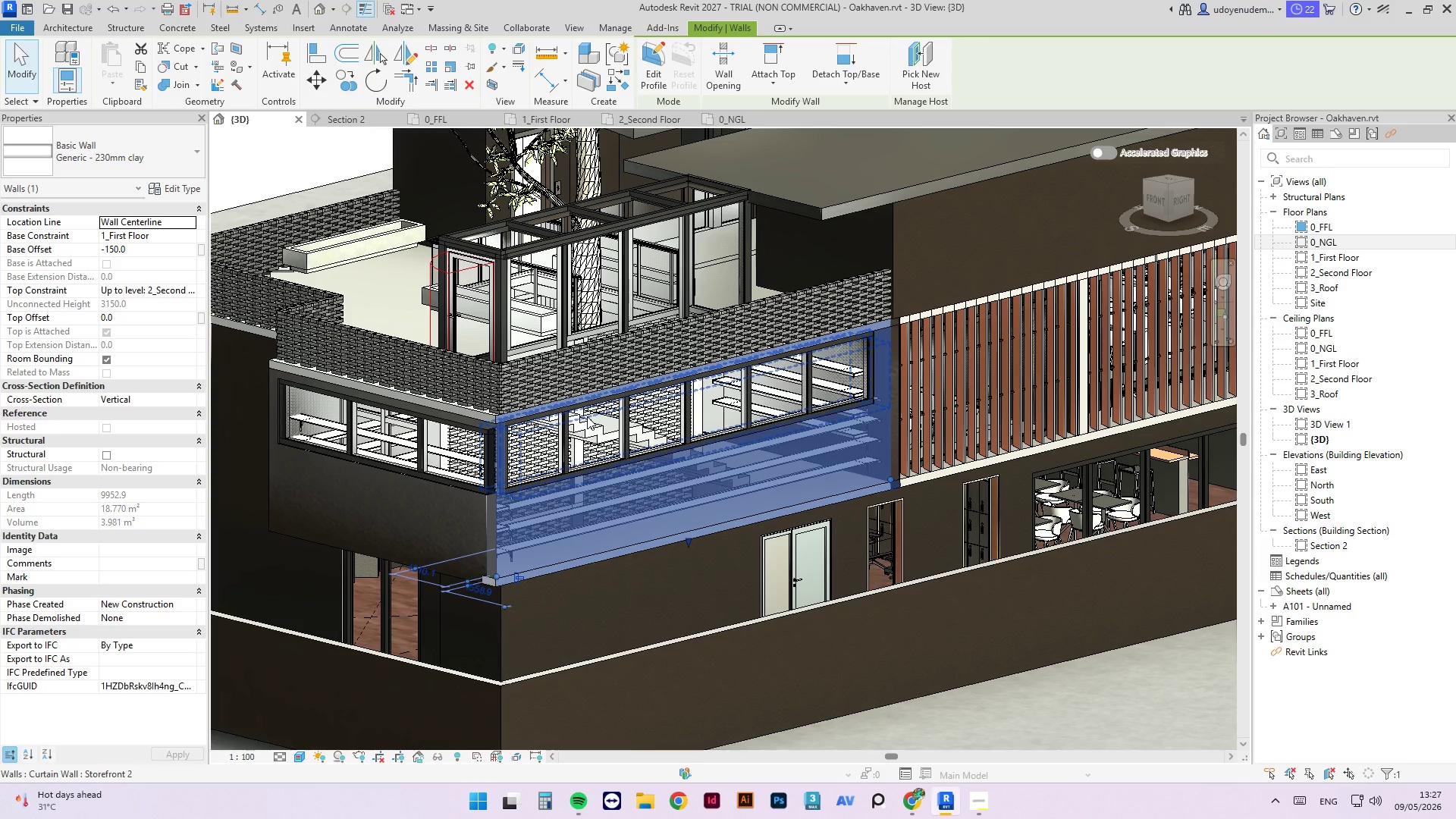 
wait(40.4)
 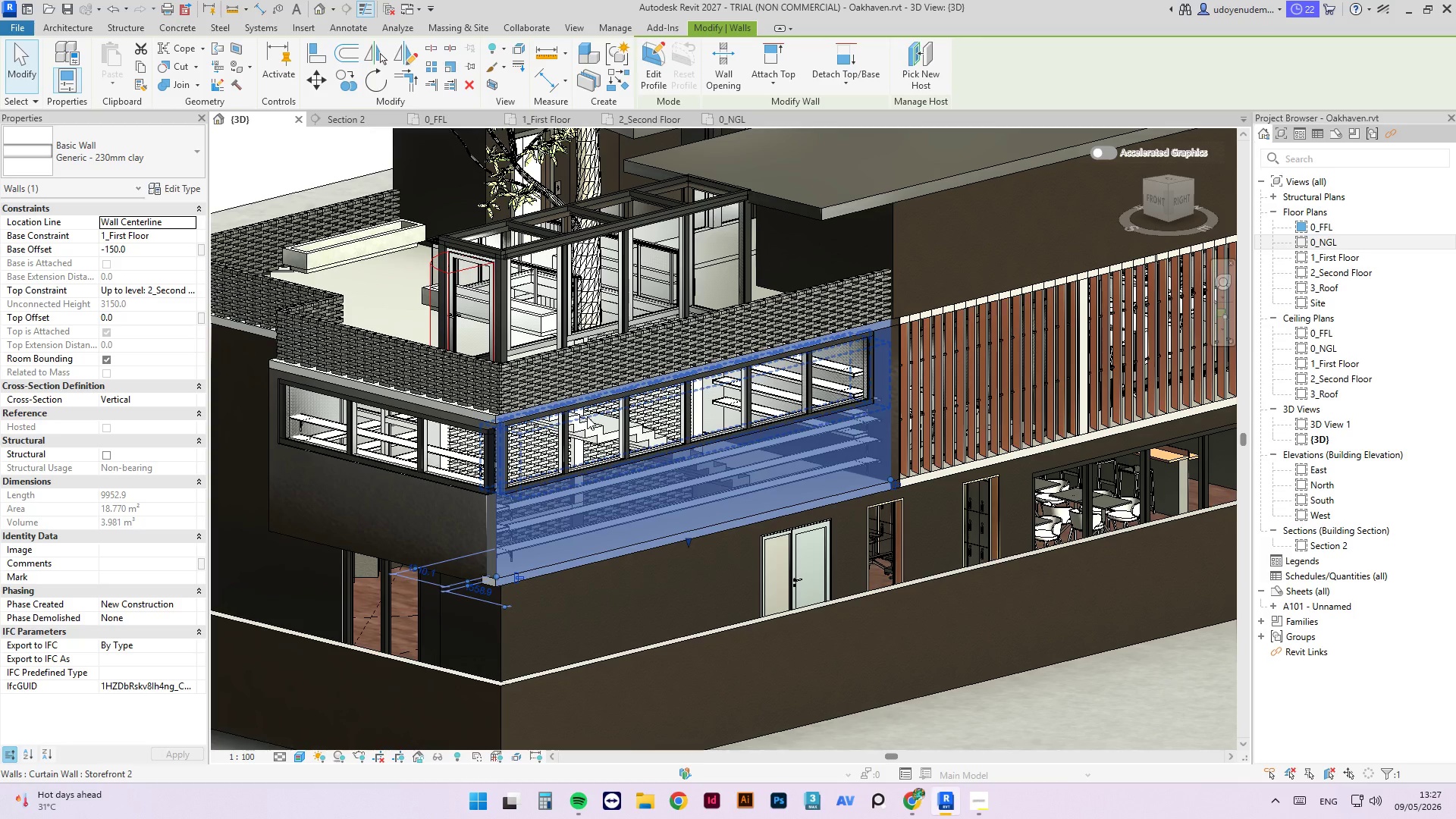 
scroll: coordinate [652, 366], scroll_direction: down, amount: 2.0
 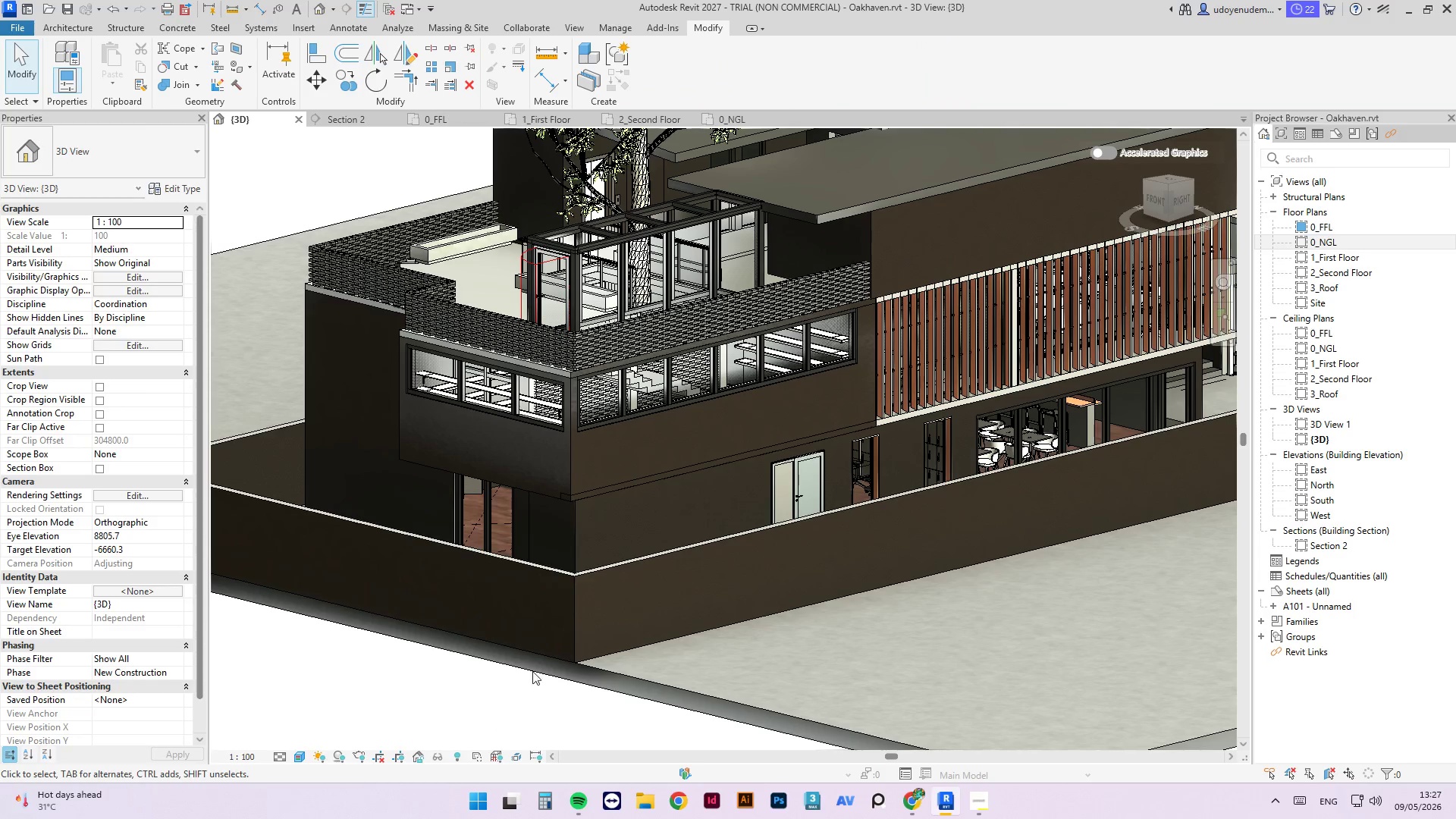 
scroll: coordinate [561, 375], scroll_direction: up, amount: 3.0
 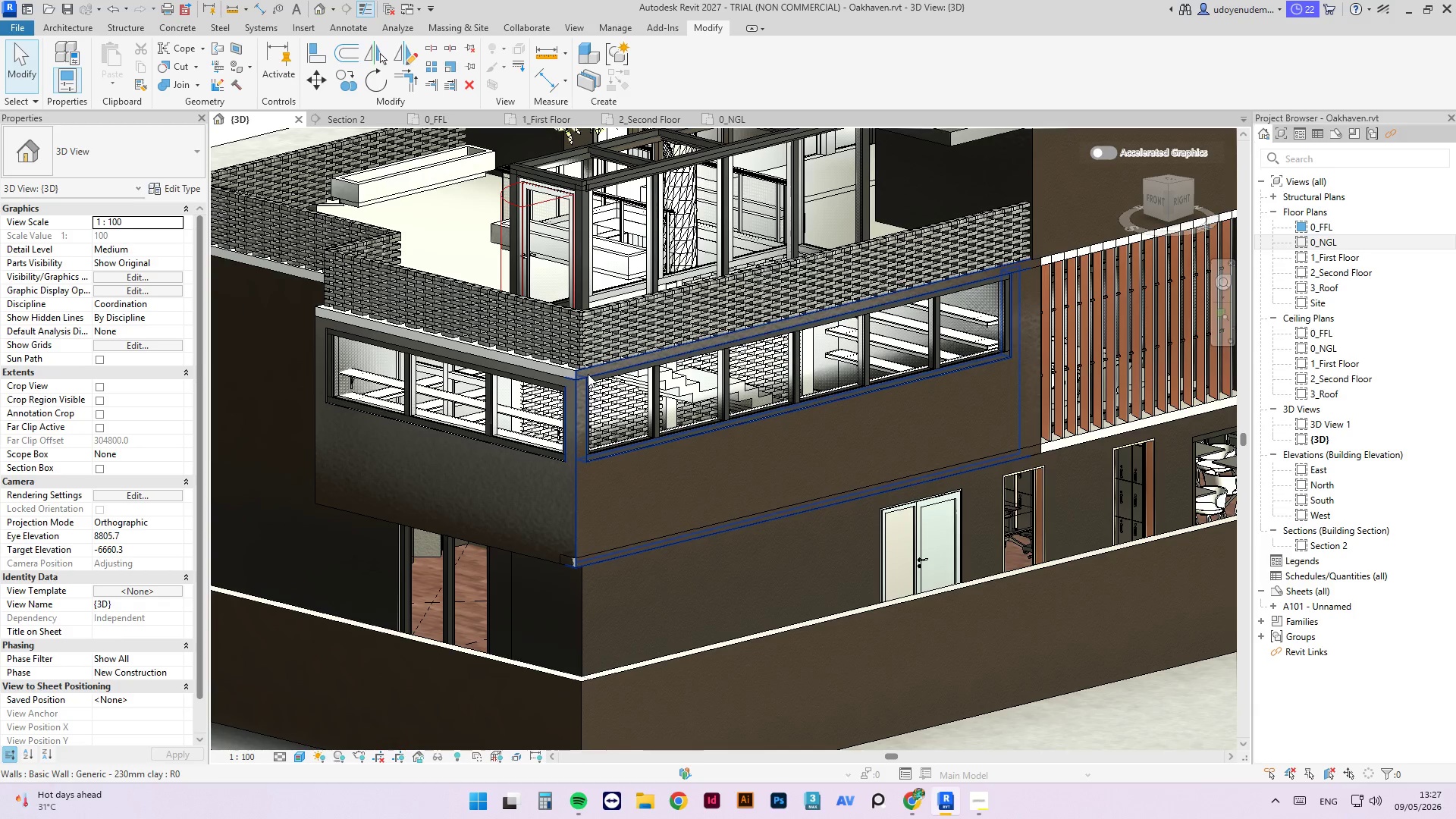 
left_click([588, 374])
 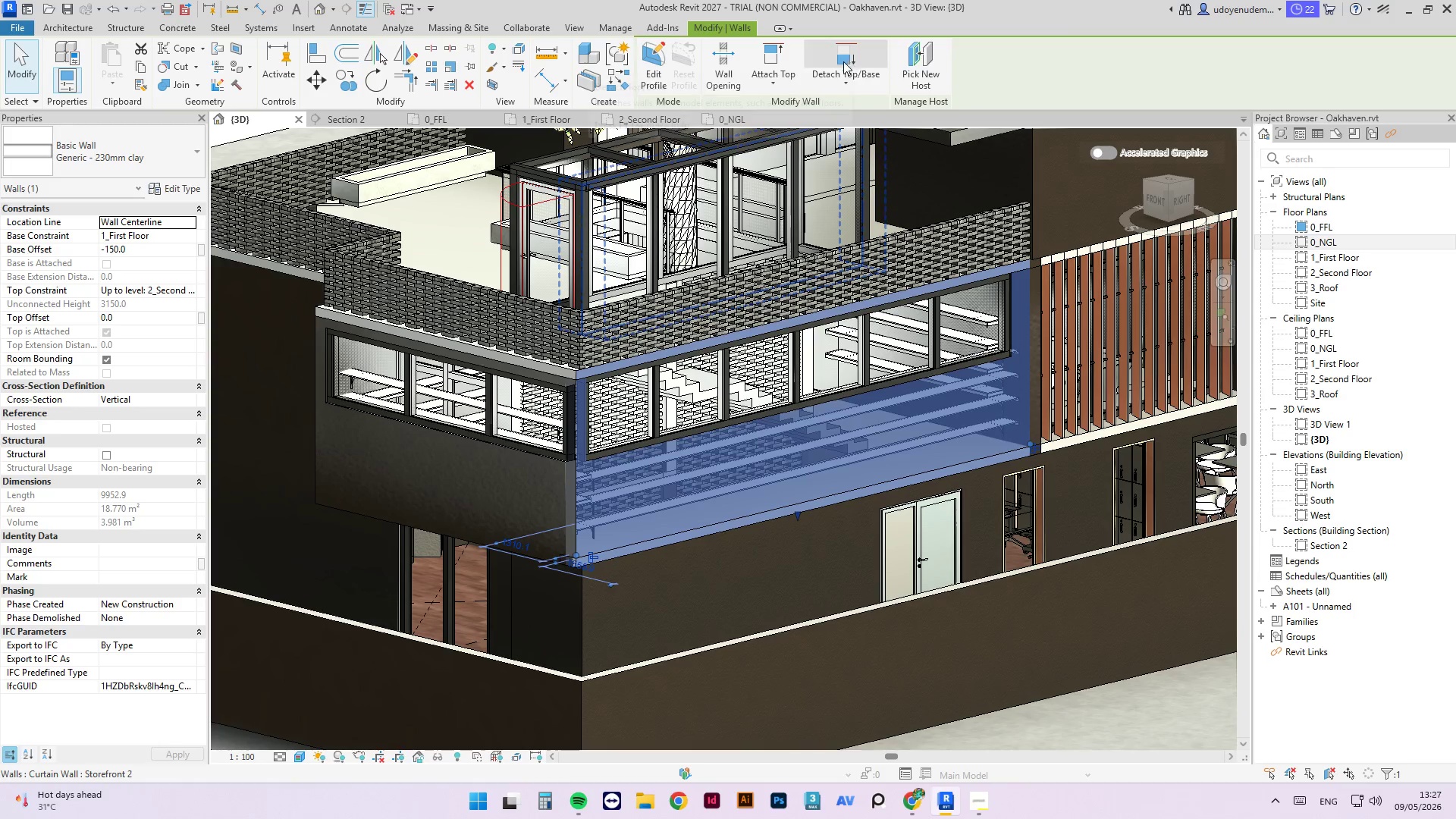 
left_click([768, 49])
 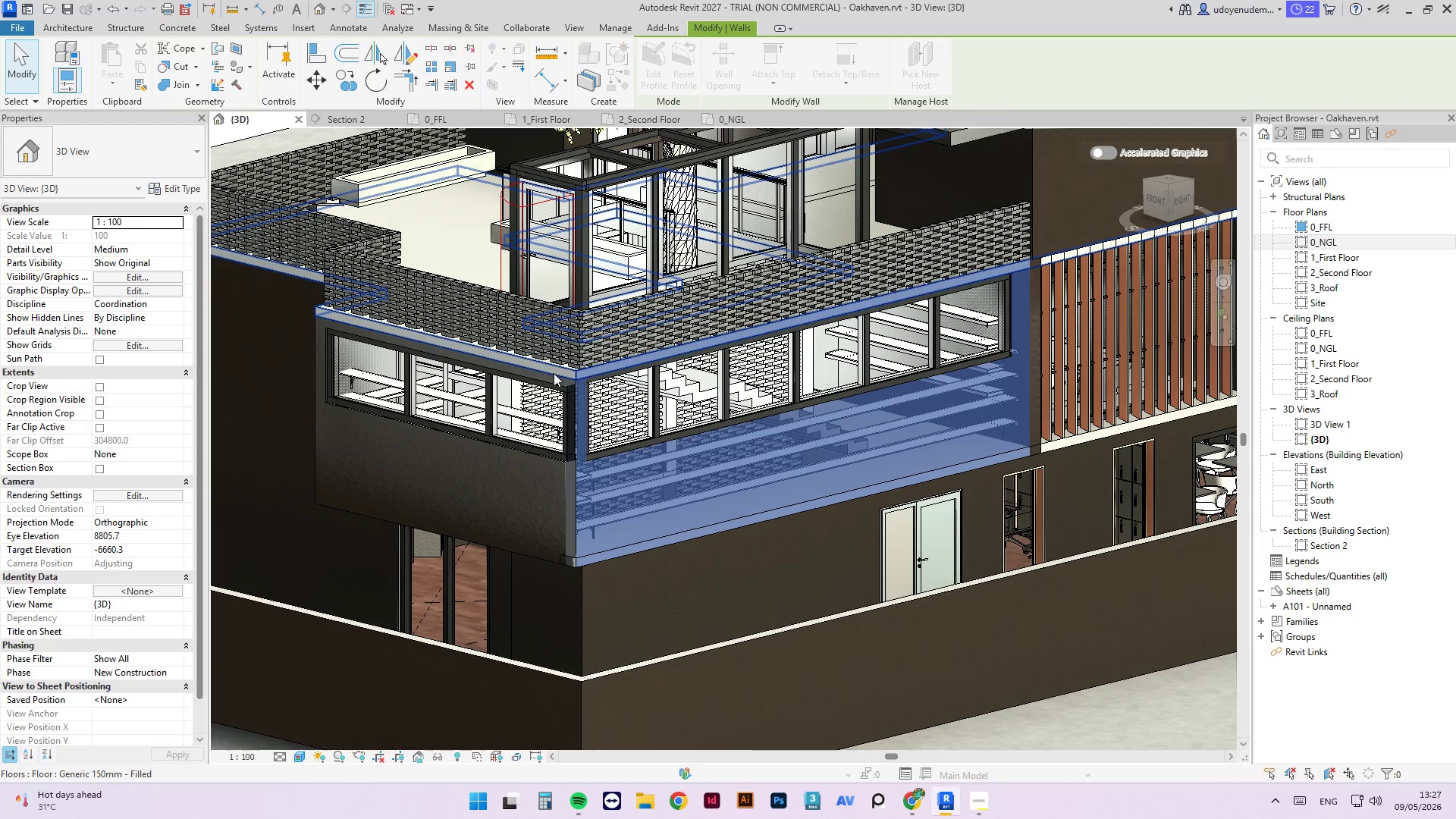 
left_click([554, 371])
 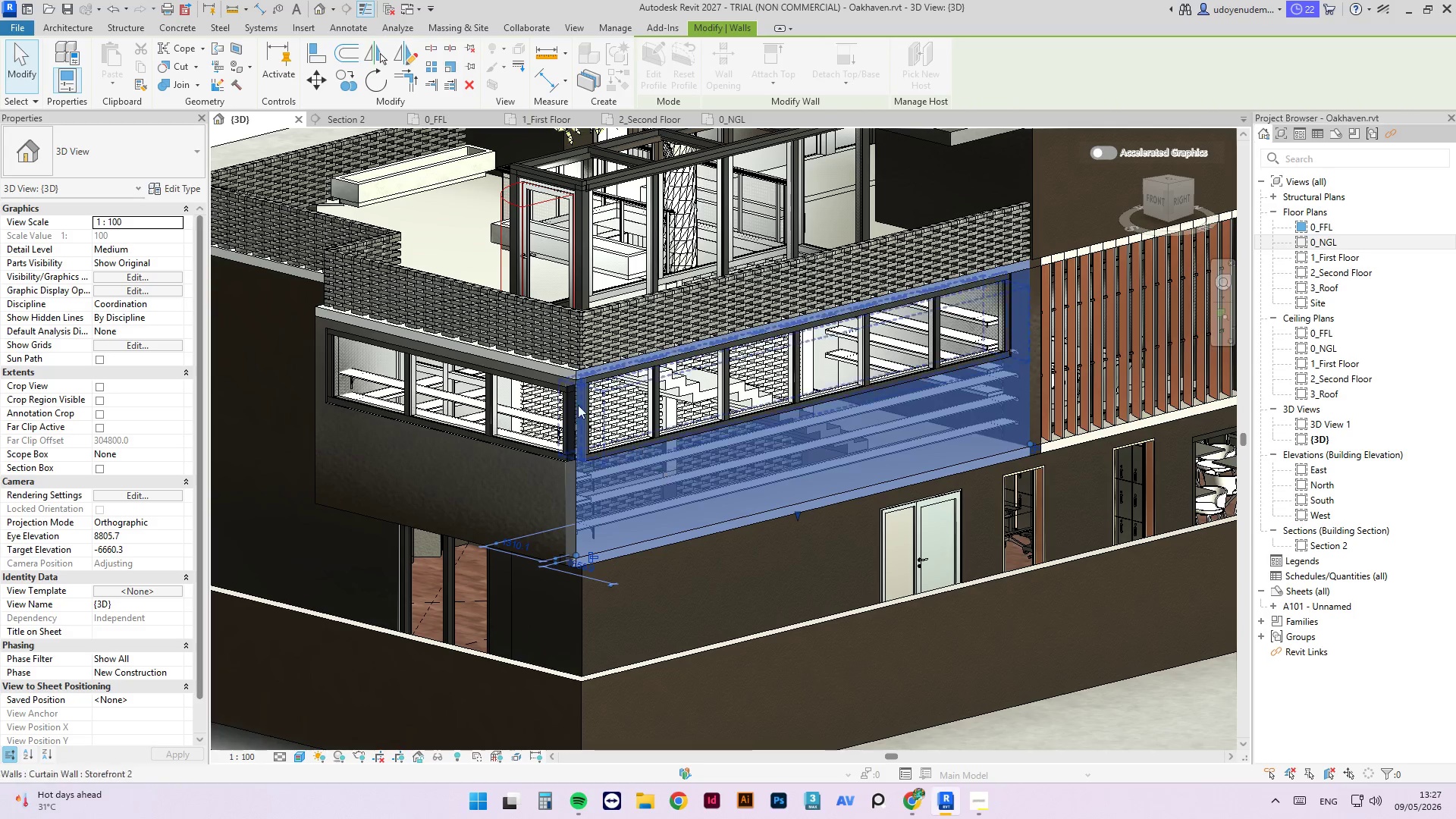 
scroll: coordinate [562, 309], scroll_direction: down, amount: 4.0
 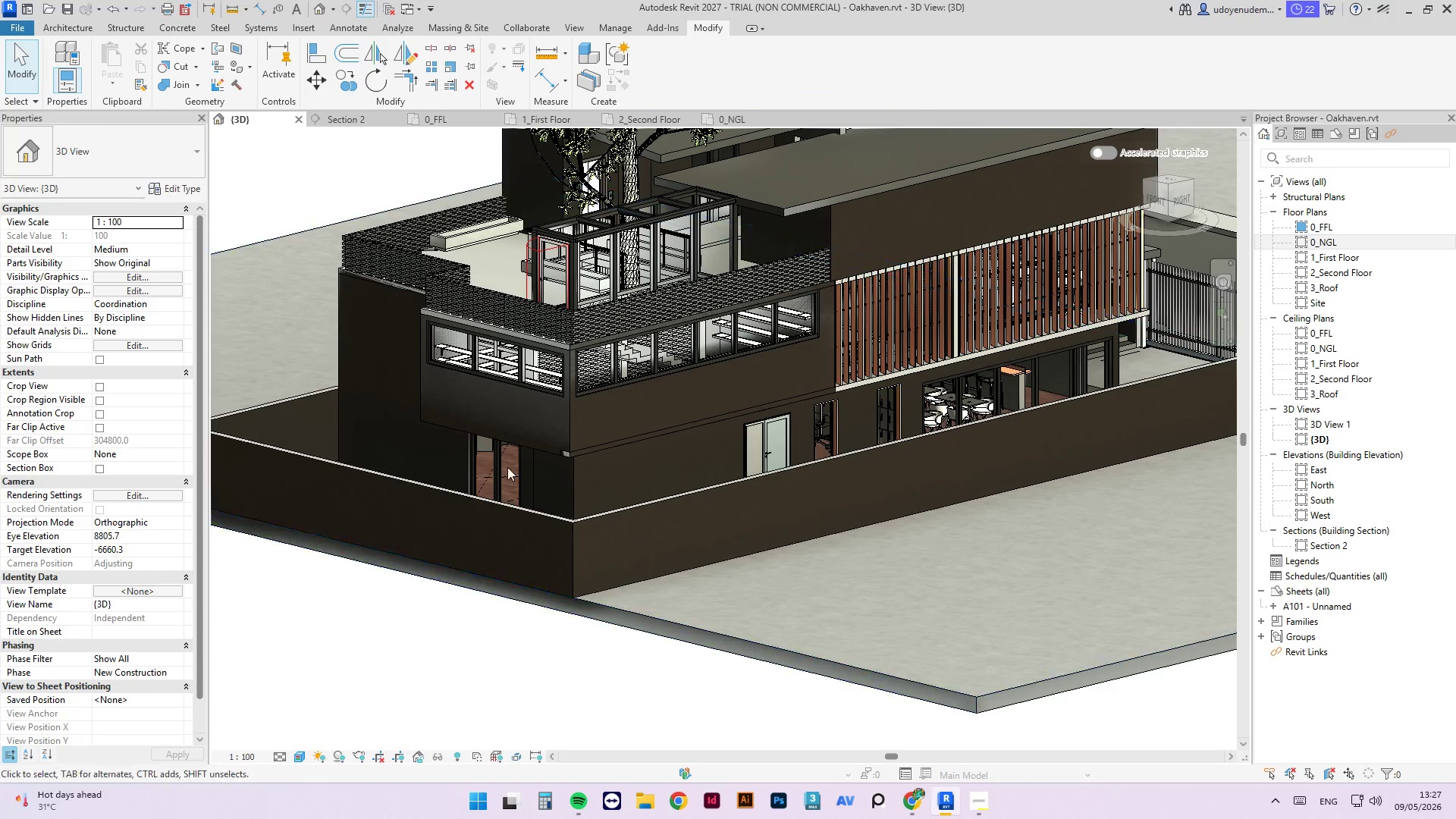 
scroll: coordinate [601, 422], scroll_direction: up, amount: 3.0
 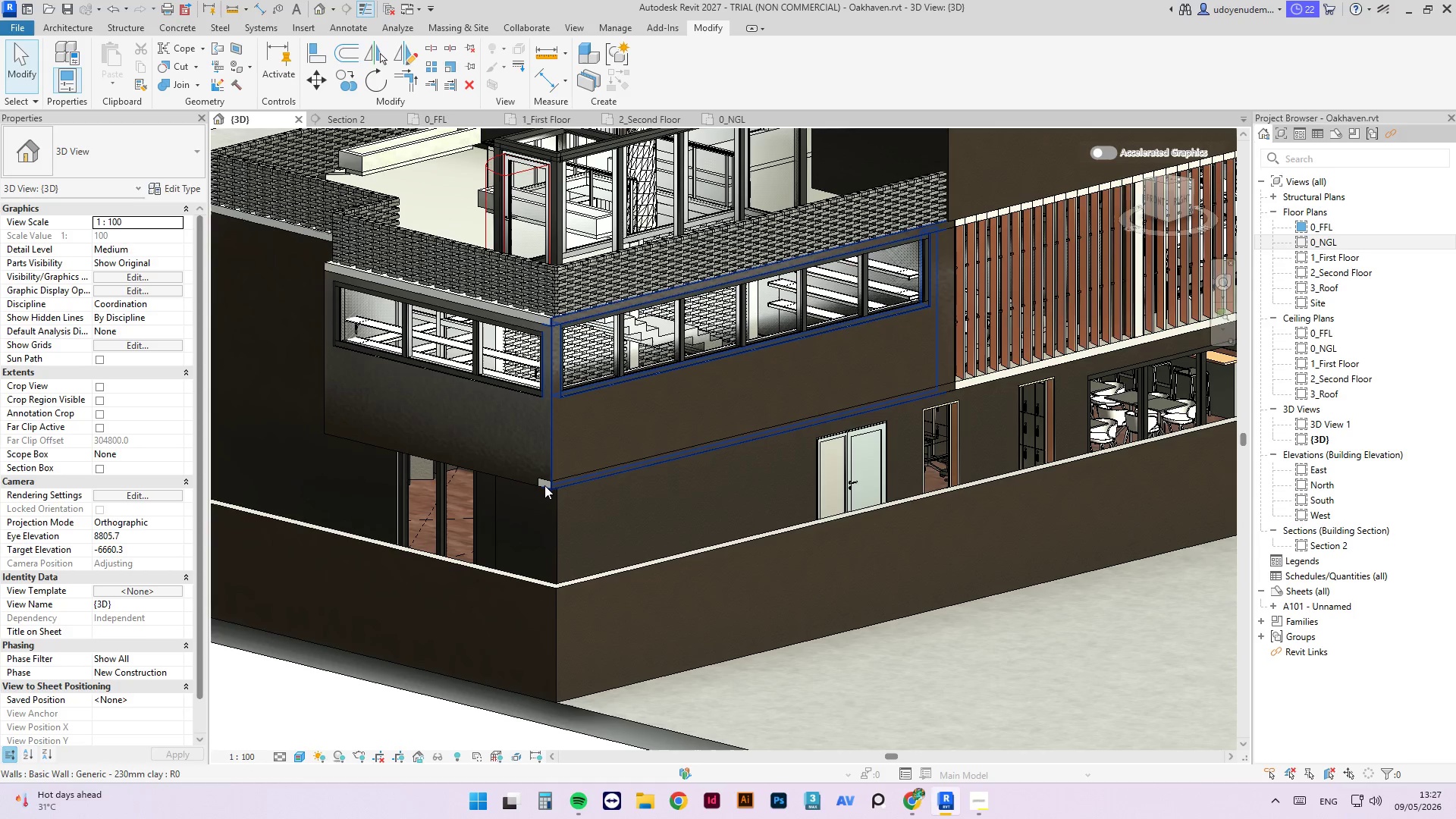 
left_click([544, 485])
 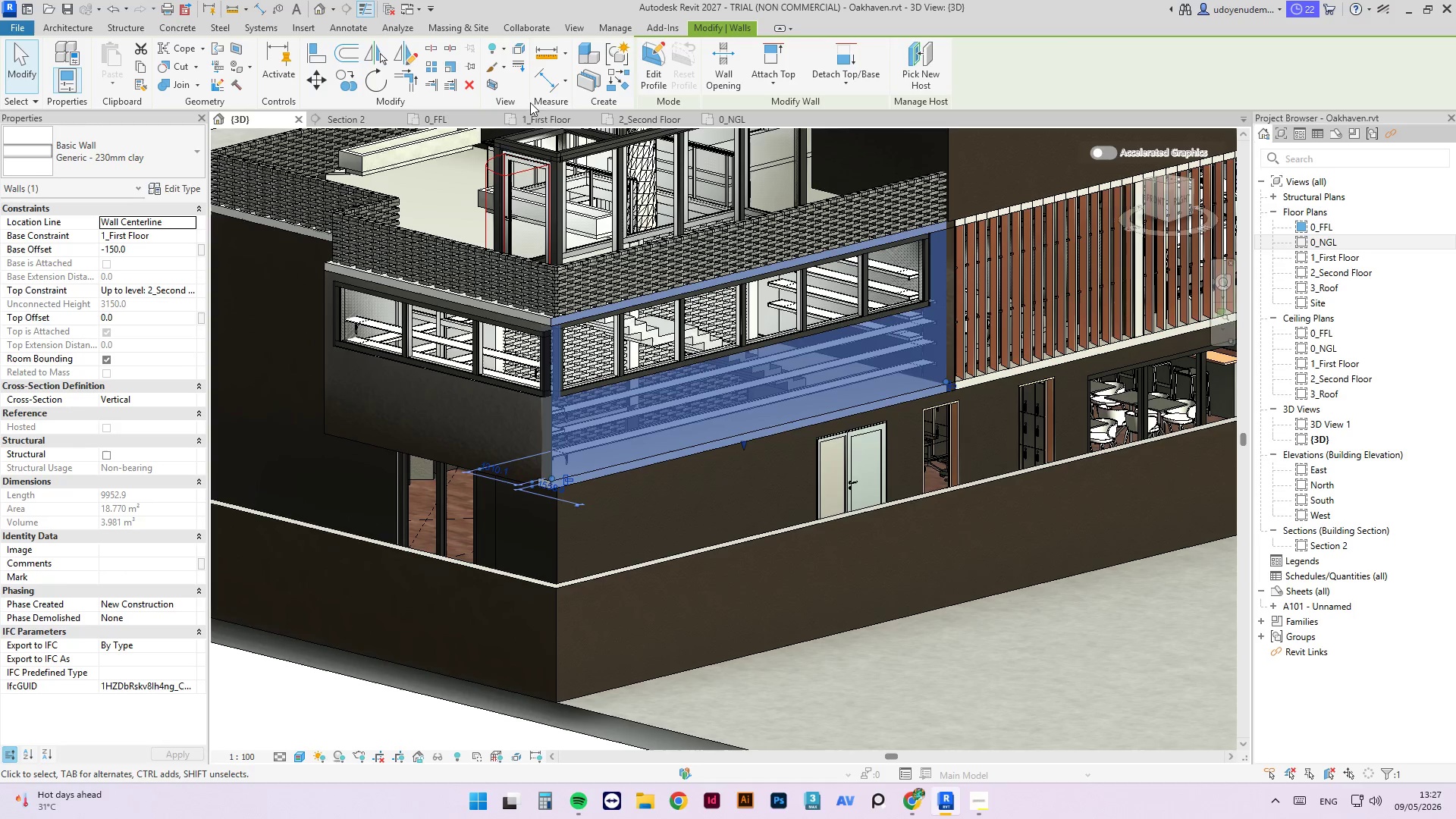 
left_click([544, 120])
 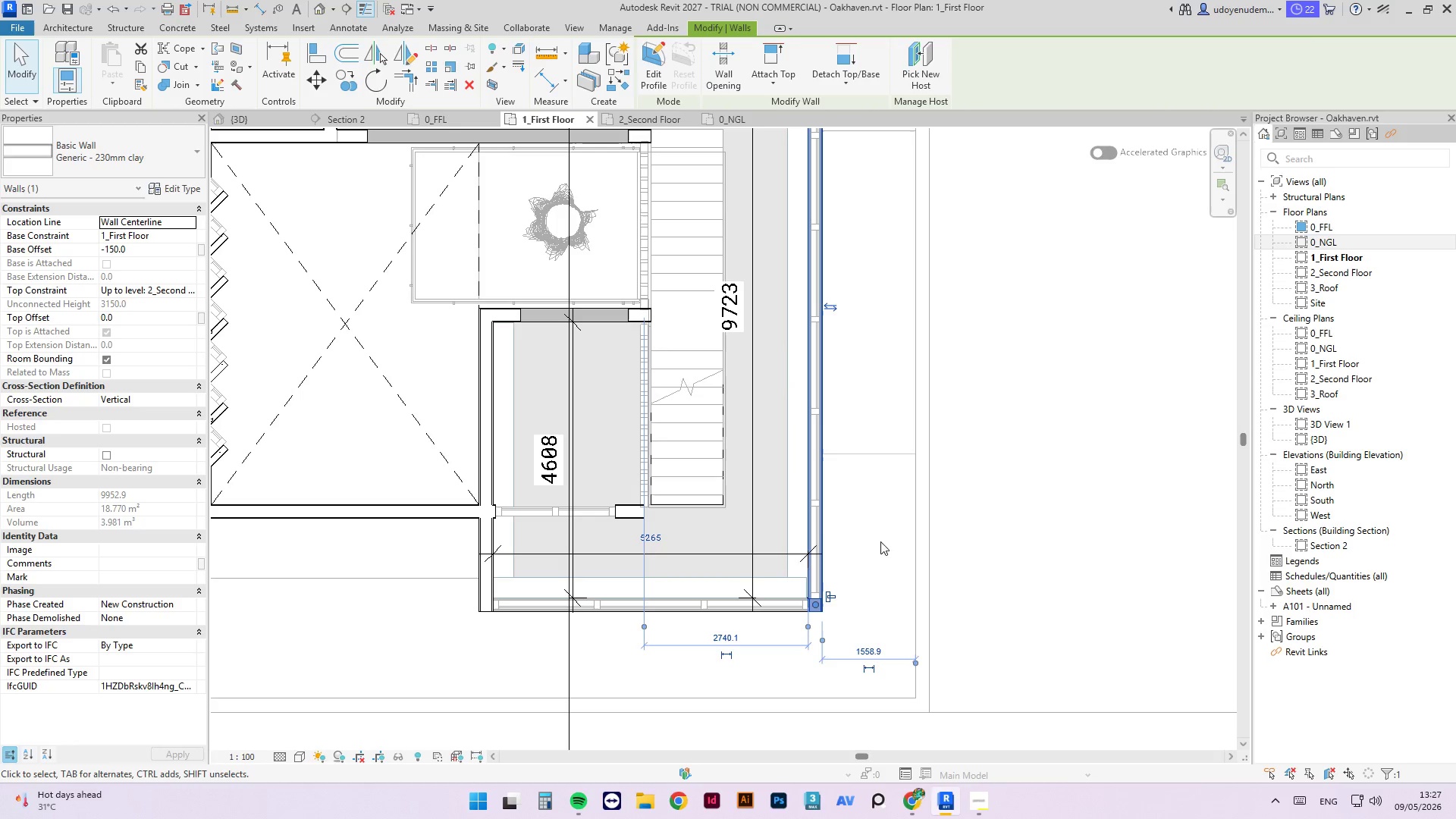 
scroll: coordinate [868, 571], scroll_direction: down, amount: 6.0
 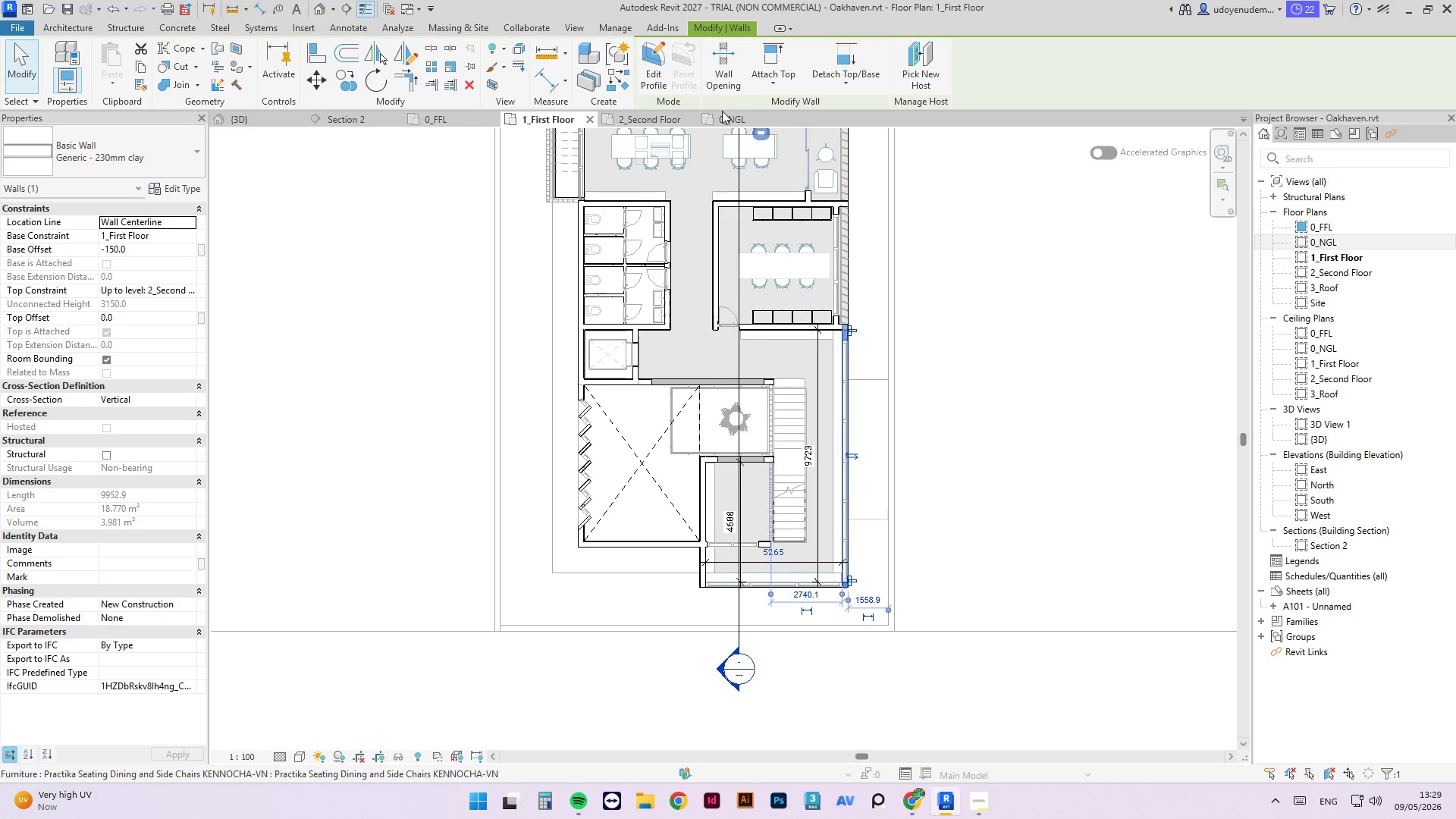 
wait(87.05)
 